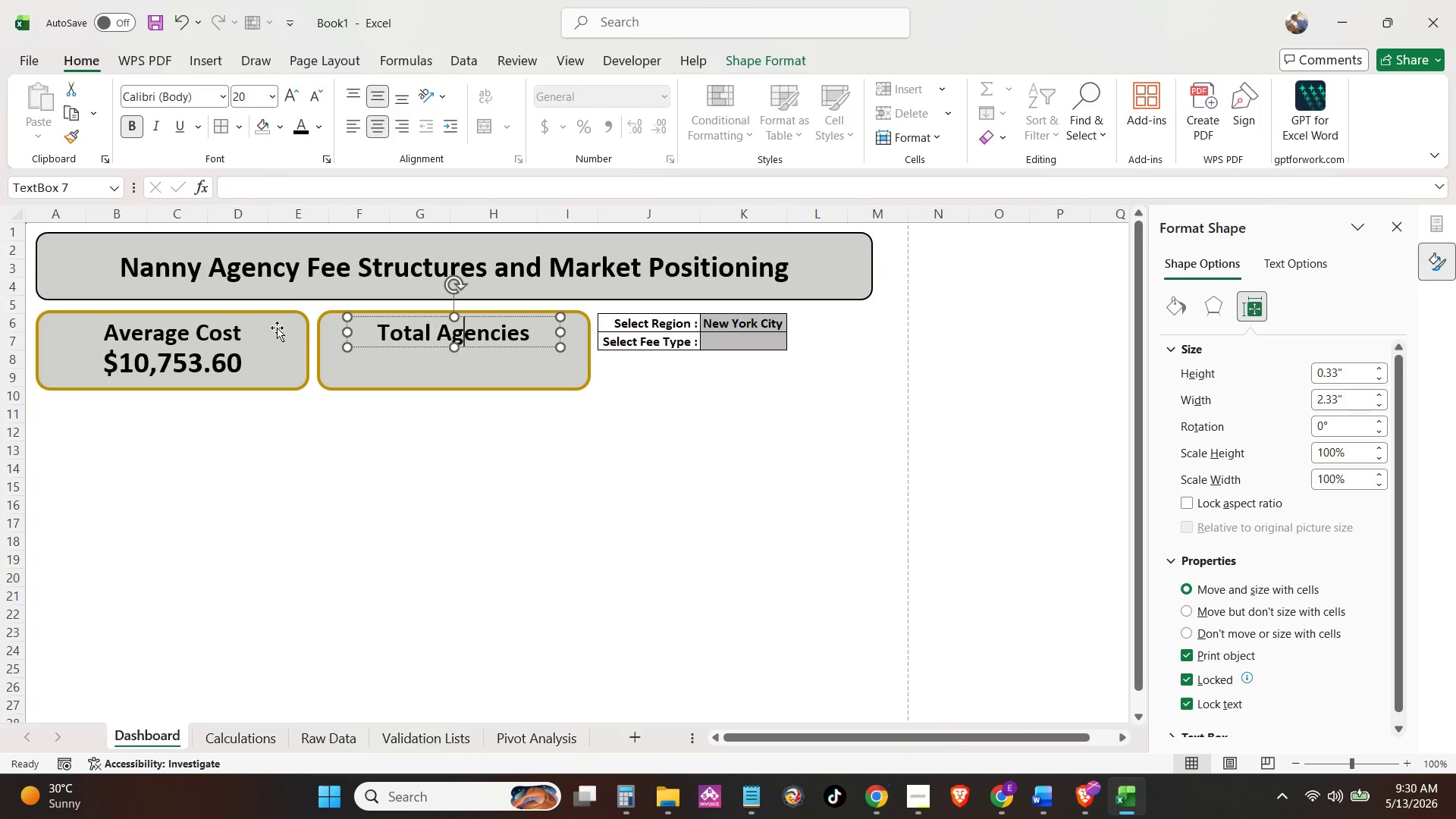 
hold_key(key=ControlLeft, duration=4.7)
left_click([228, 323])
 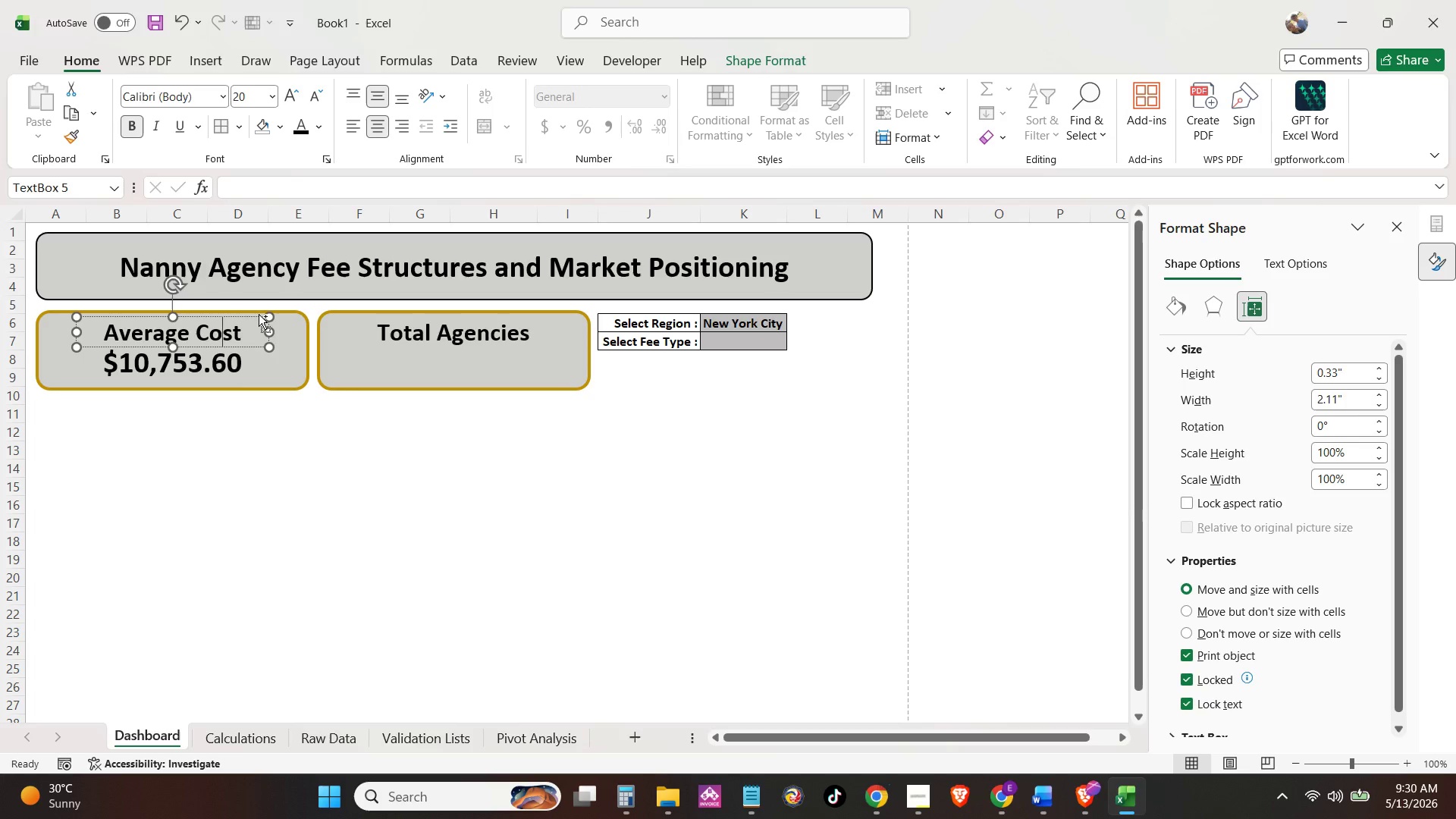 
left_click([251, 315])
 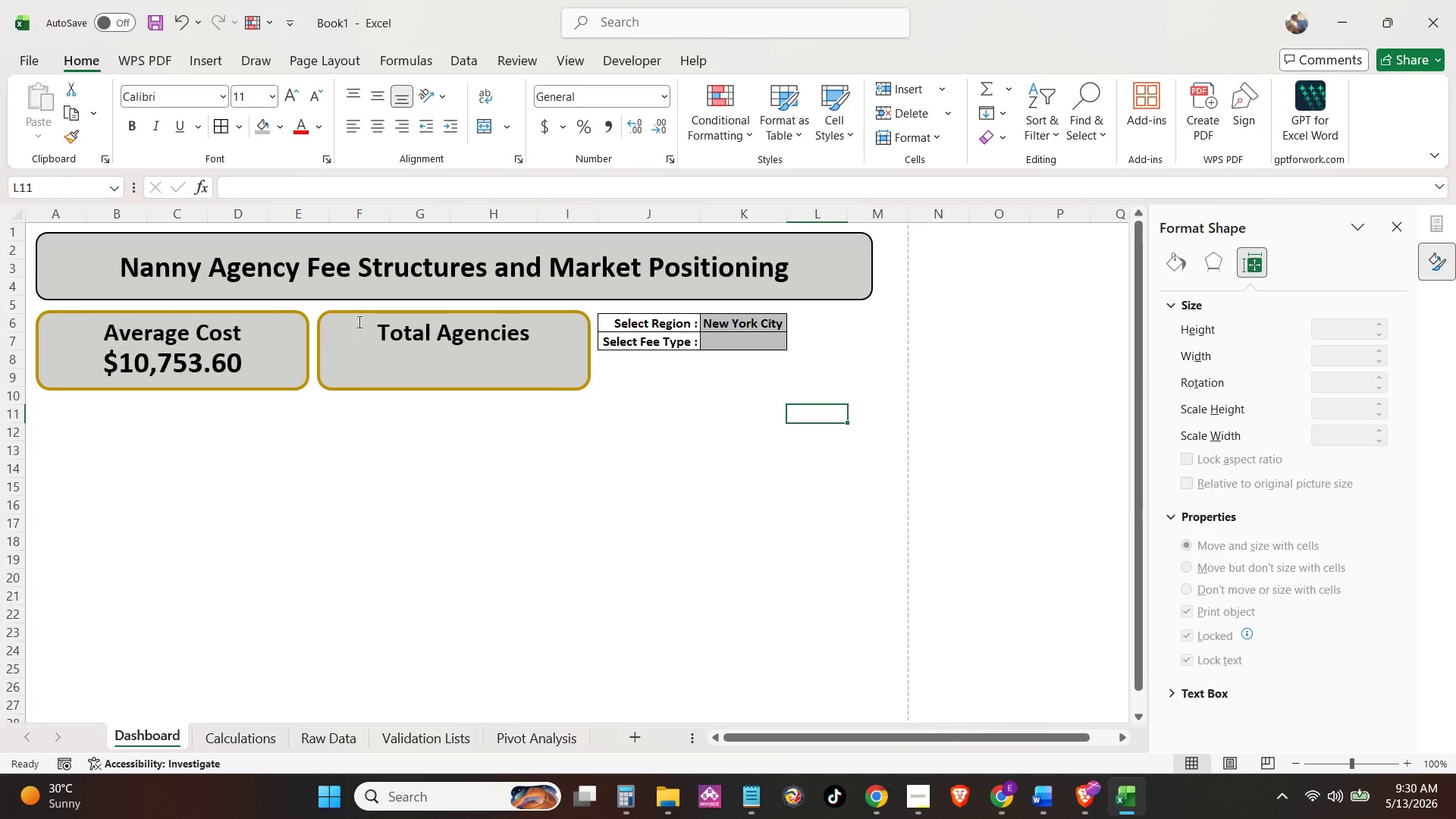 
left_click([359, 321])
 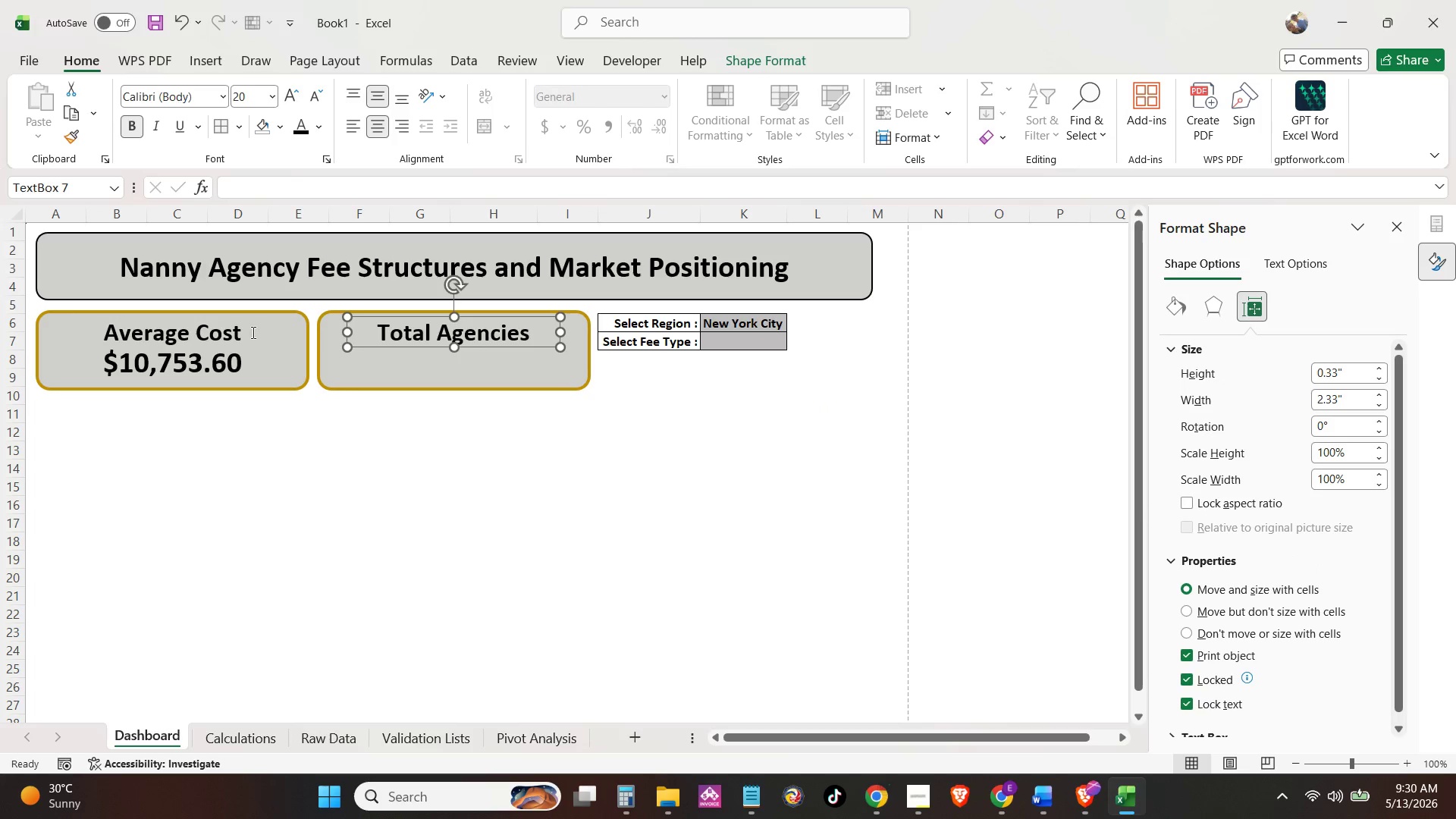 
left_click([259, 323])
 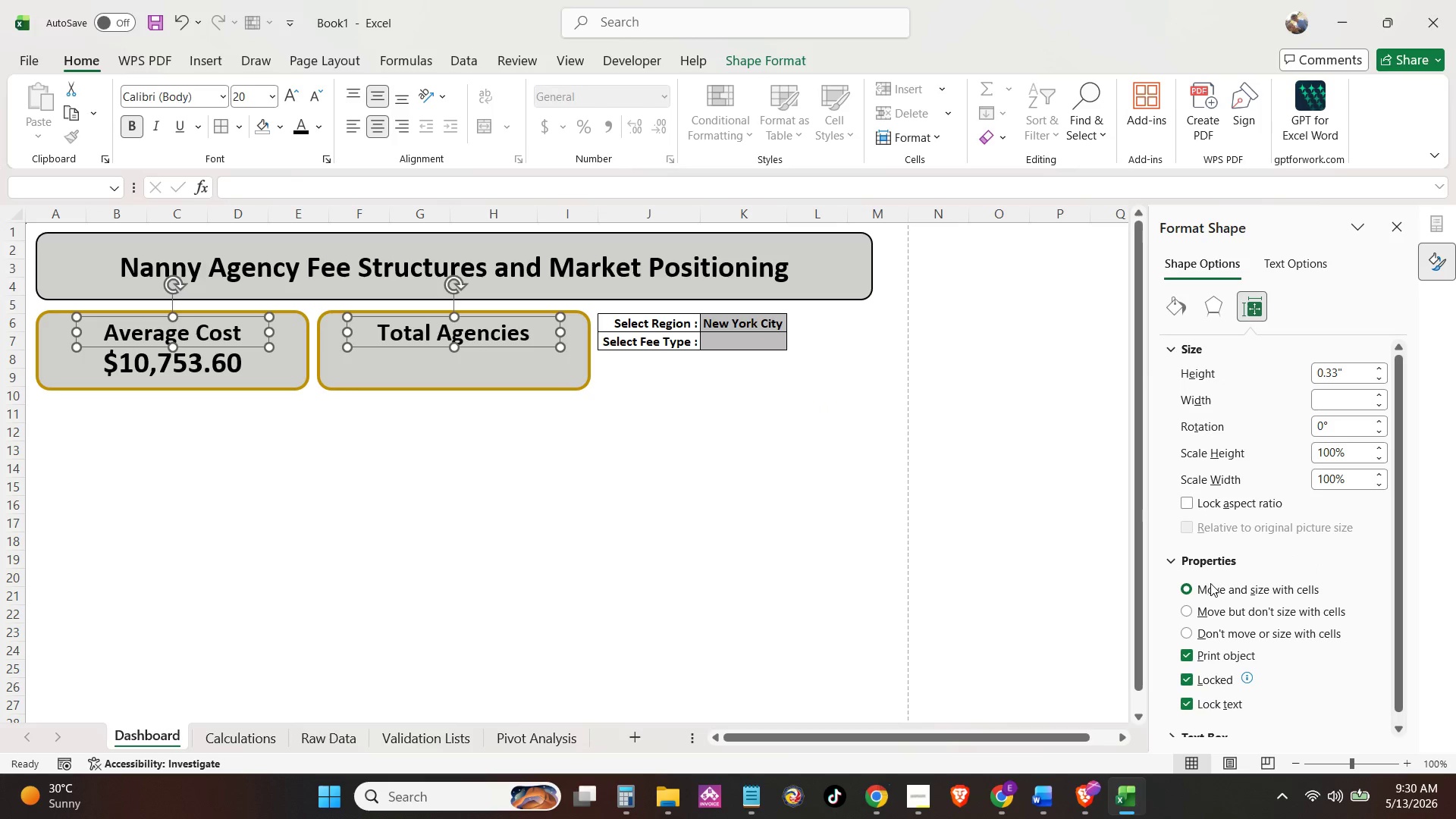 
left_click([1210, 637])
 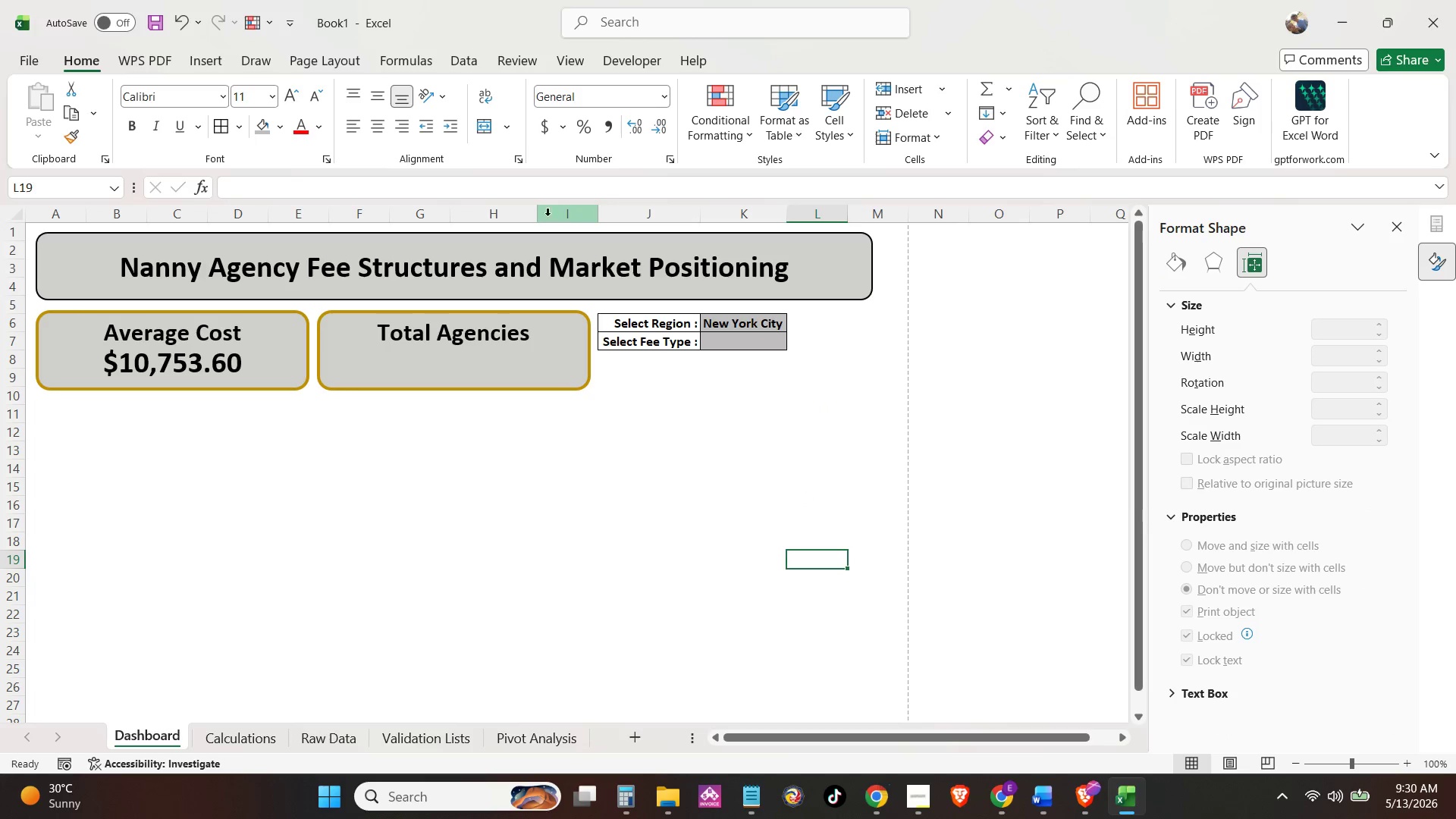 
left_click_drag(start_coordinate=[543, 215], to_coordinate=[528, 215])
 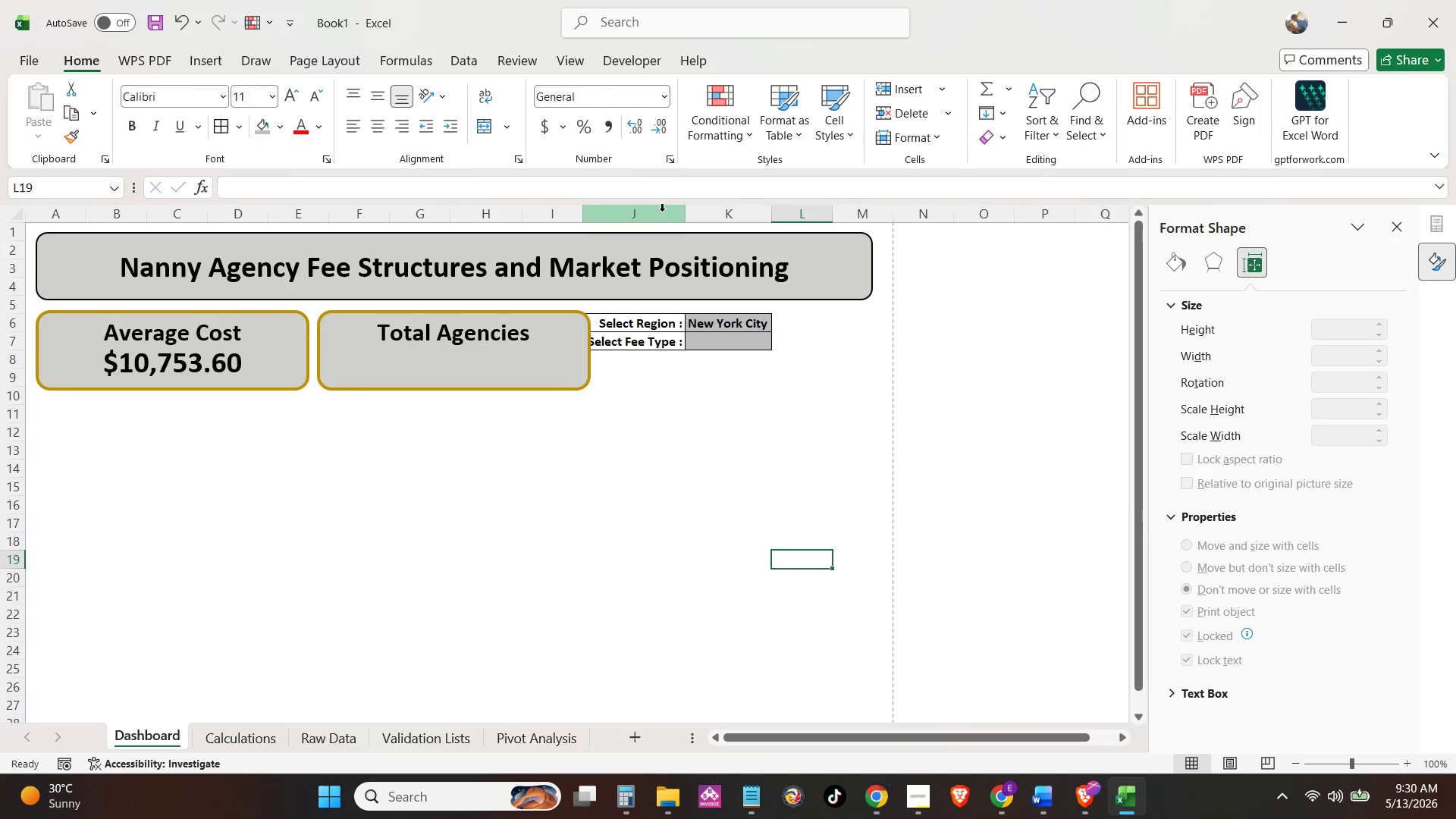 
wait(5.03)
 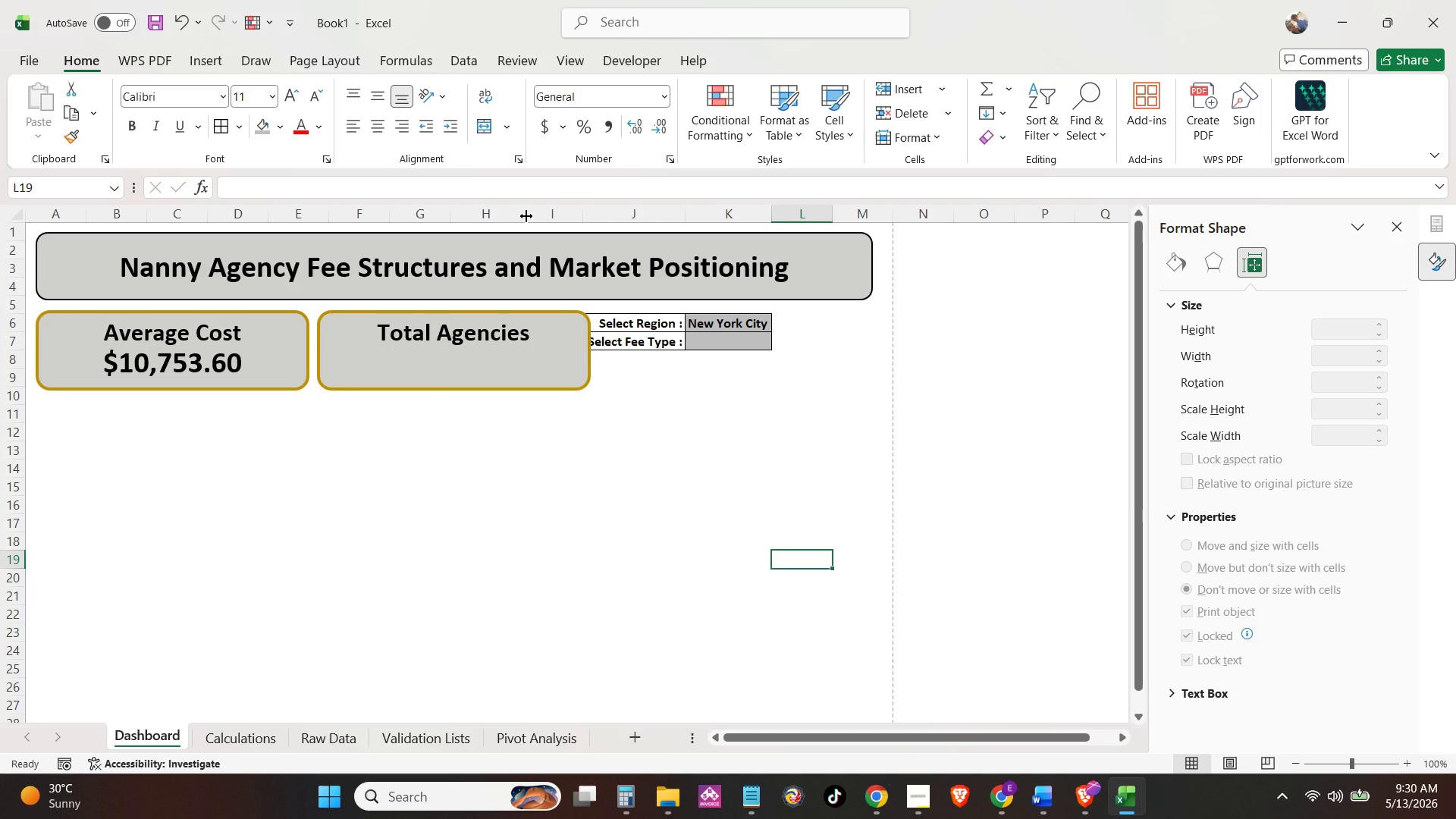 
left_click_drag(start_coordinate=[518, 219], to_coordinate=[536, 220])
 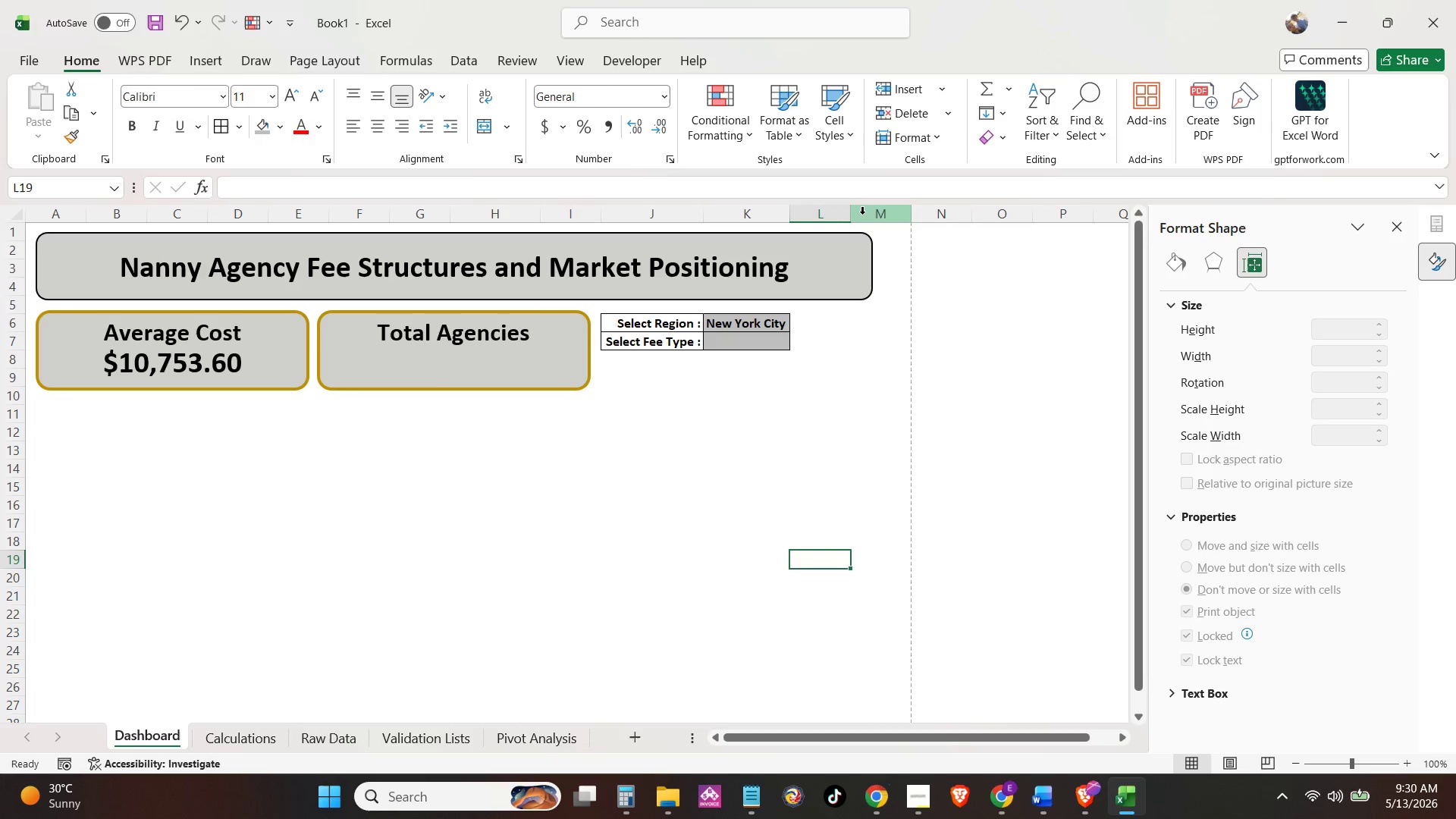 
left_click_drag(start_coordinate=[909, 215], to_coordinate=[890, 216])
 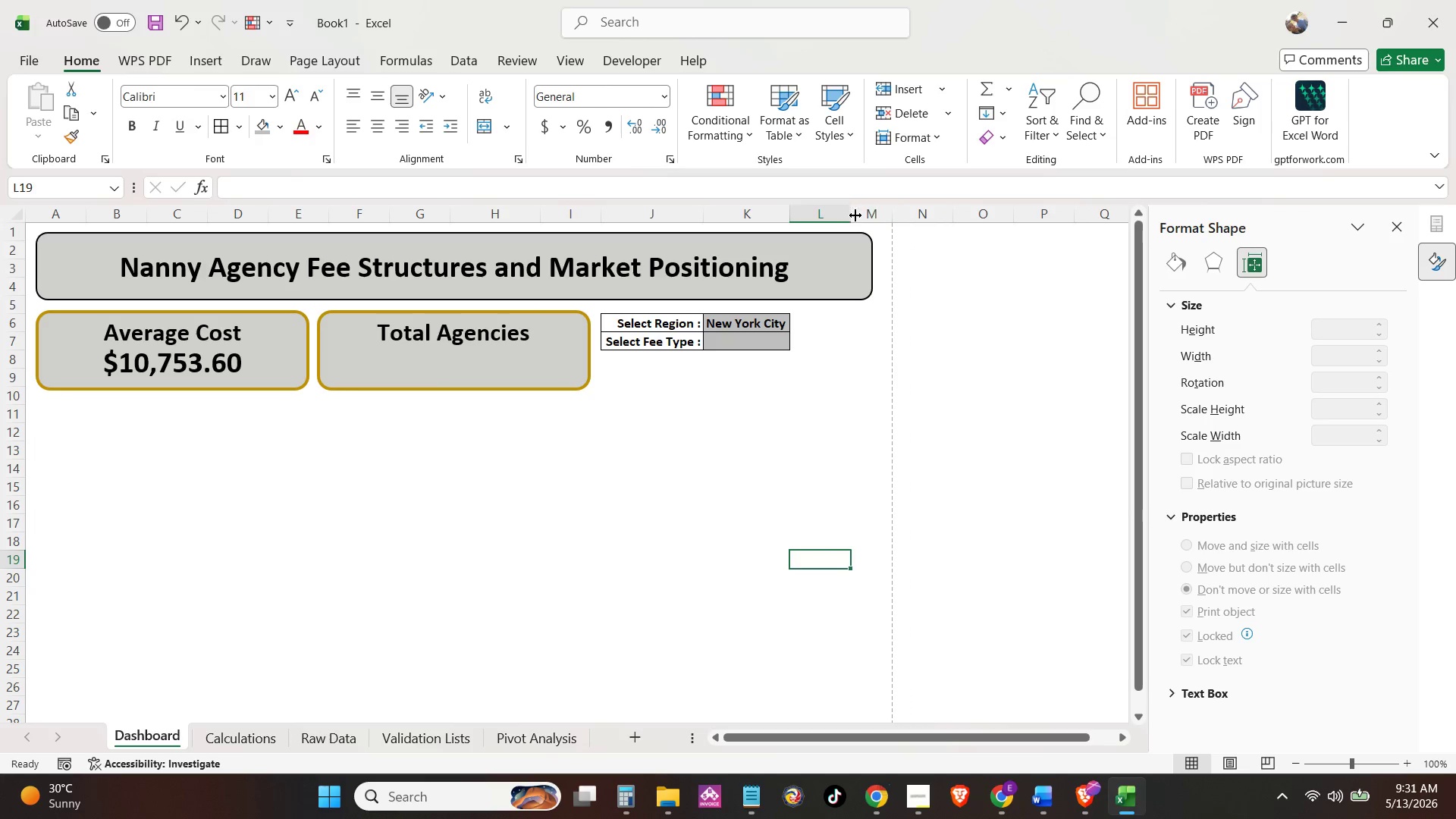 
left_click_drag(start_coordinate=[851, 216], to_coordinate=[839, 216])
 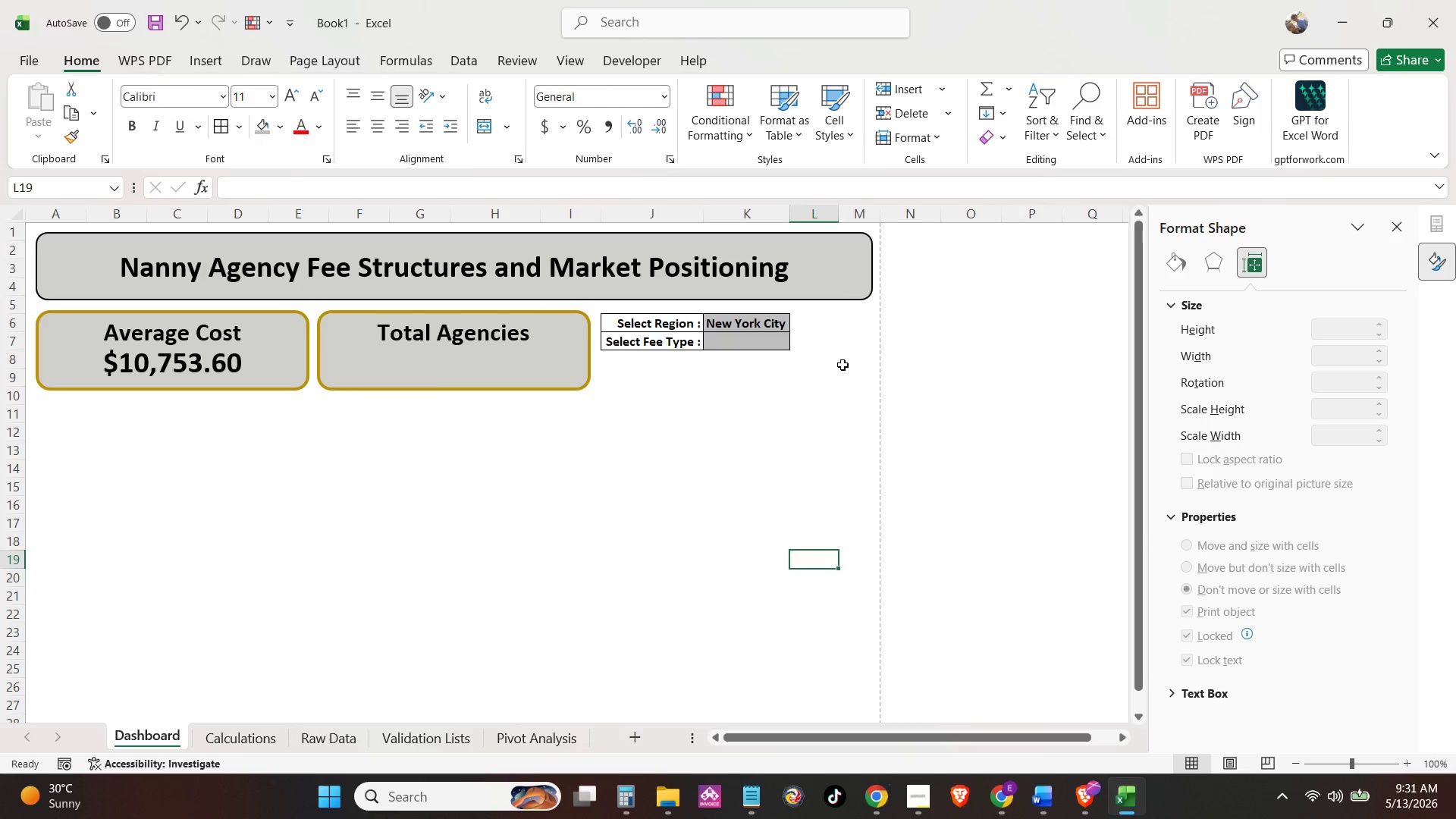 
left_click([839, 388])
 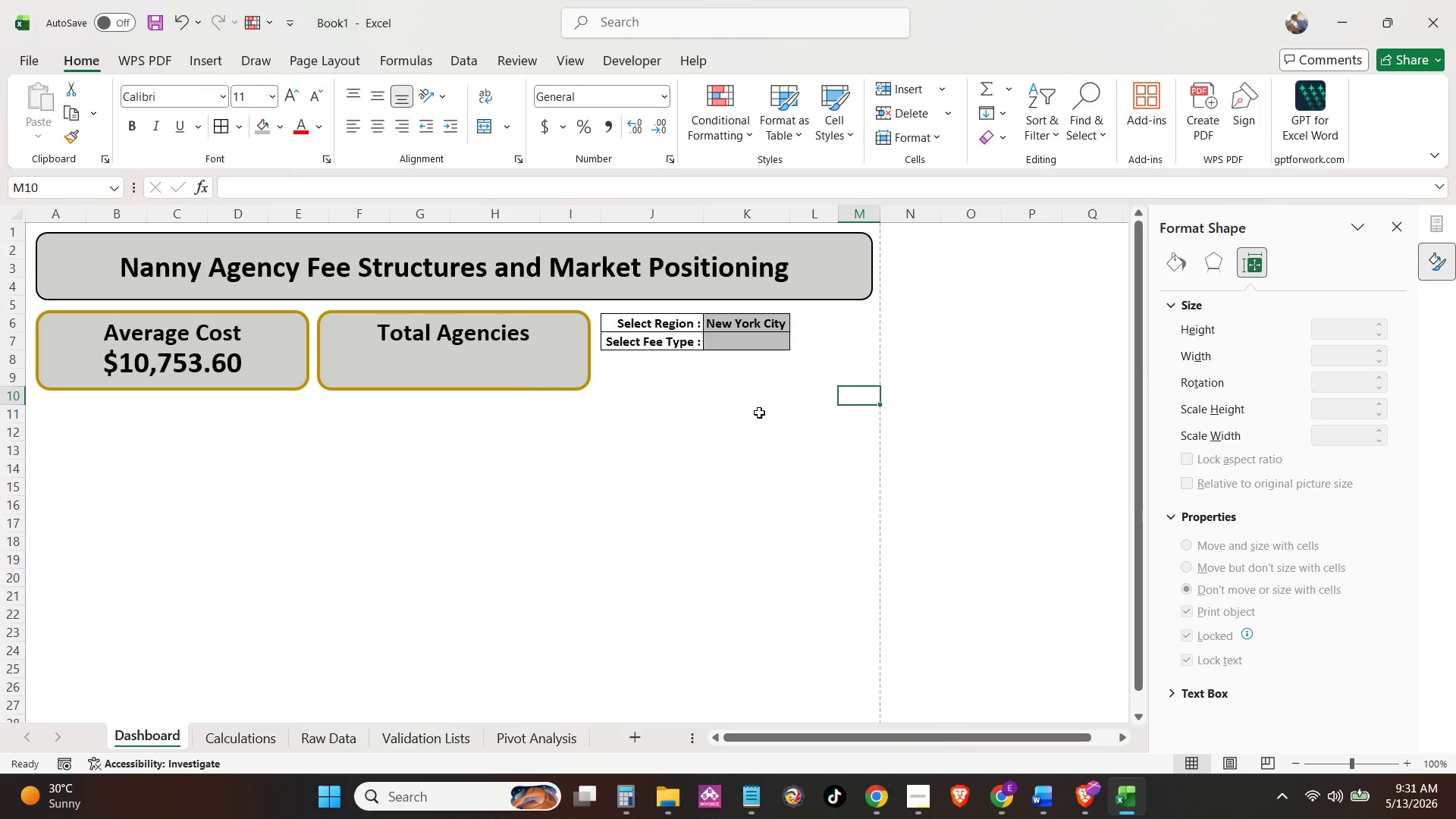 
left_click([455, 742])
 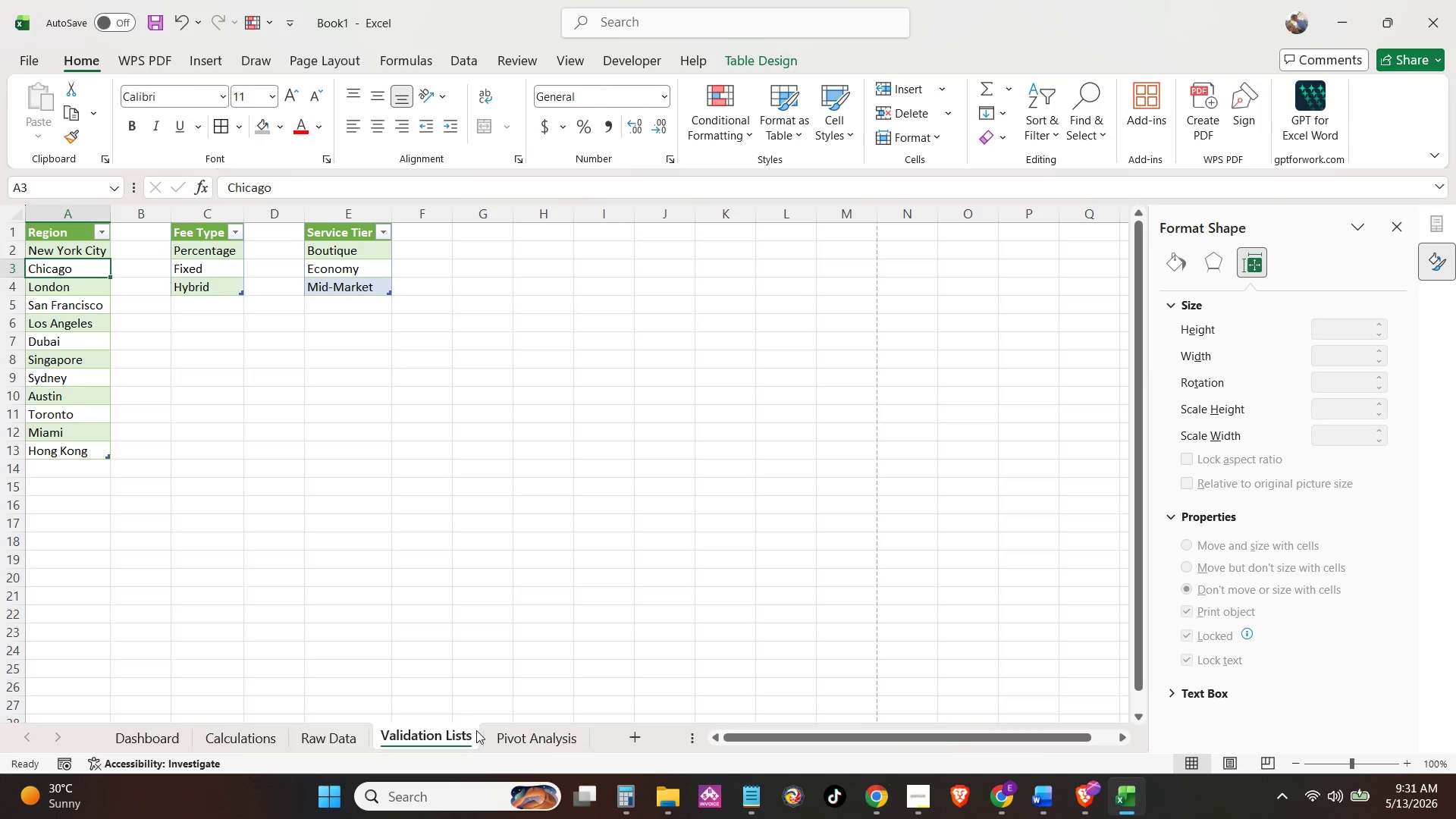 
left_click([500, 730])
 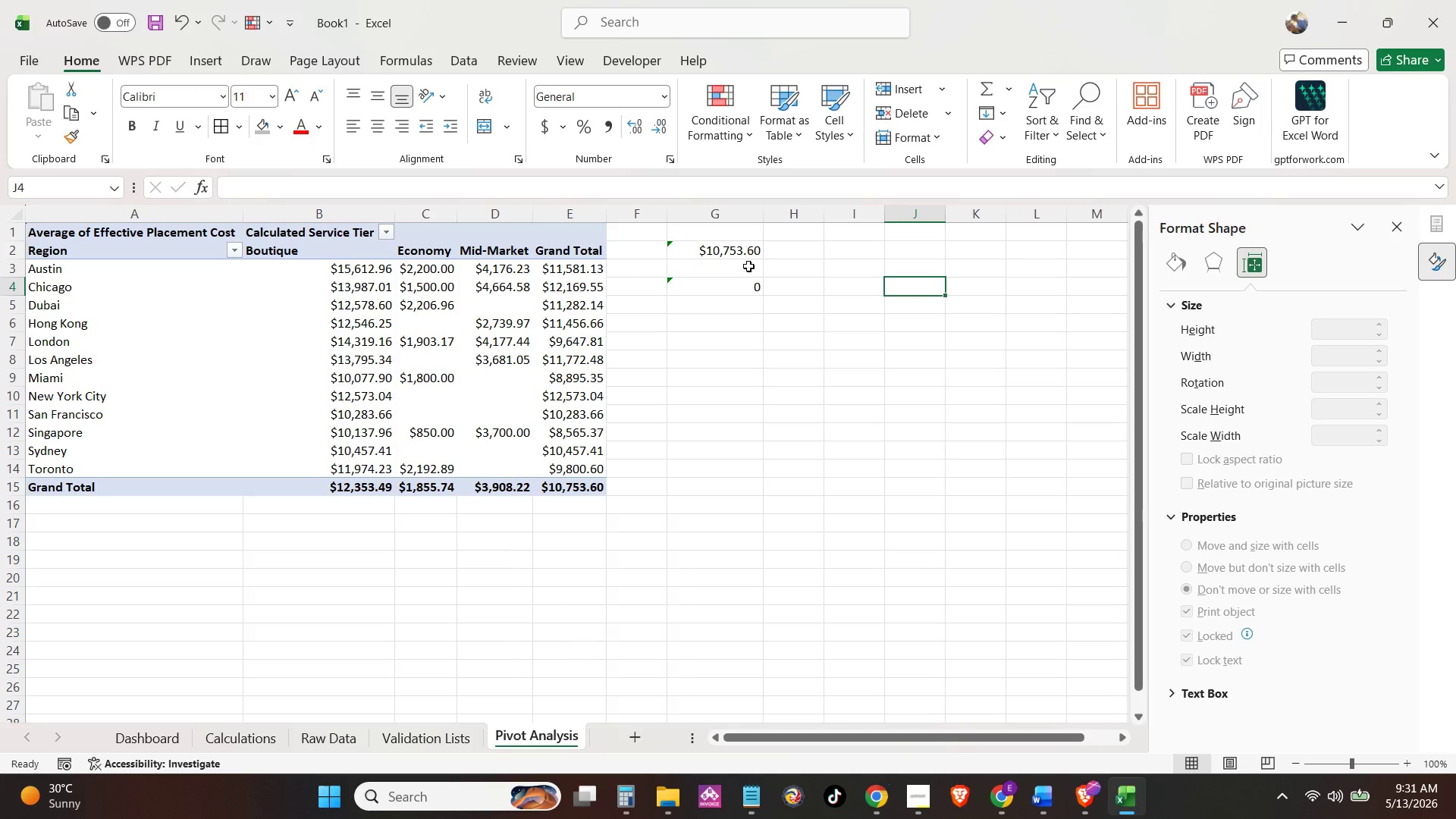 
left_click([754, 256])
 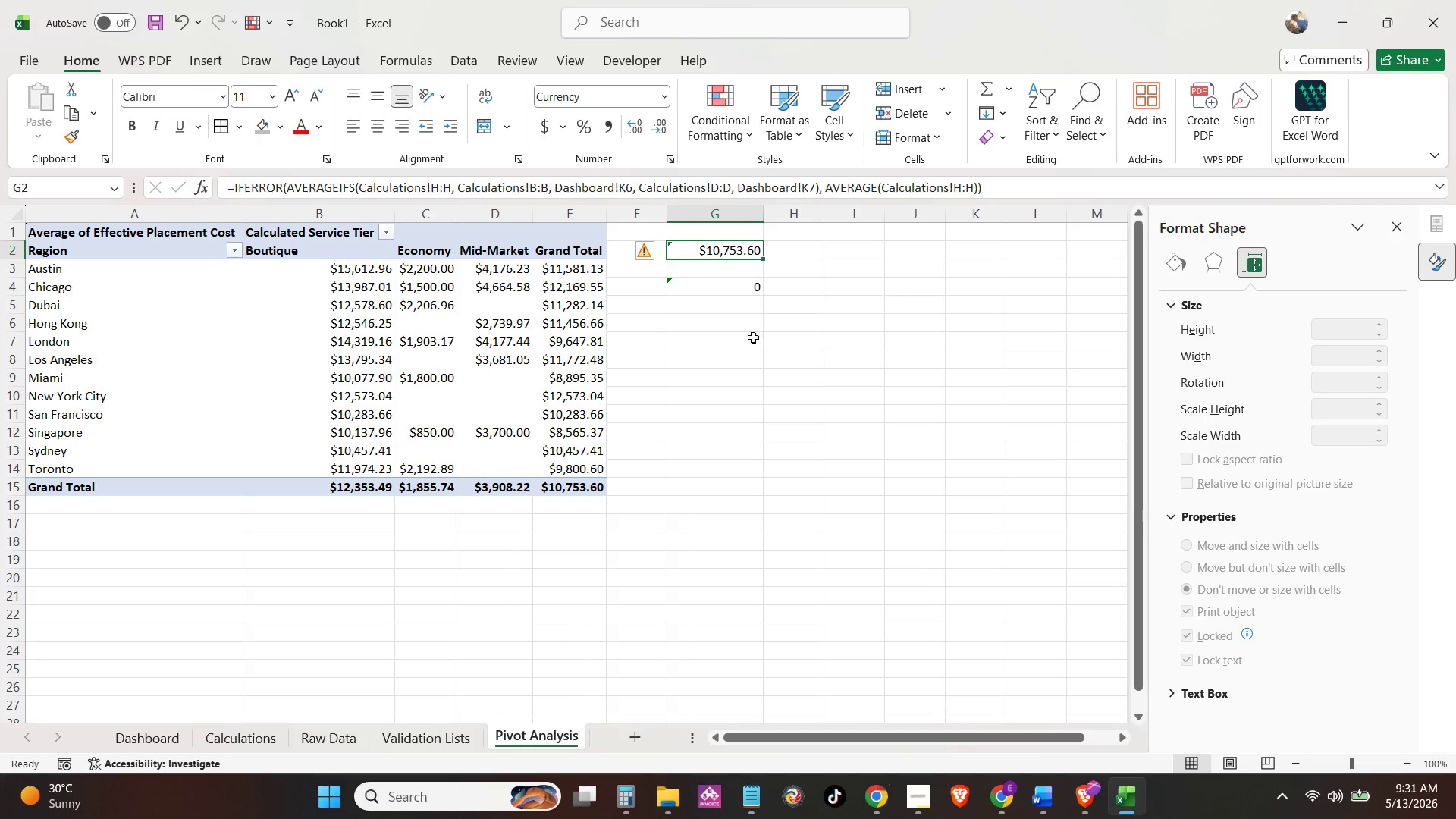 
left_click([730, 427])
 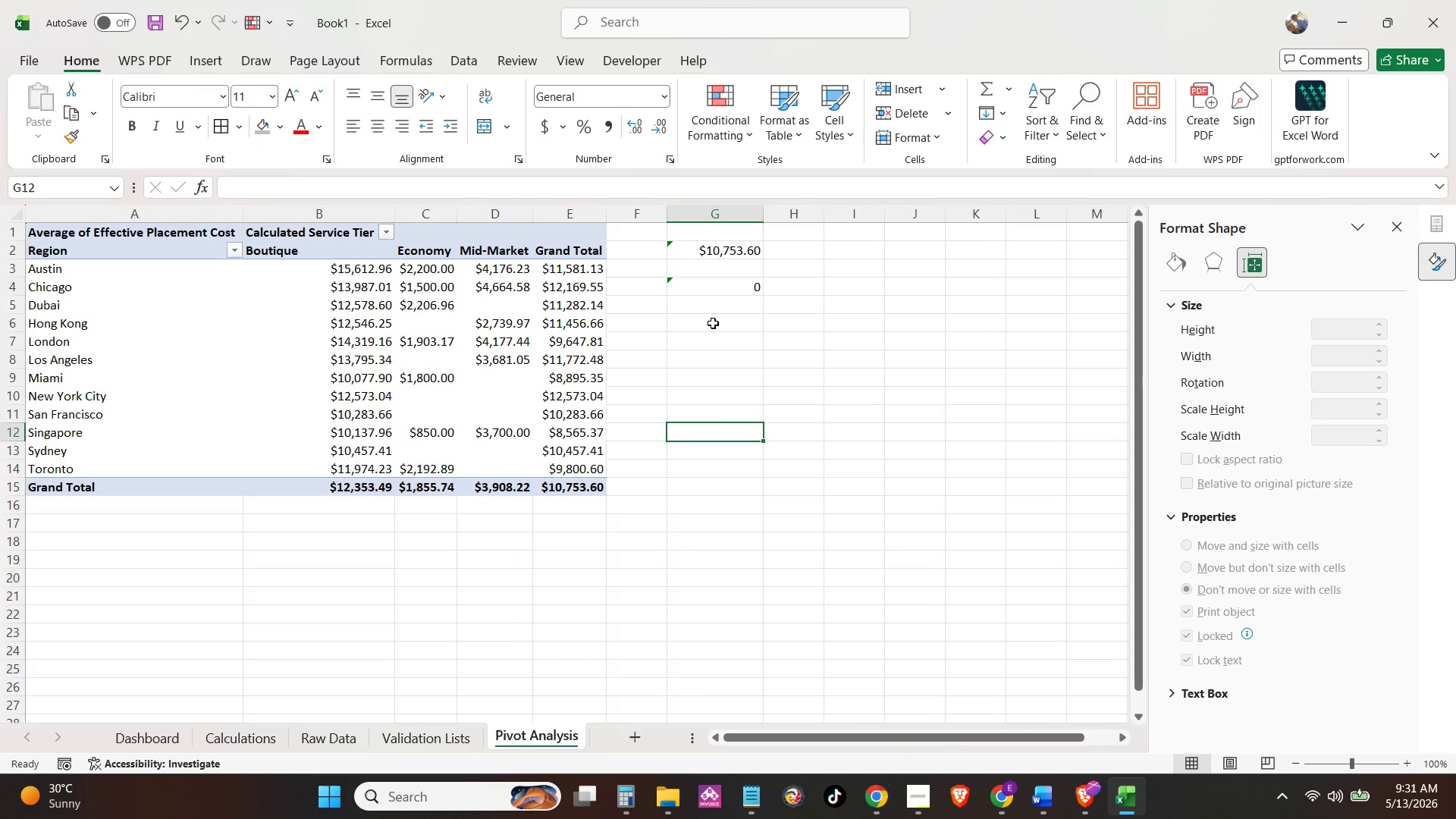 
left_click([145, 748])
 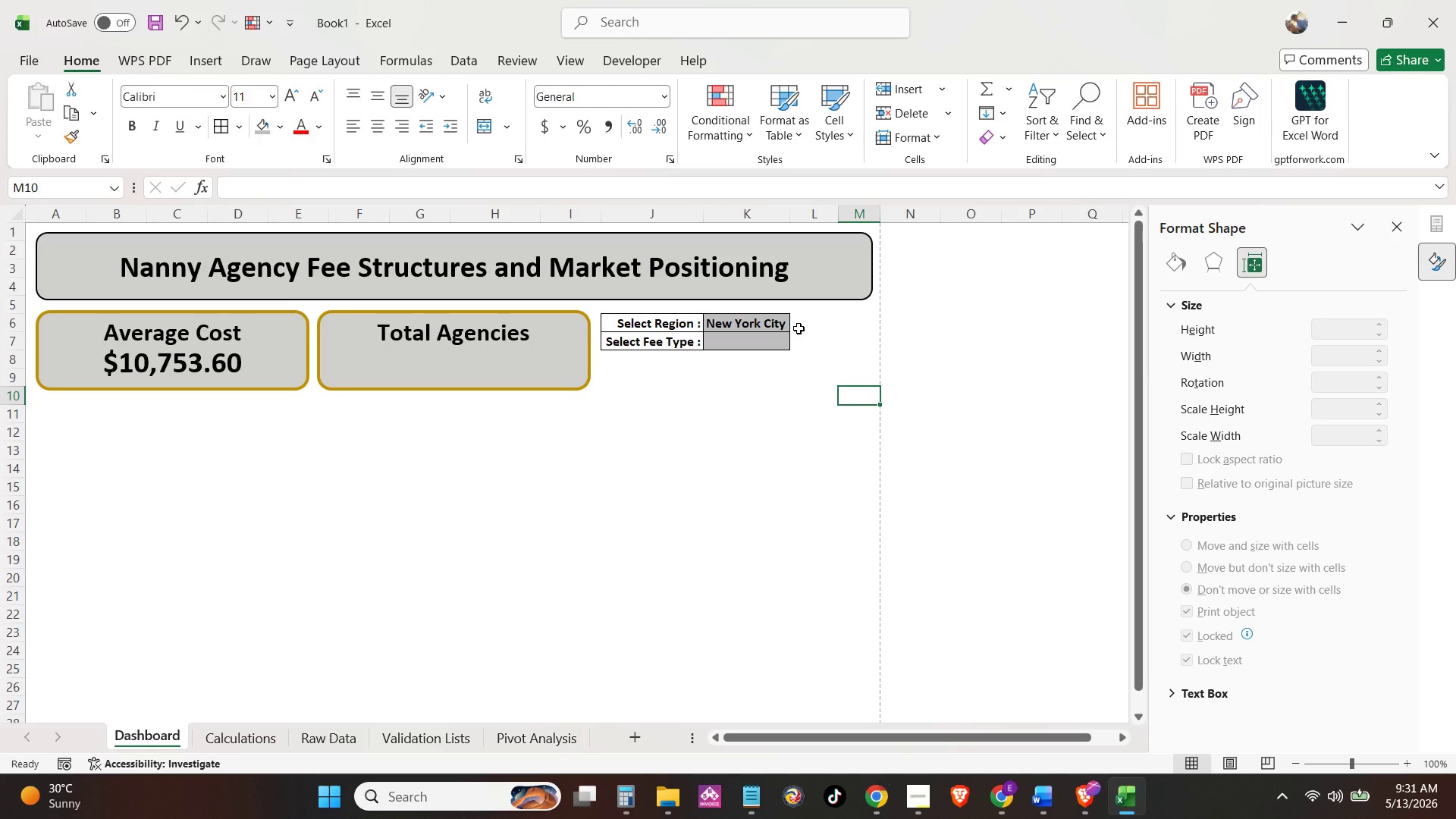 
left_click([761, 331])
 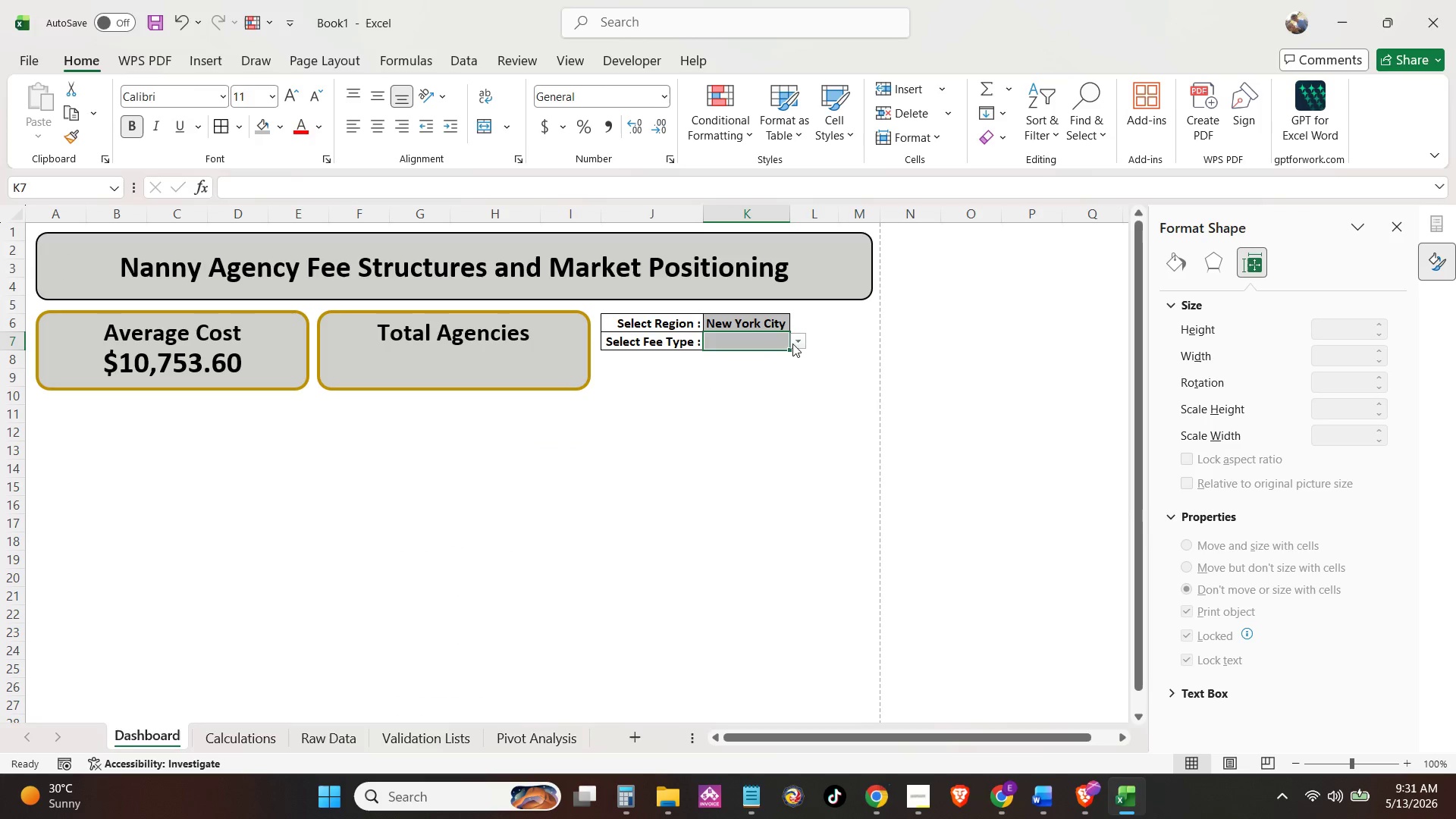 
double_click([797, 344])
 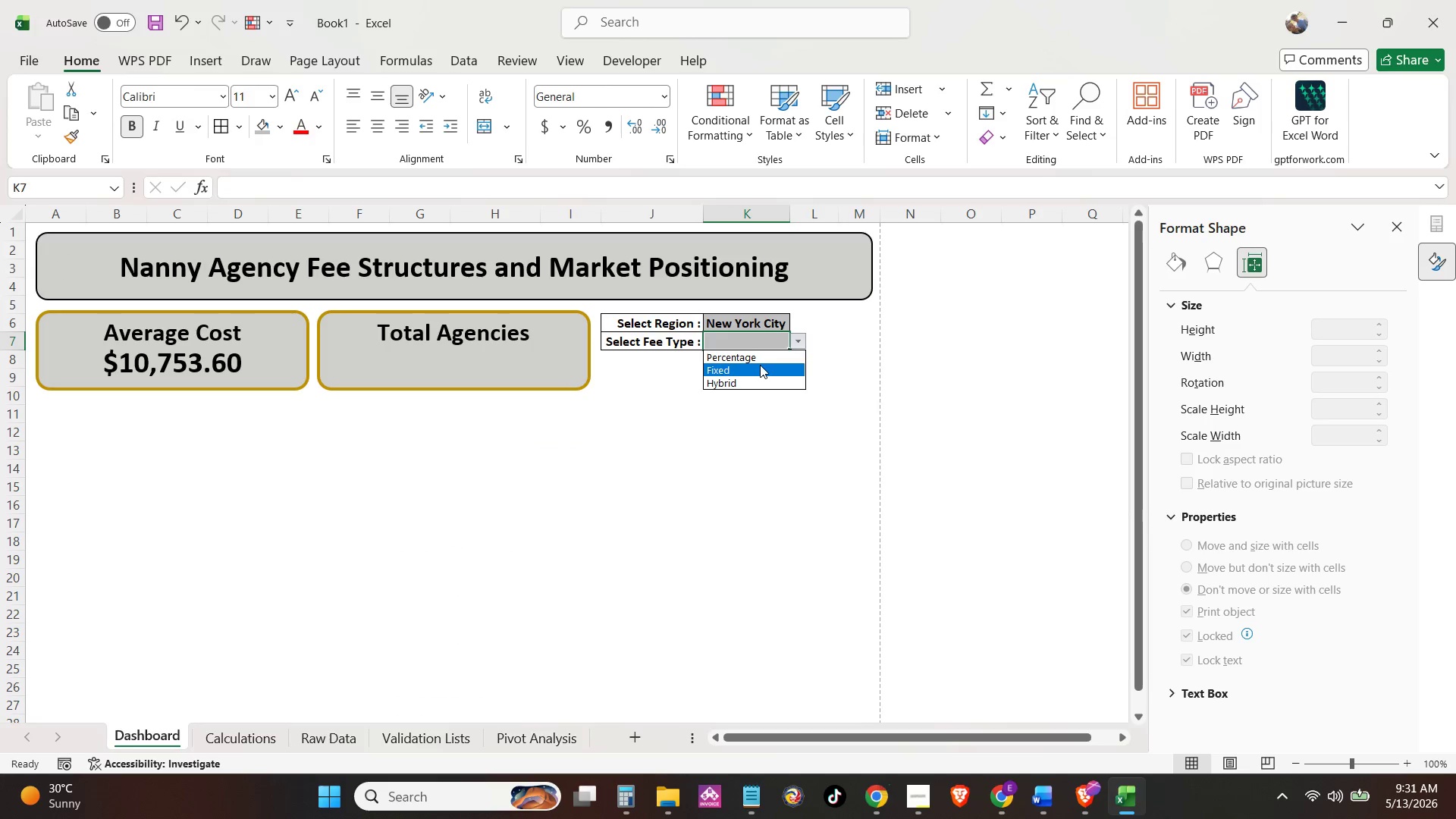 
triple_click([760, 365])
 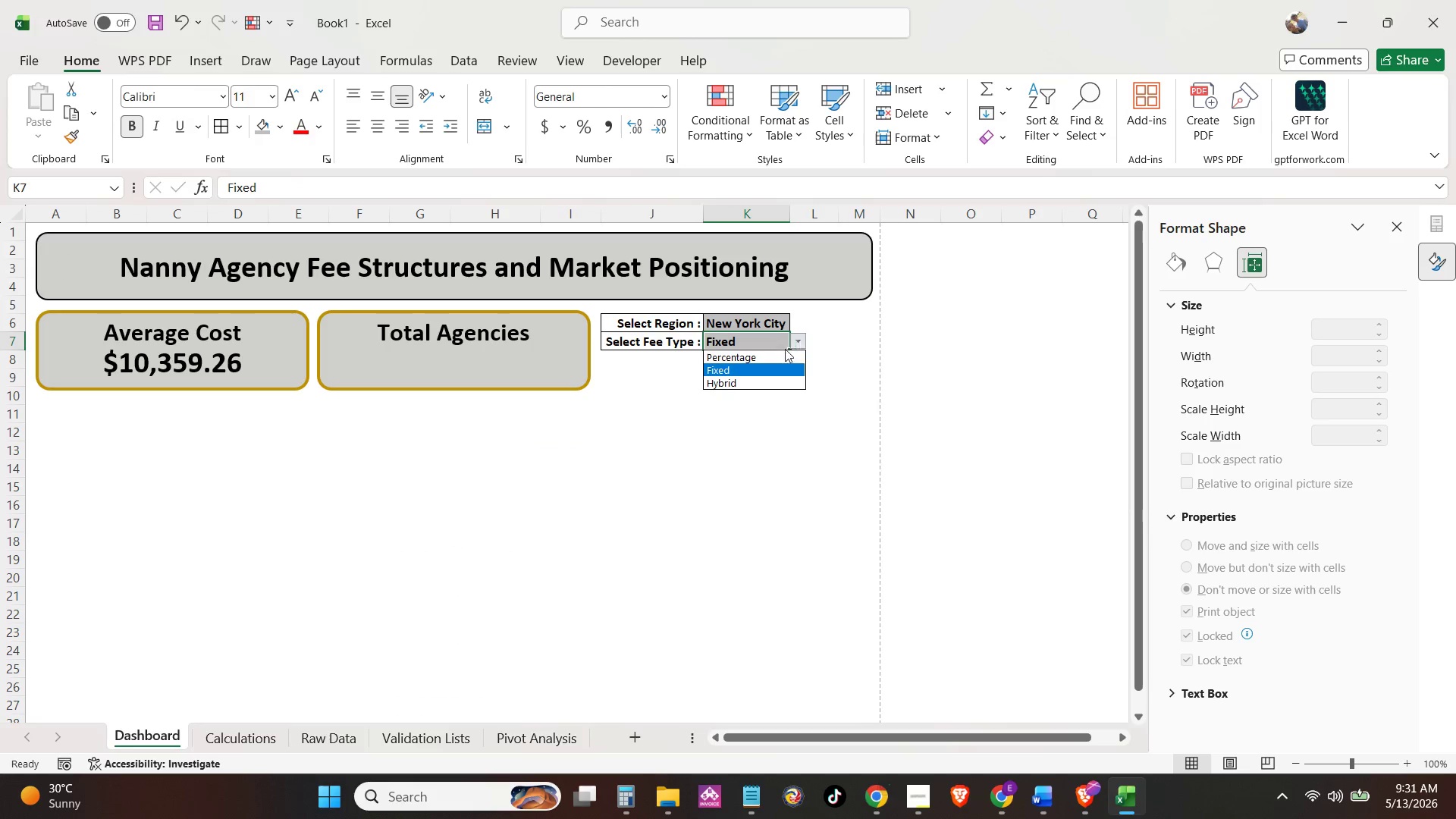 
double_click([767, 358])
 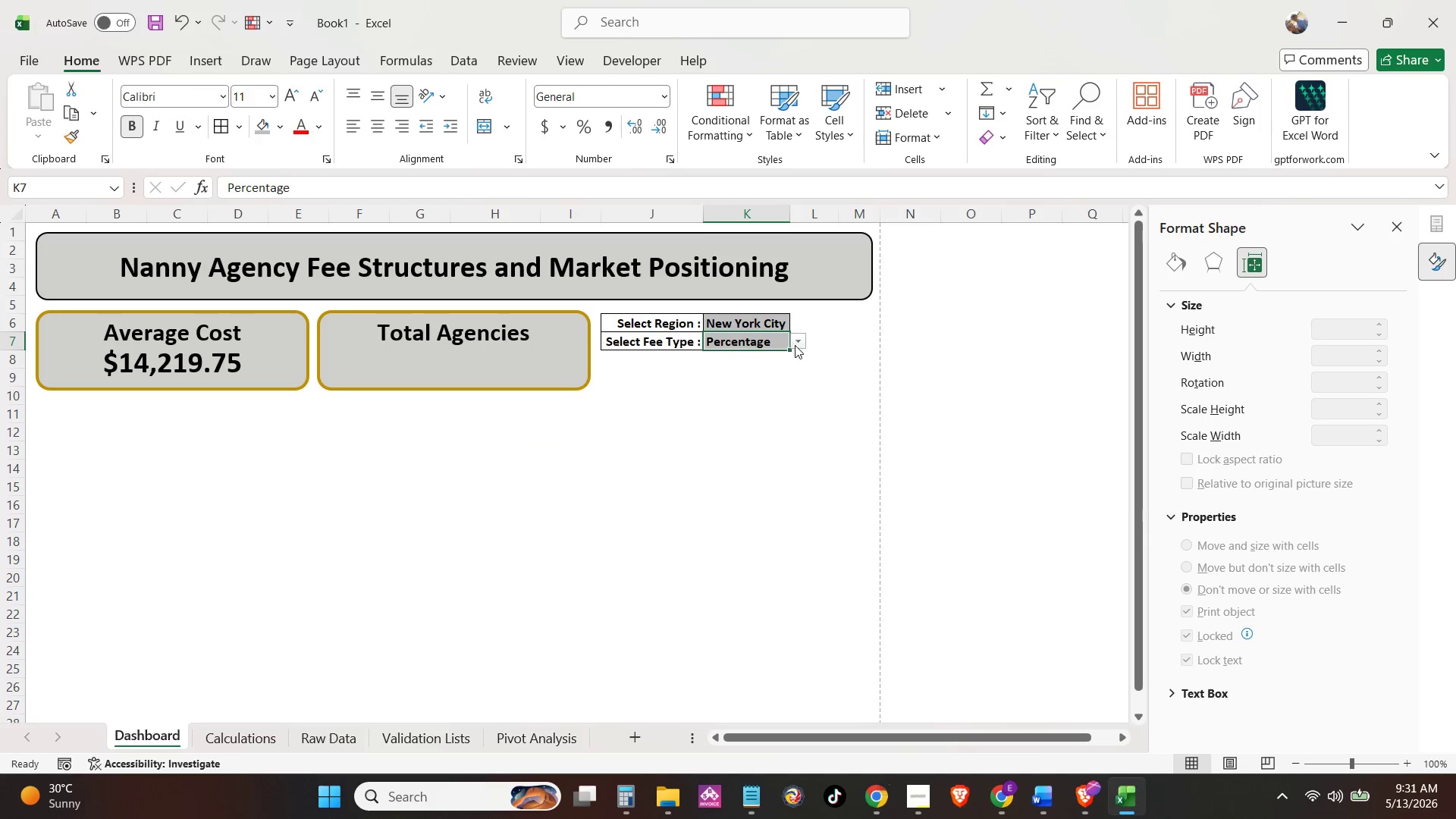 
left_click([795, 345])
 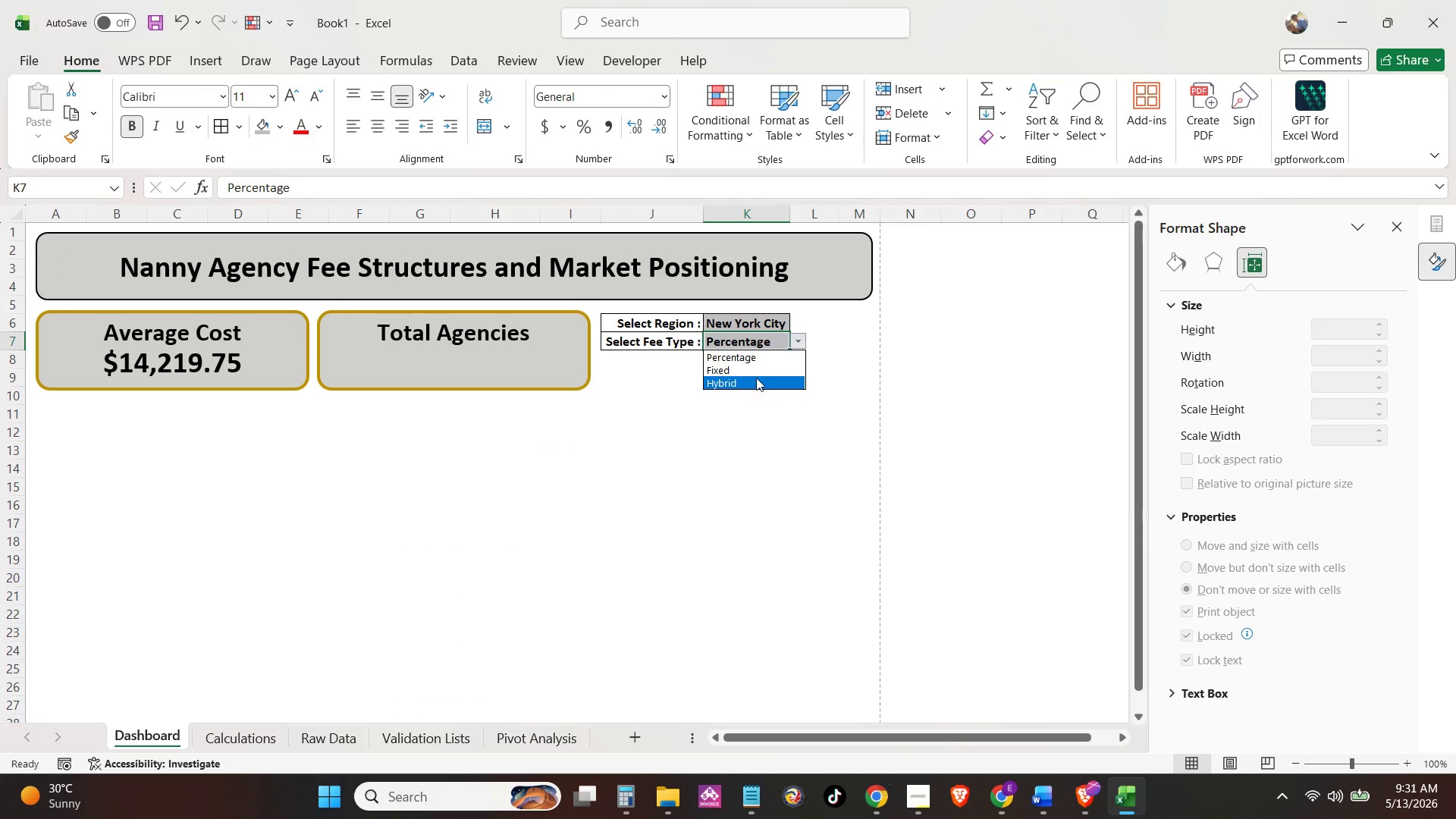 
left_click([758, 378])
 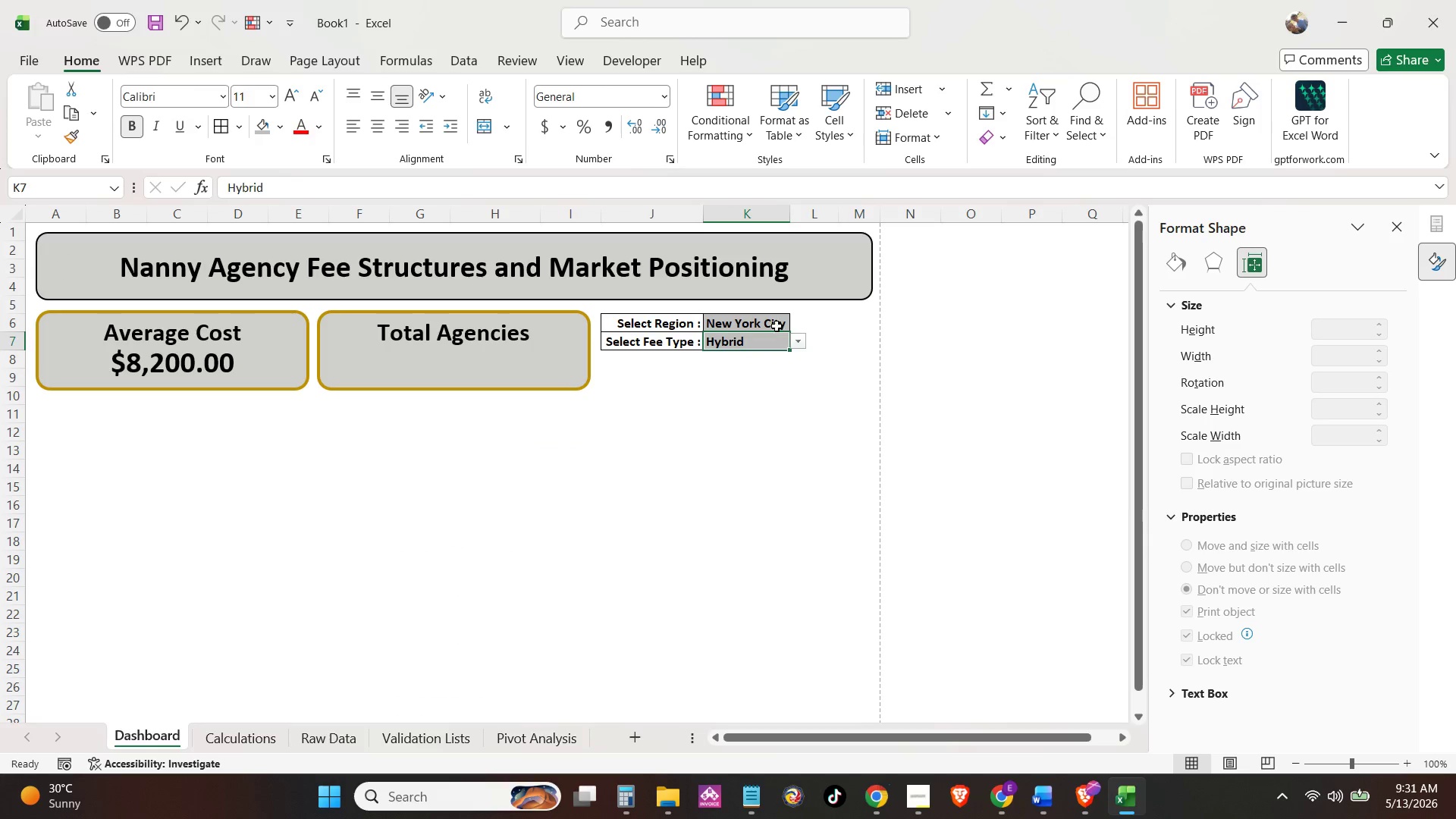 
left_click([777, 326])
 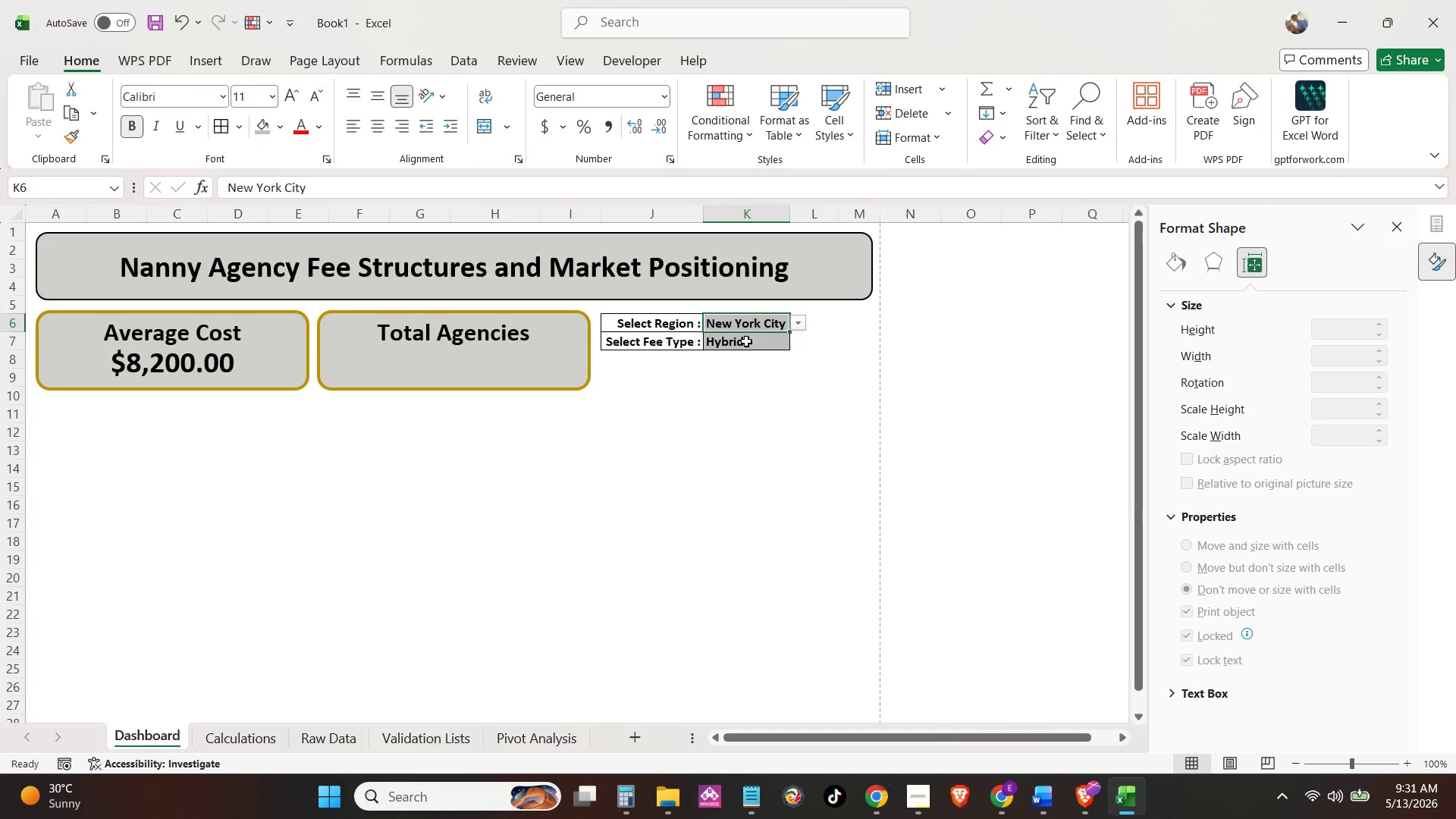 
key(Backspace)
 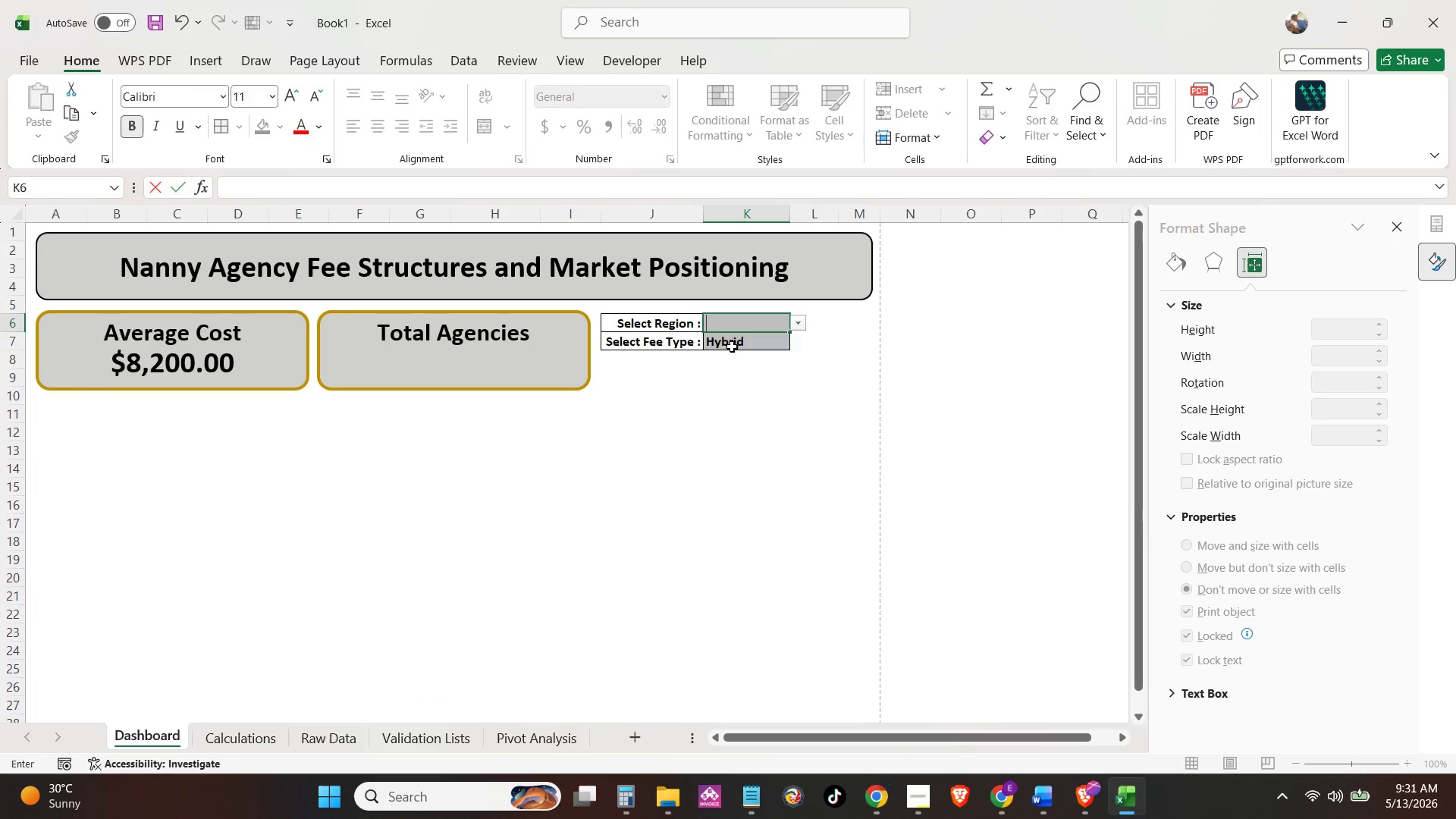 
left_click([732, 347])
 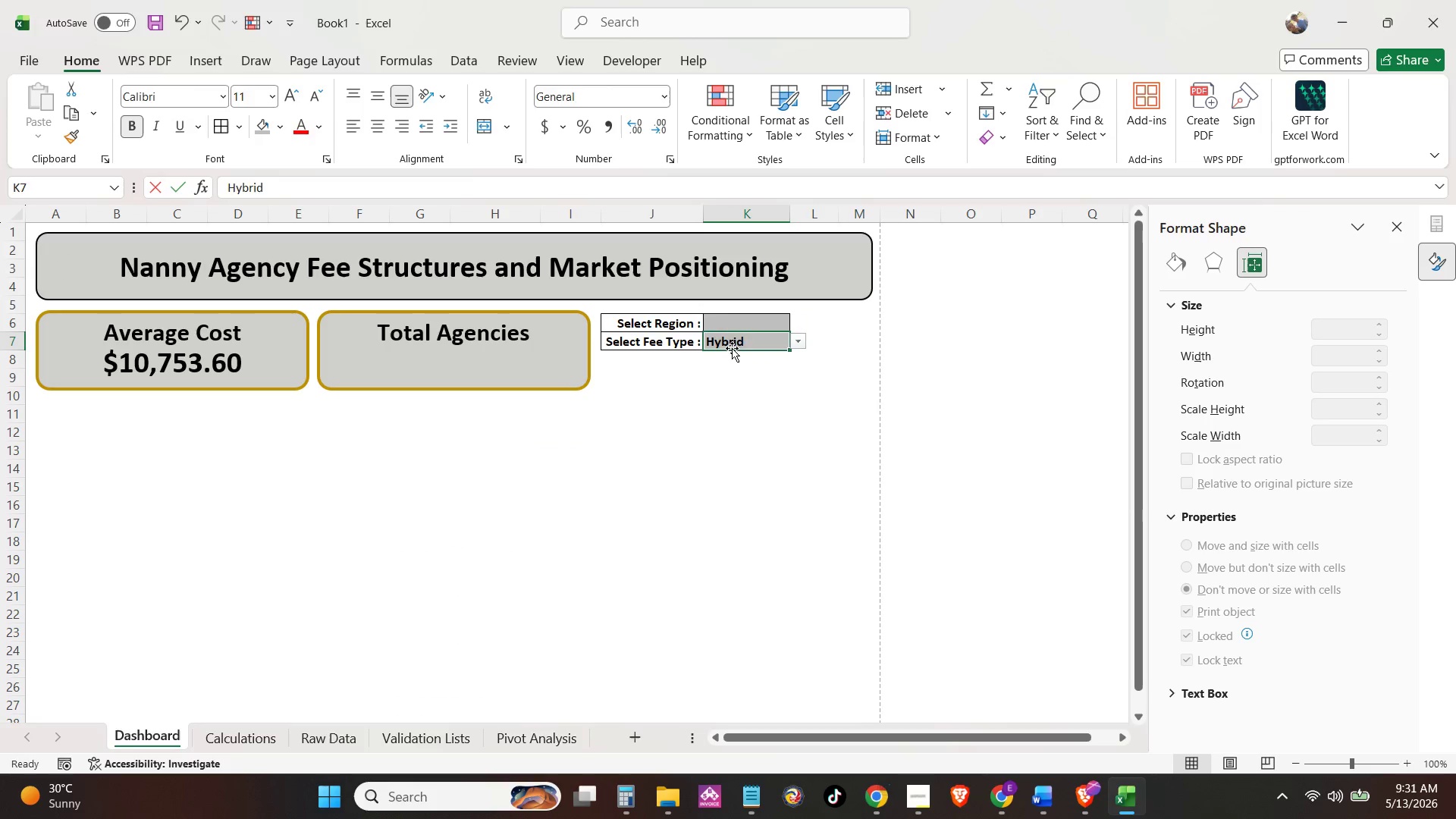 
key(Backspace)
 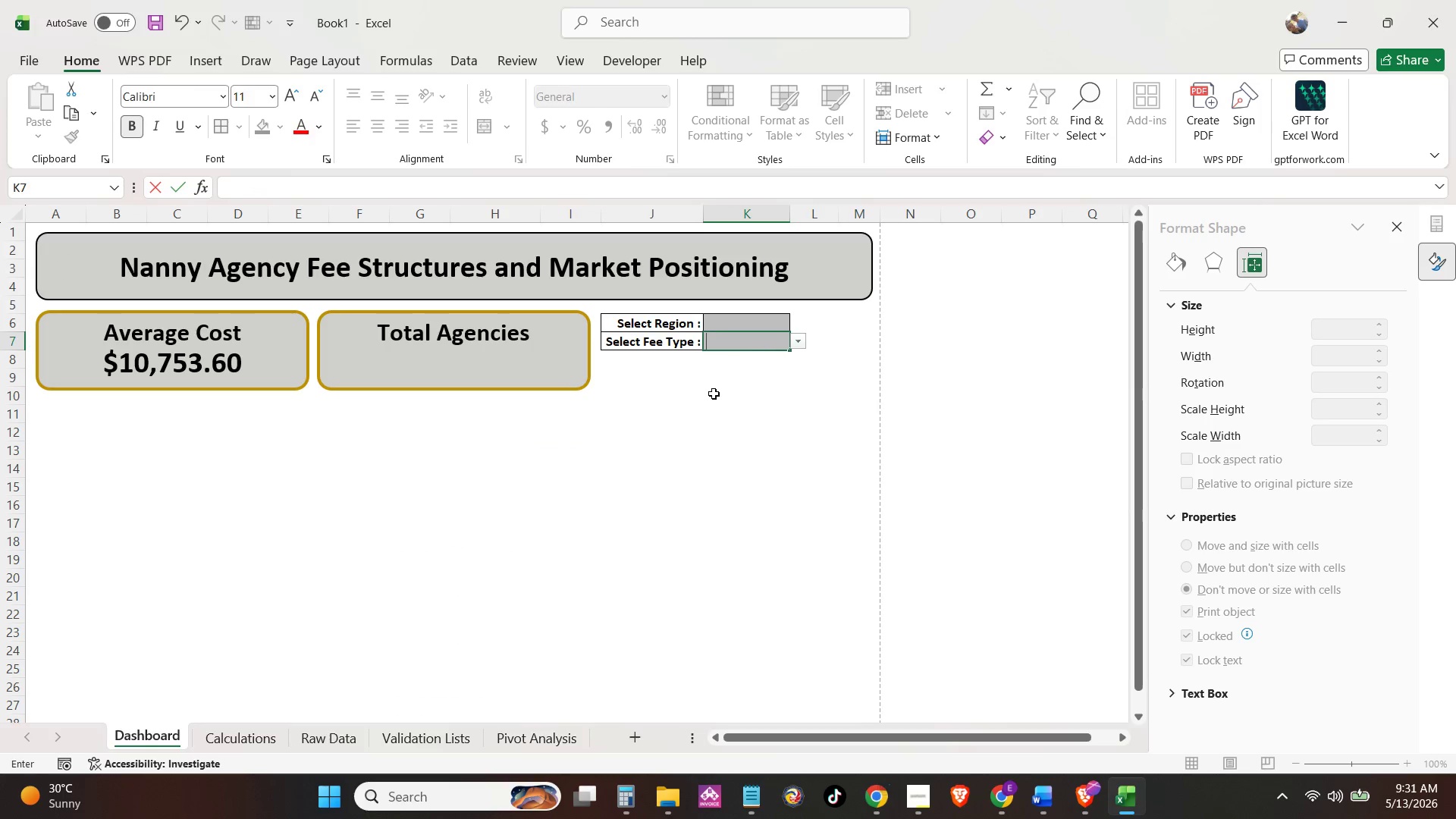 
left_click([714, 394])
 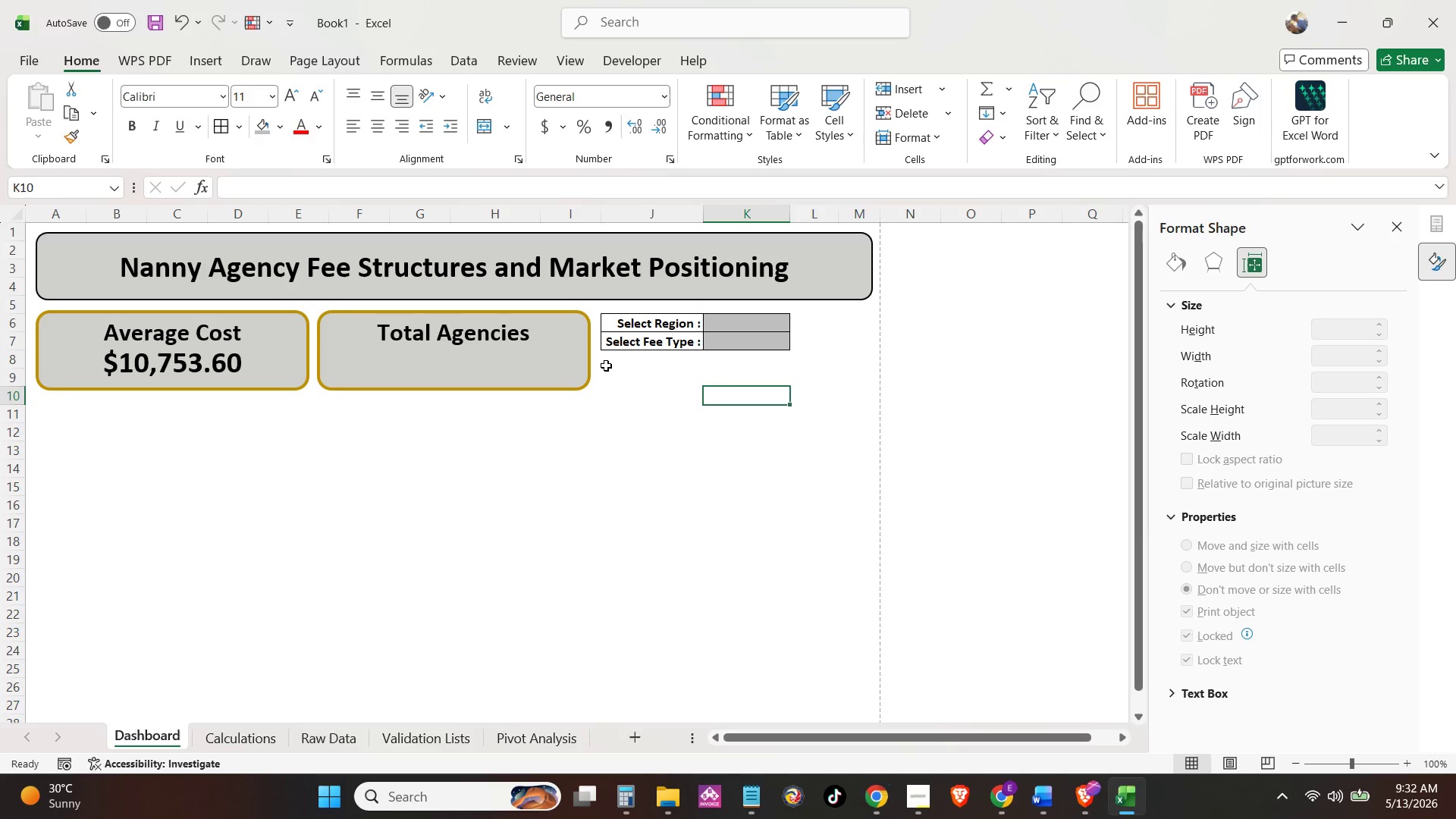 
wait(58.66)
 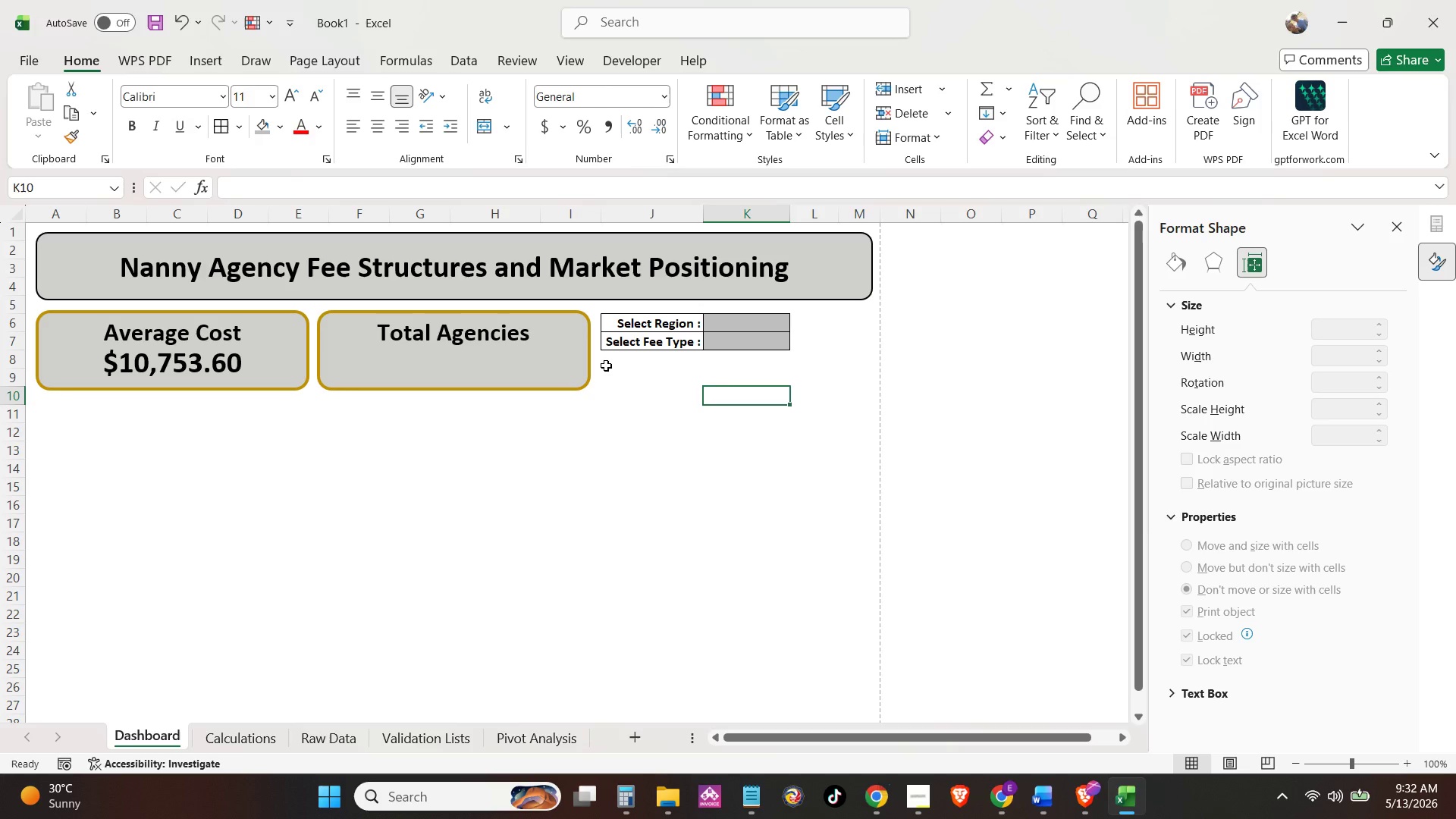 
left_click([930, 811])
 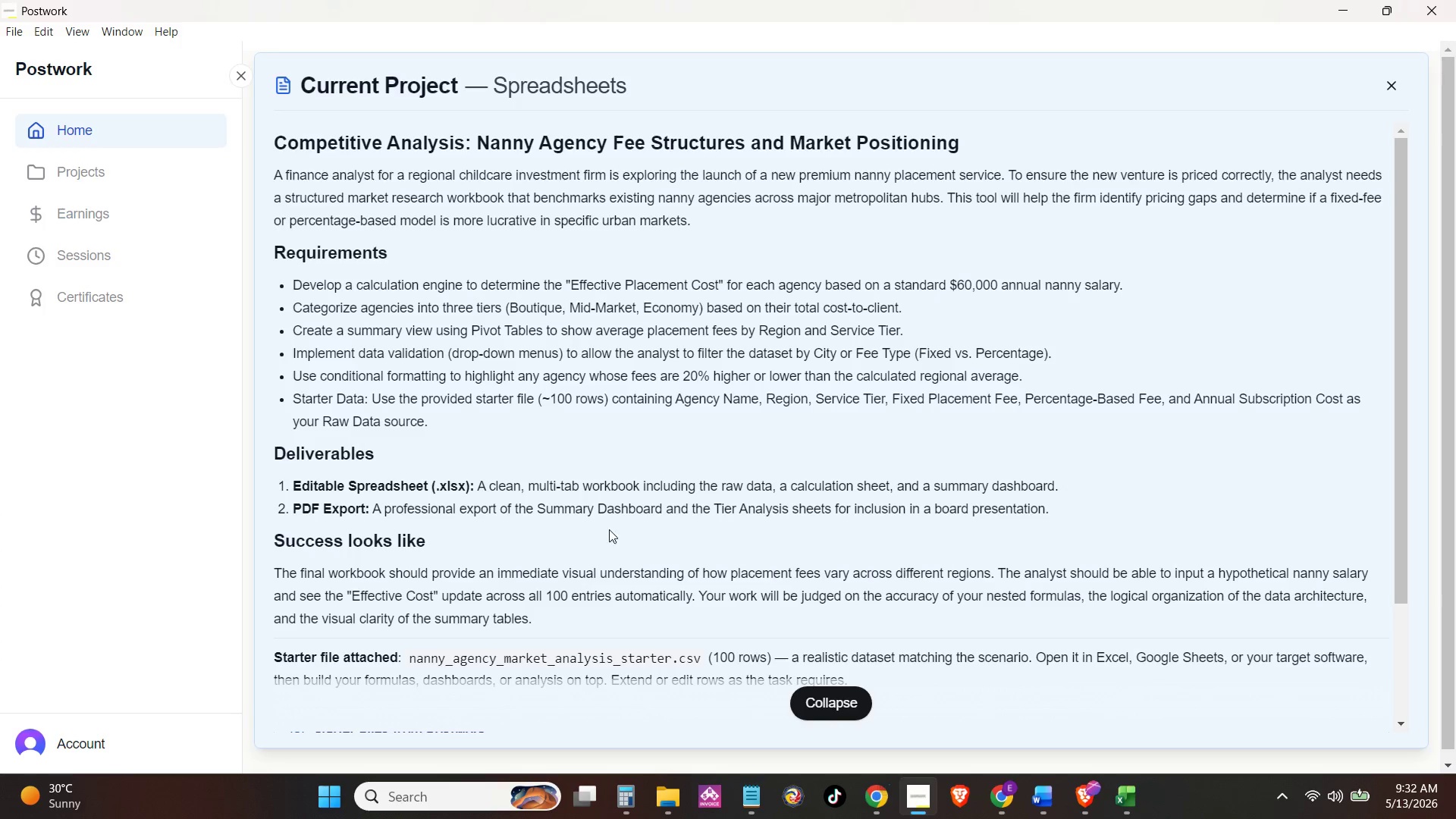 
wait(8.05)
 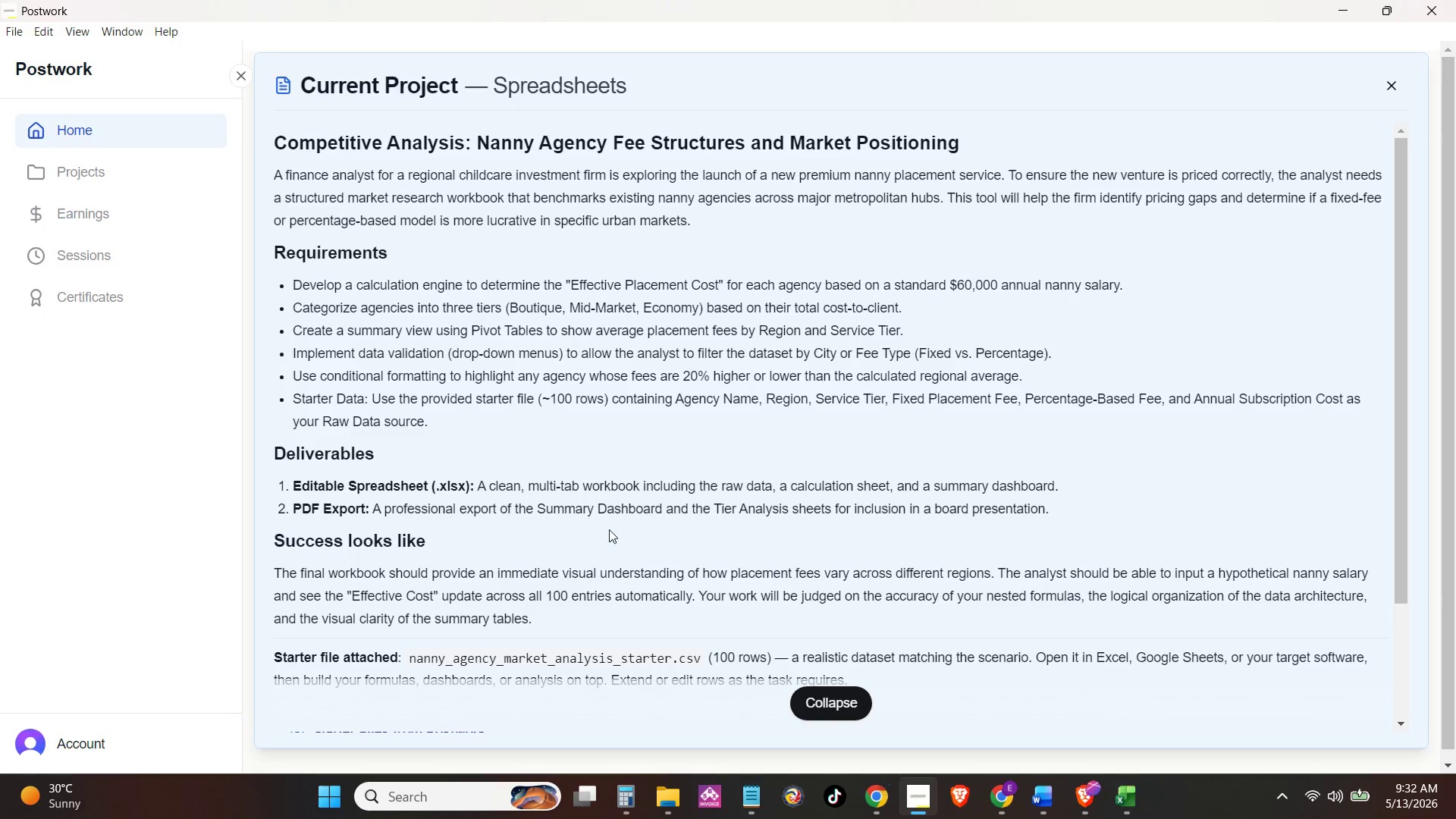 
double_click([198, 344])
 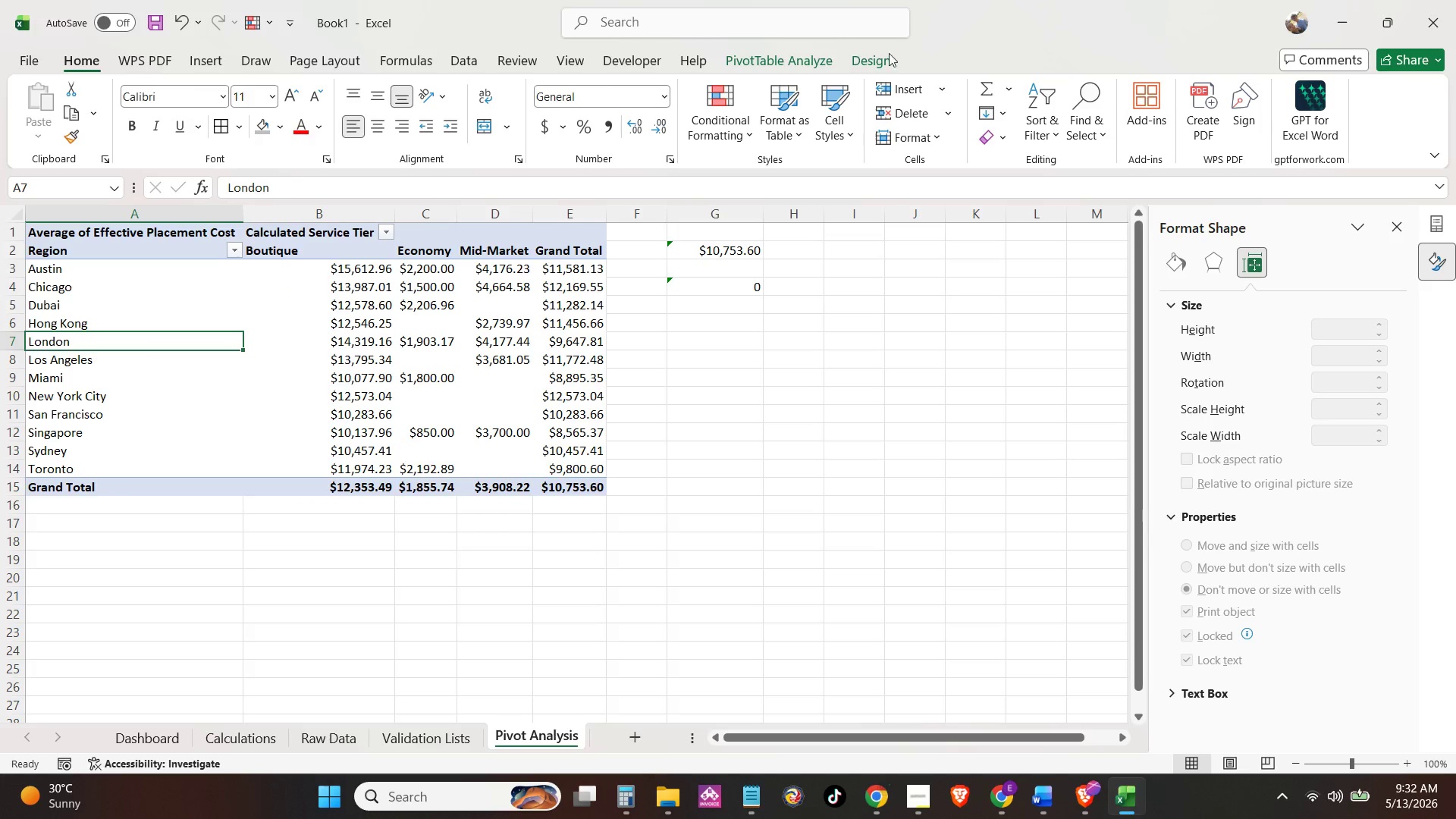 
left_click([789, 52])
 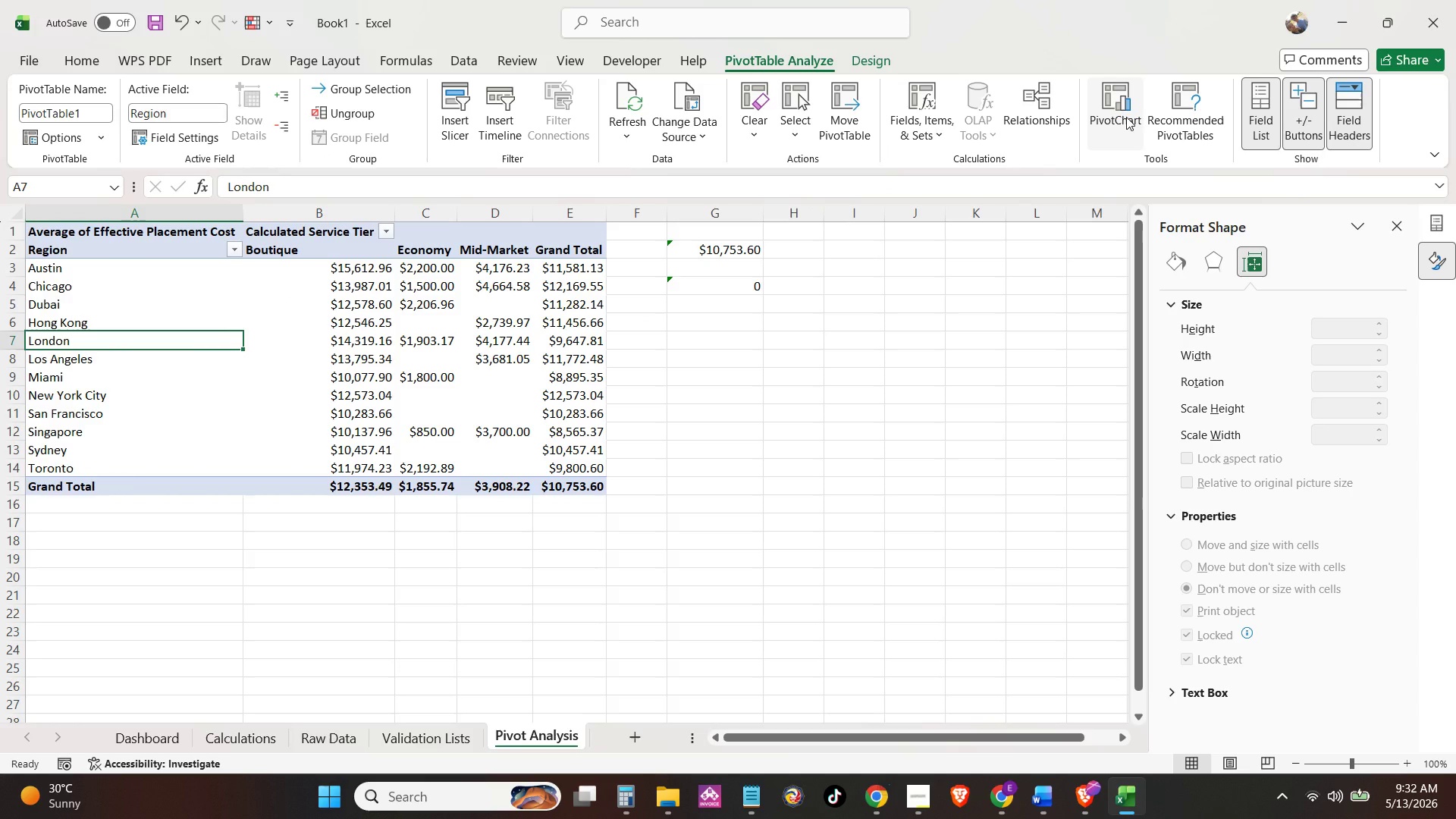 
left_click([1126, 117])
 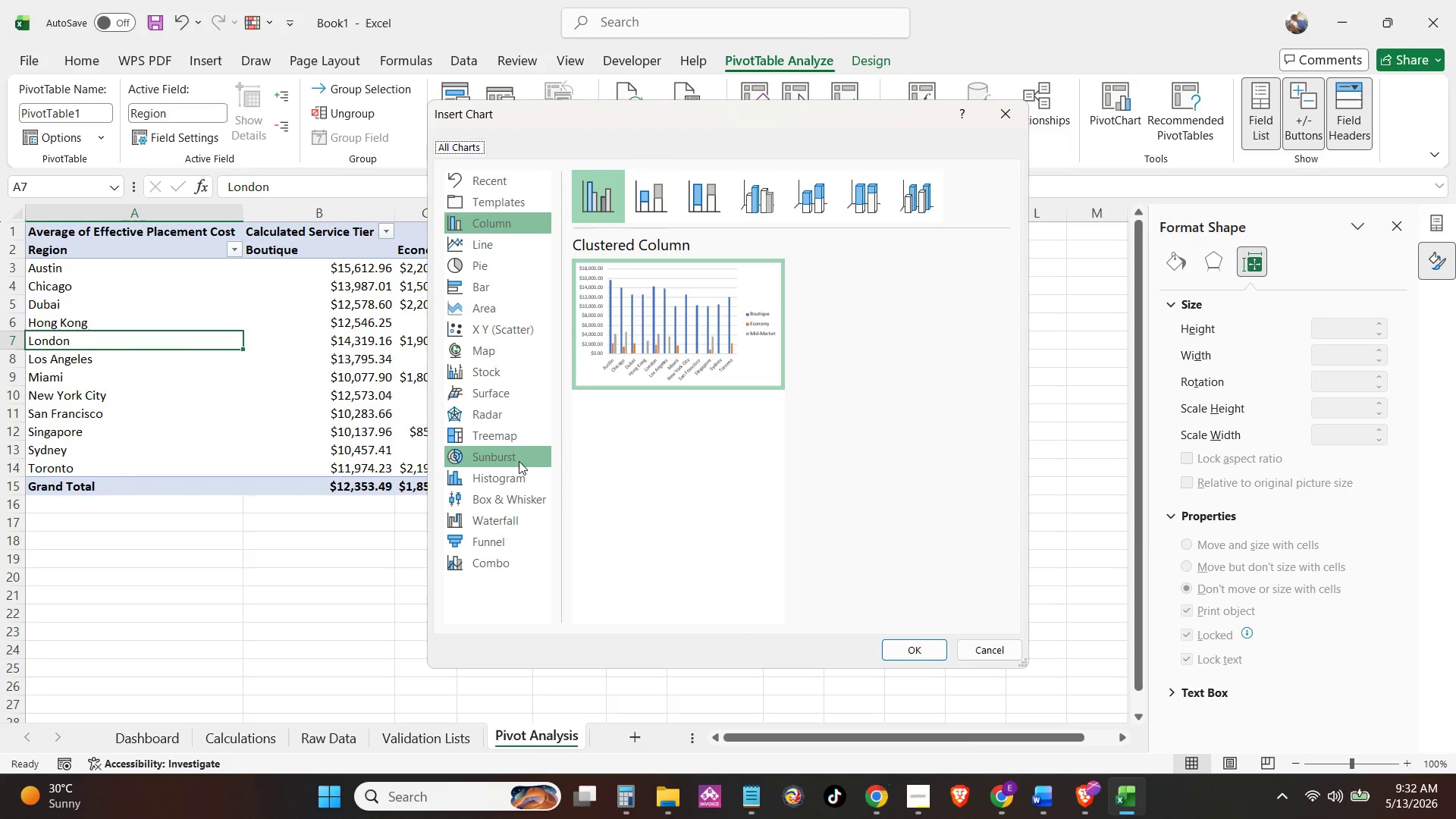 
wait(8.23)
 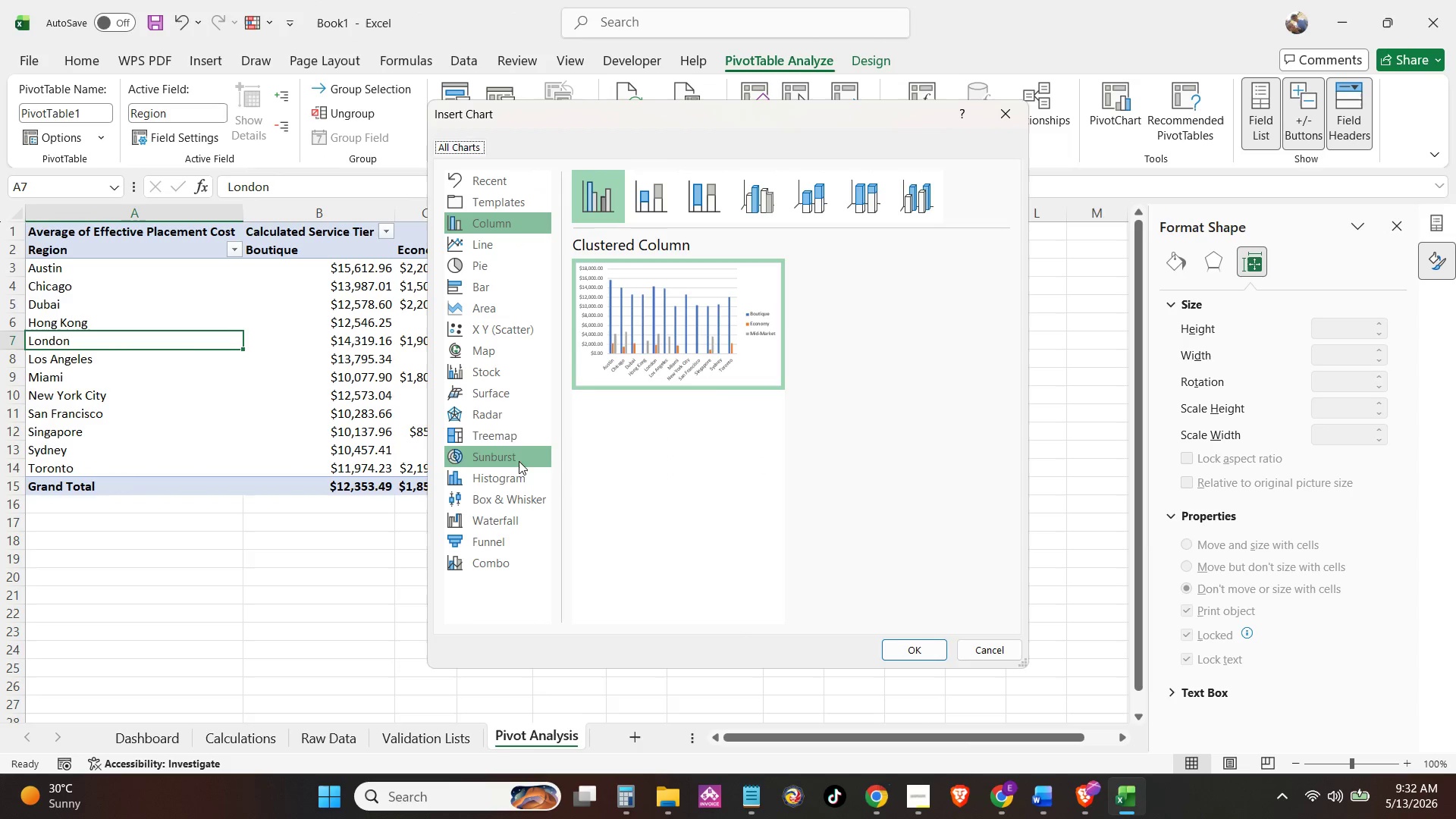 
left_click([519, 283])
 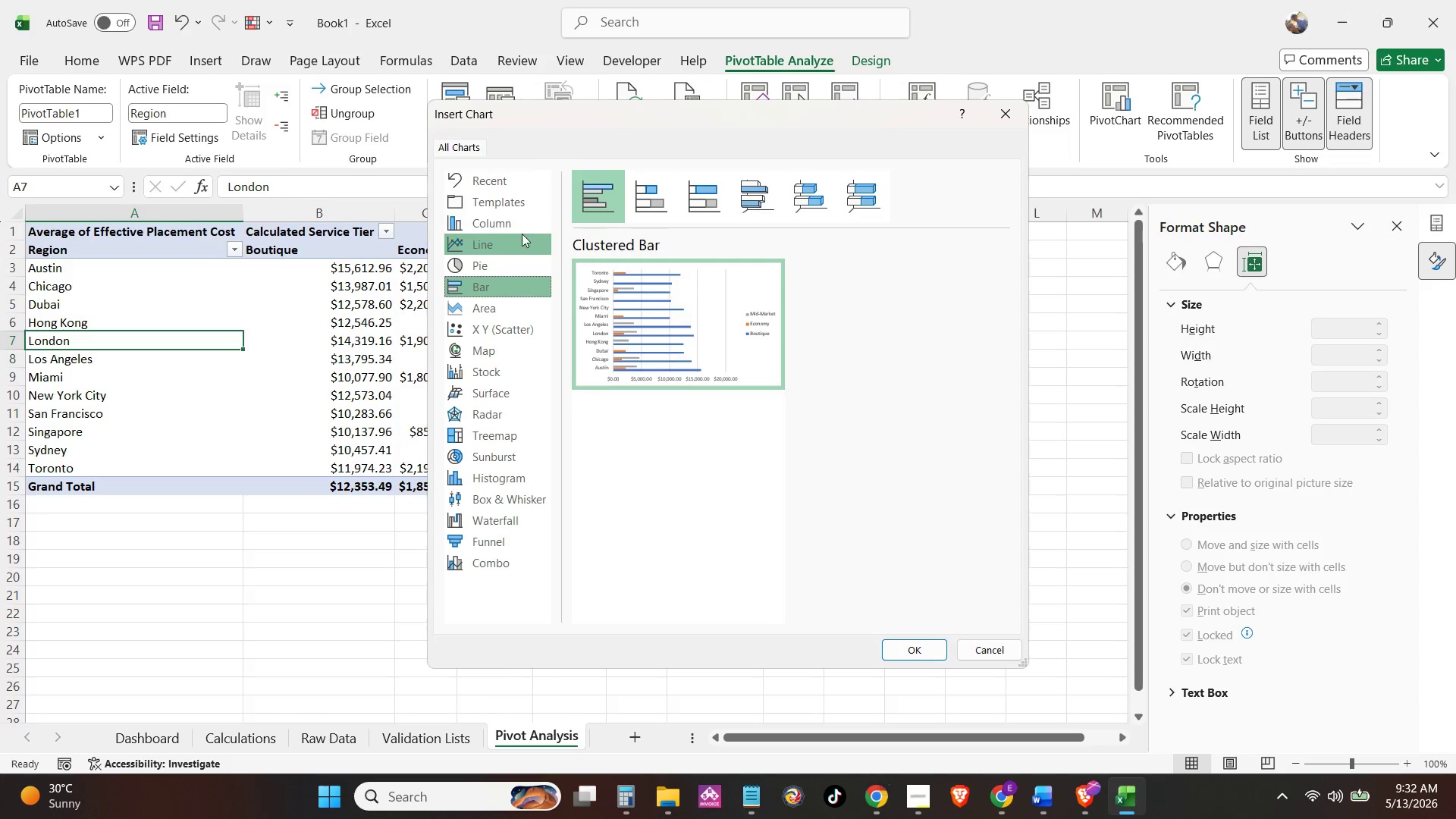 
left_click([531, 221])
 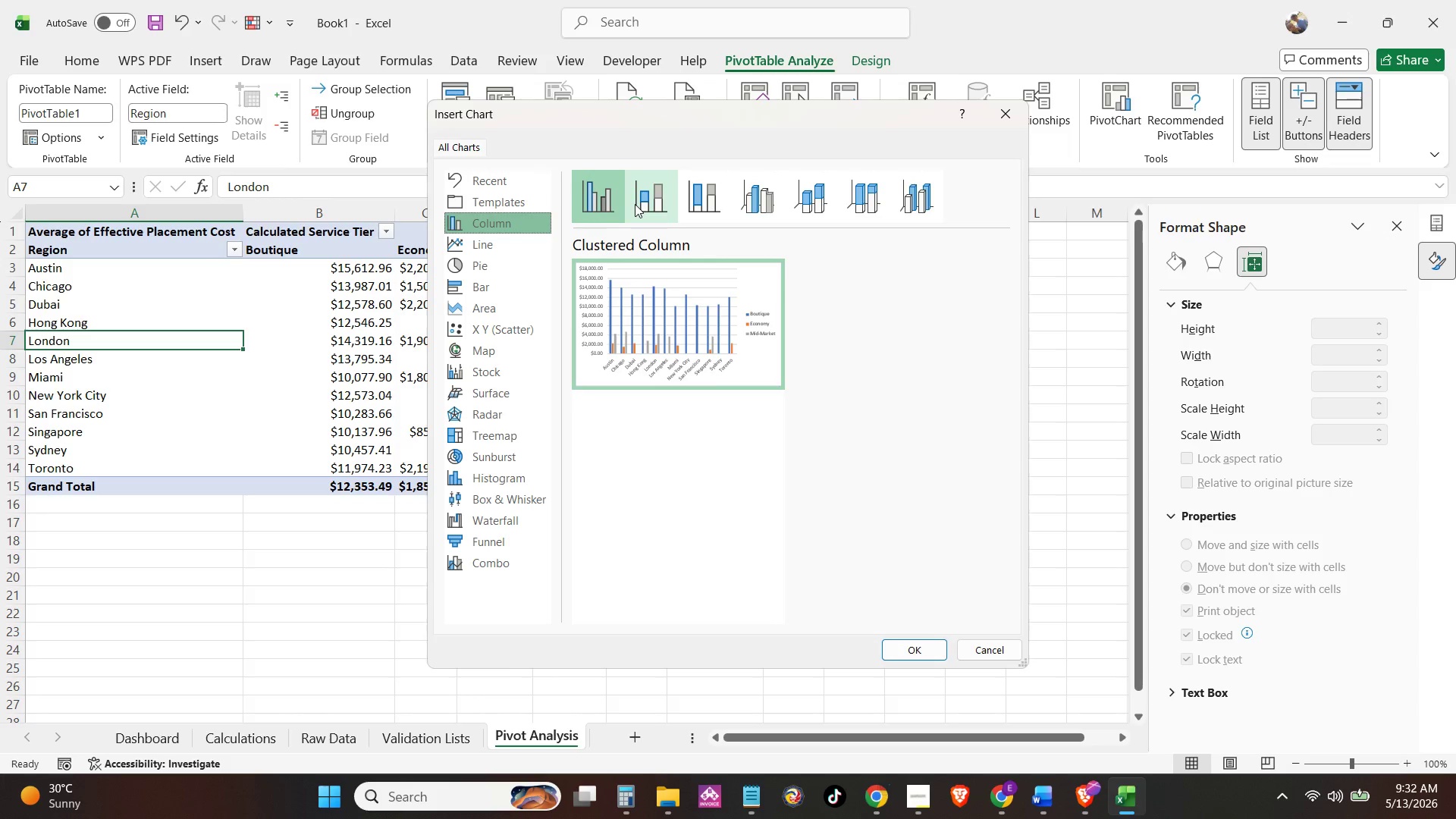 
left_click([636, 204])
 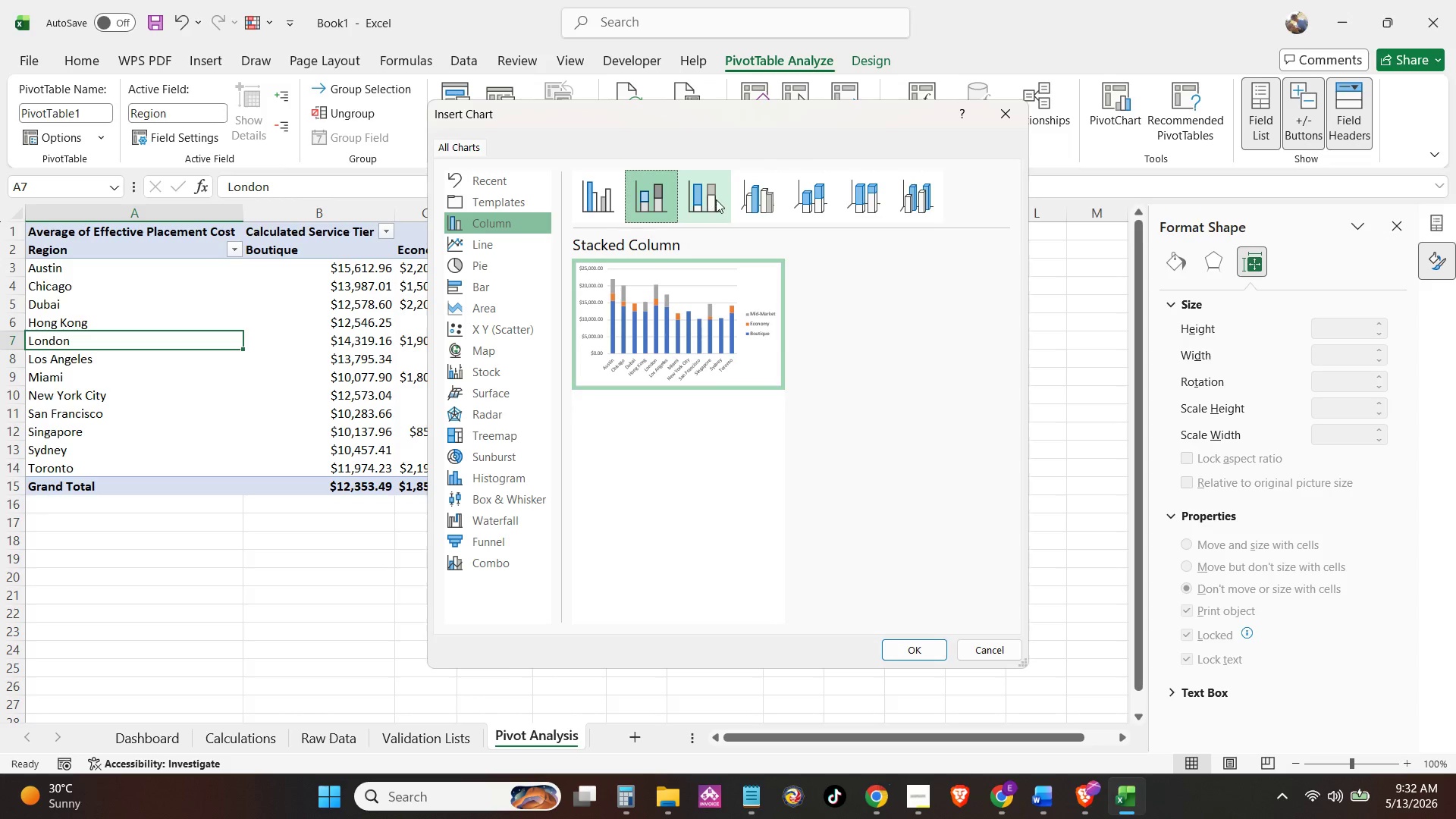 
left_click([716, 199])
 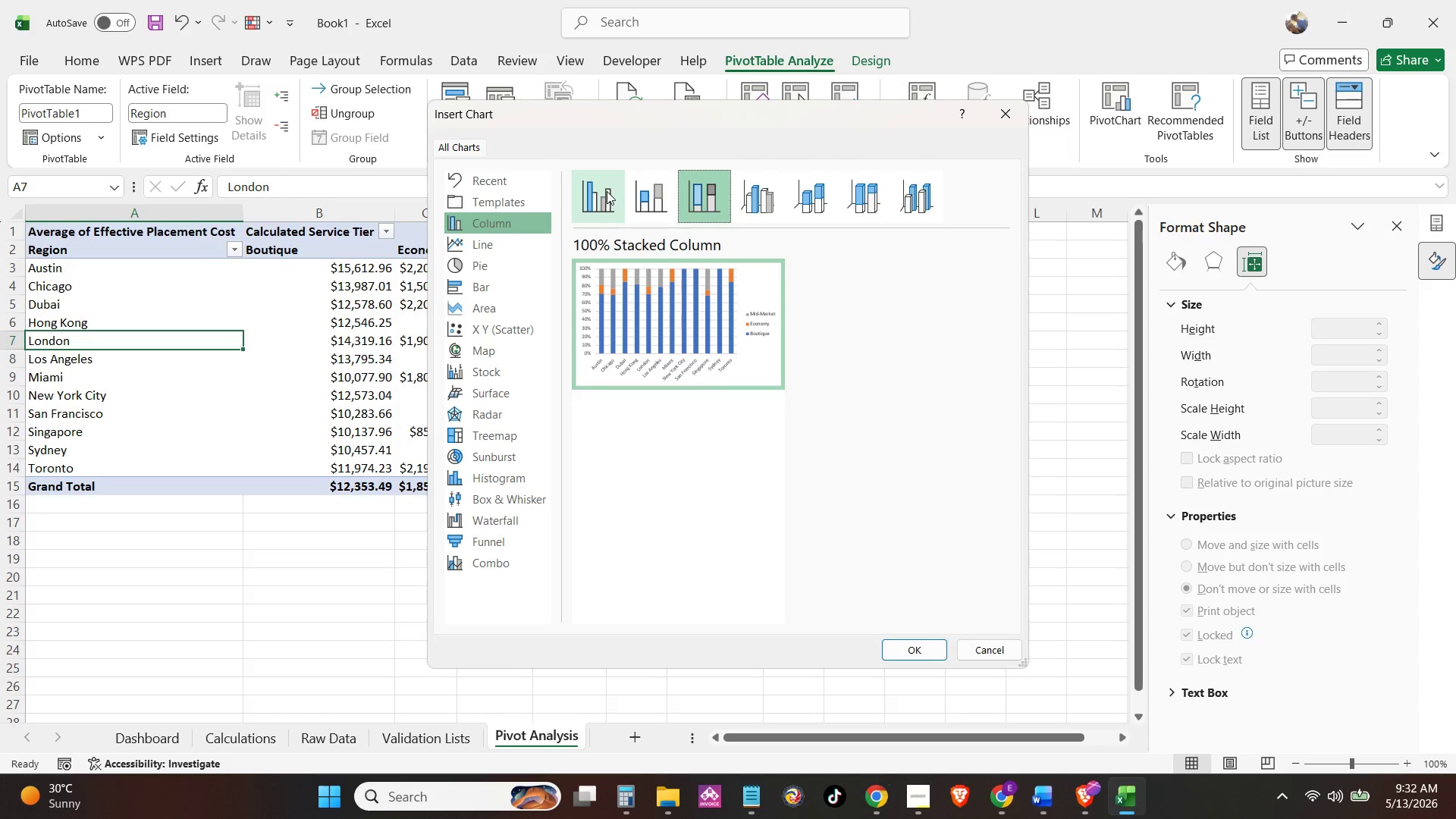 
left_click([605, 192])
 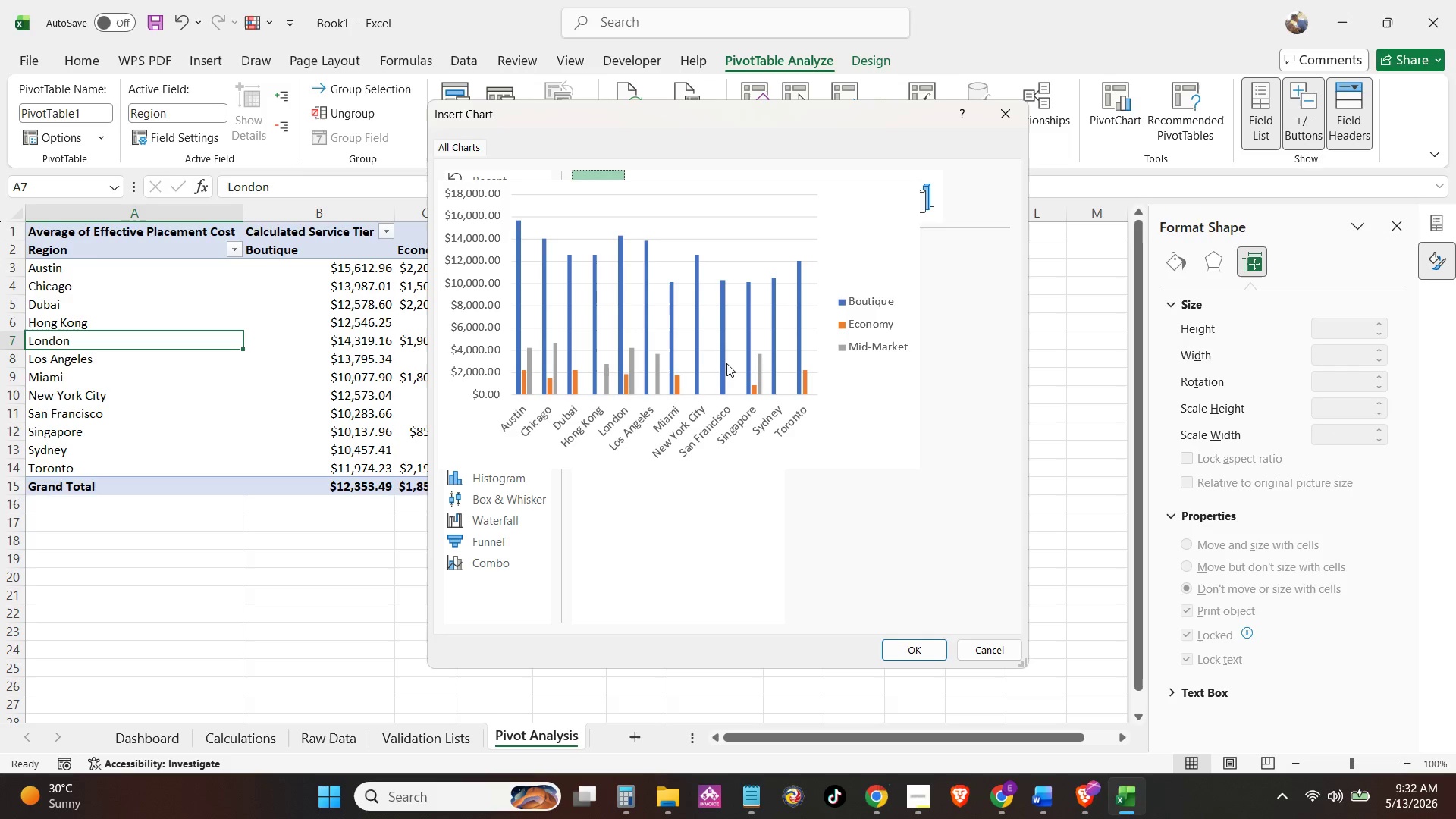 
mouse_move([745, 394])
 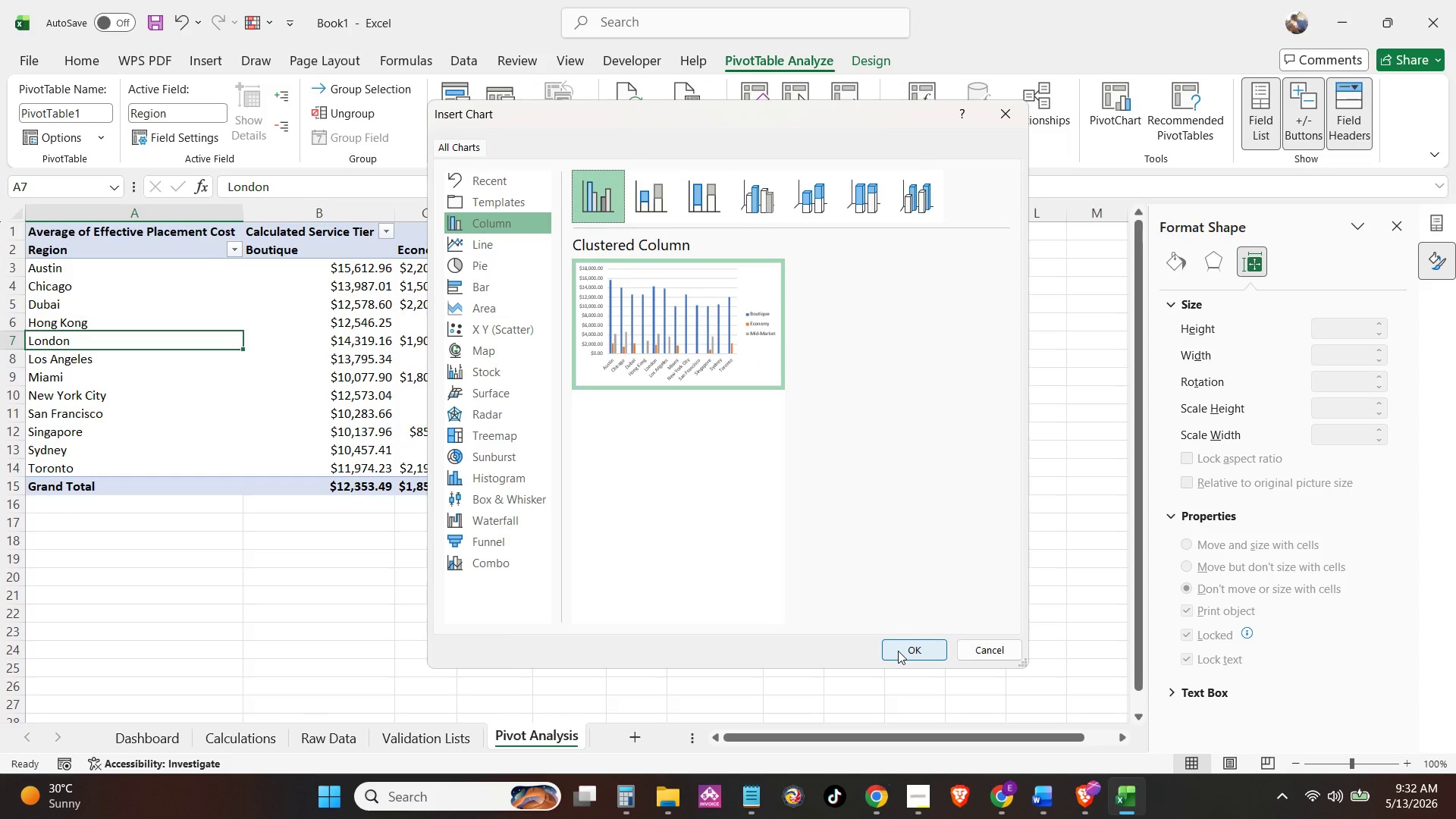 
left_click([898, 651])
 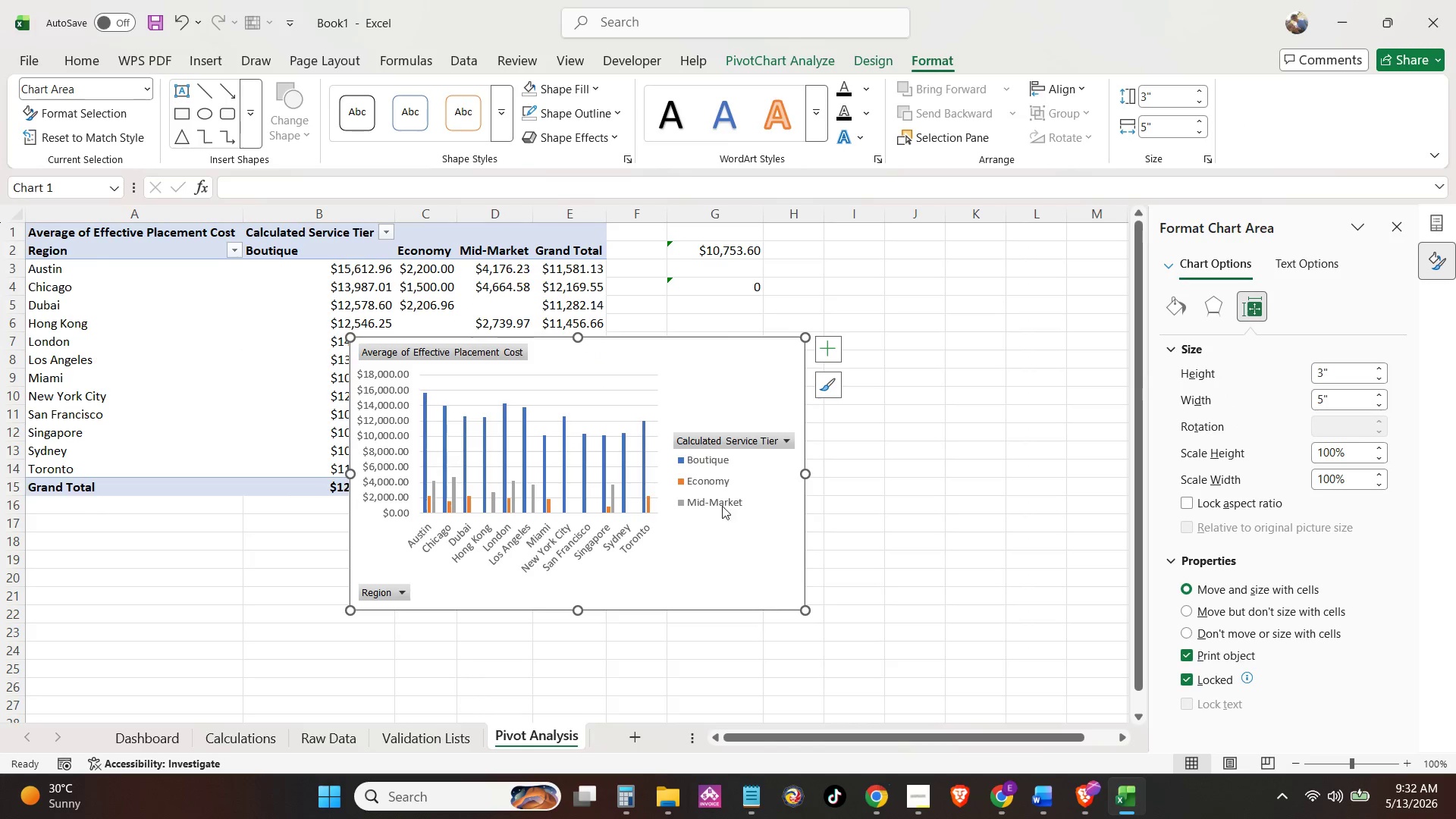 
key(Control+X)
 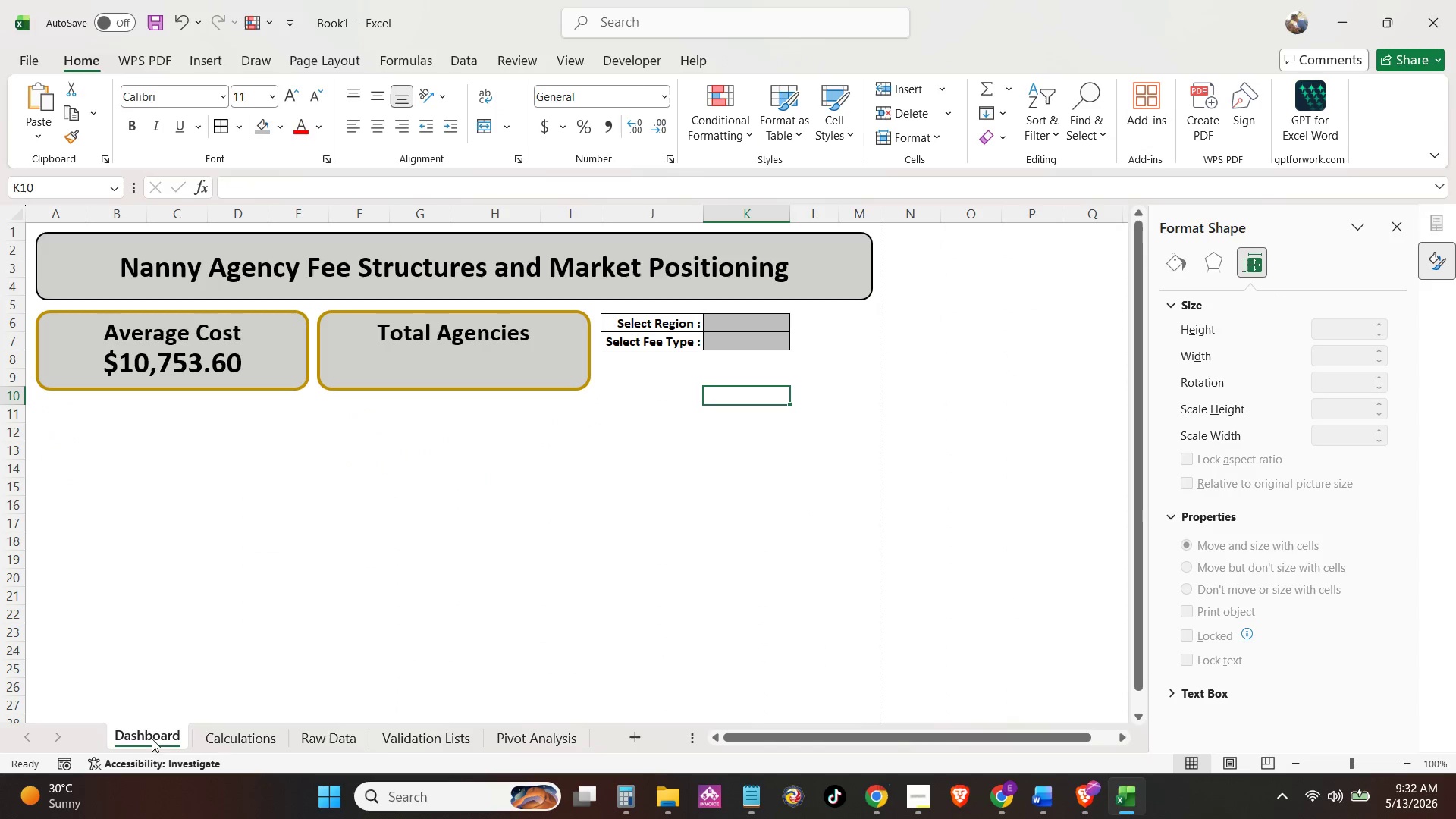 
double_click([246, 595])
 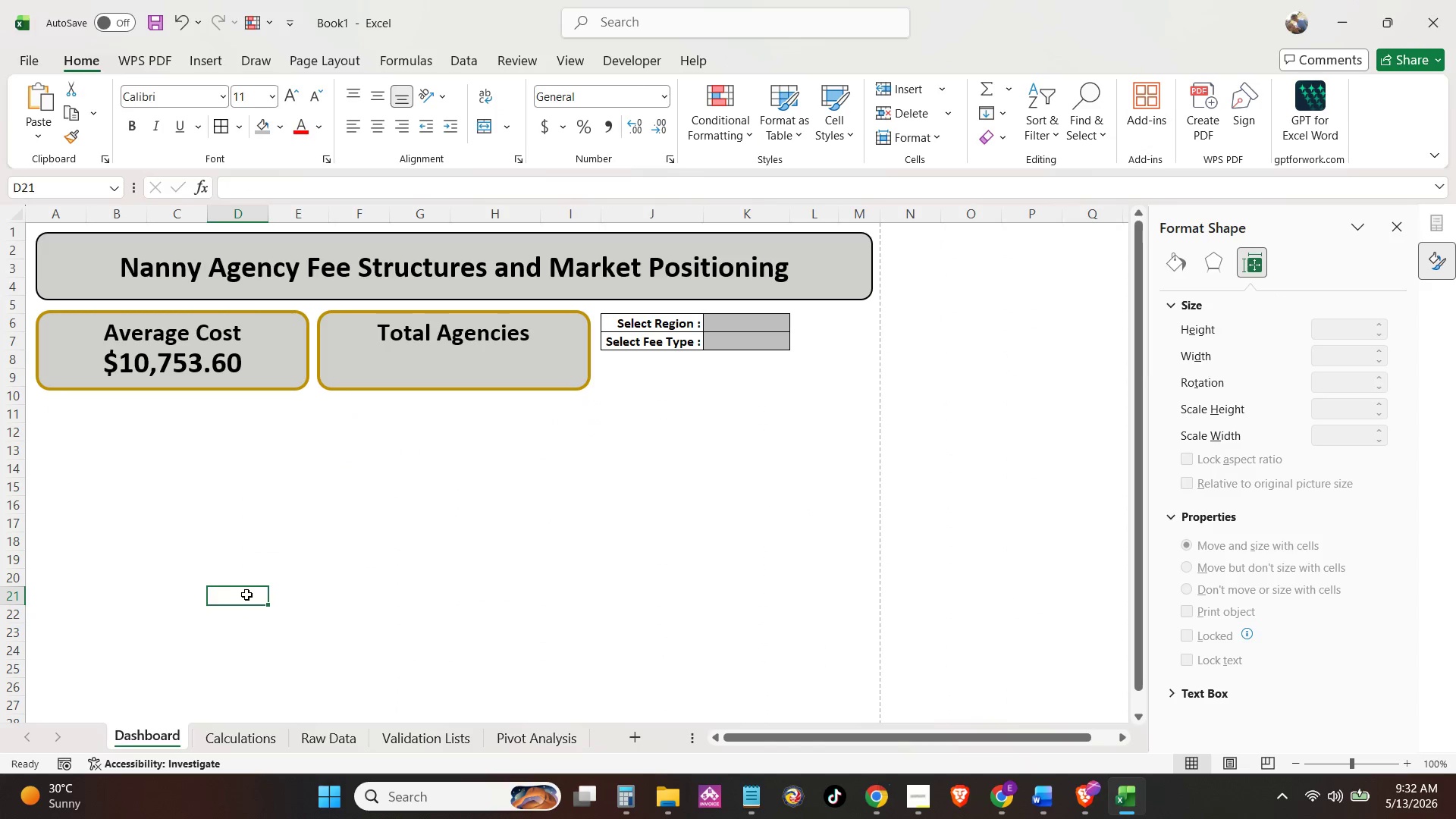 
key(Control+V)
 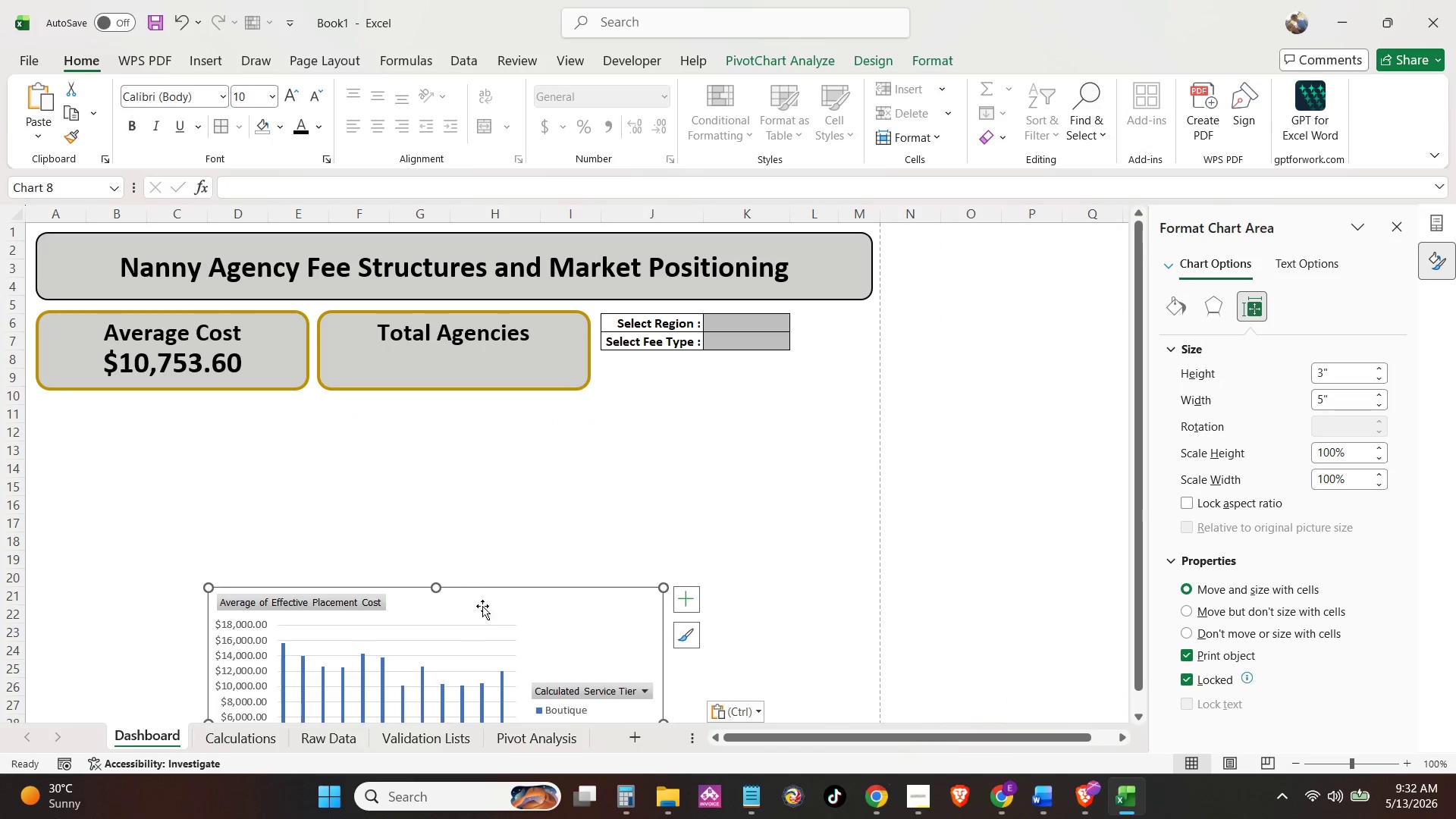 
left_click_drag(start_coordinate=[514, 595], to_coordinate=[352, 415])
 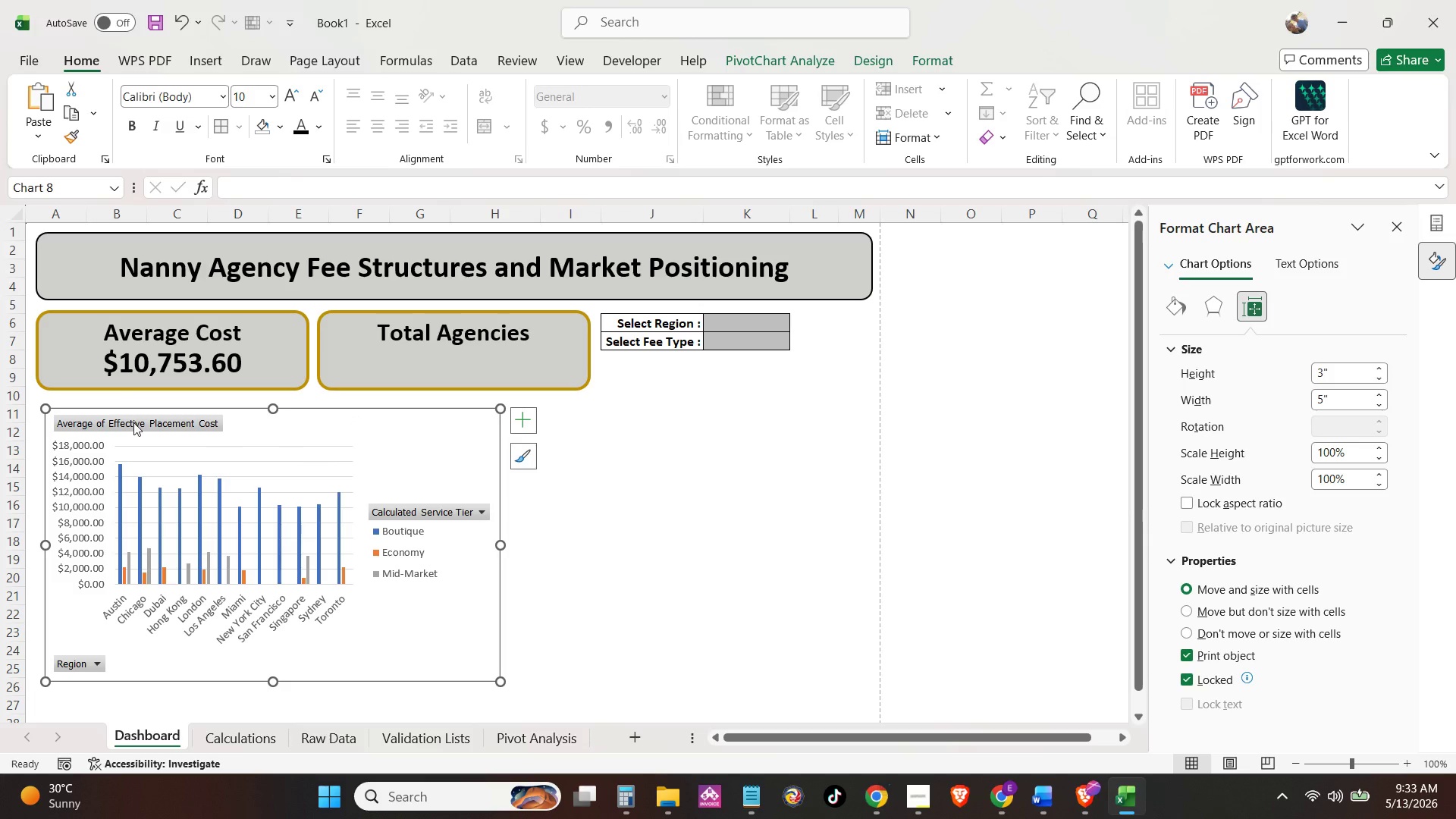 
right_click([133, 422])
 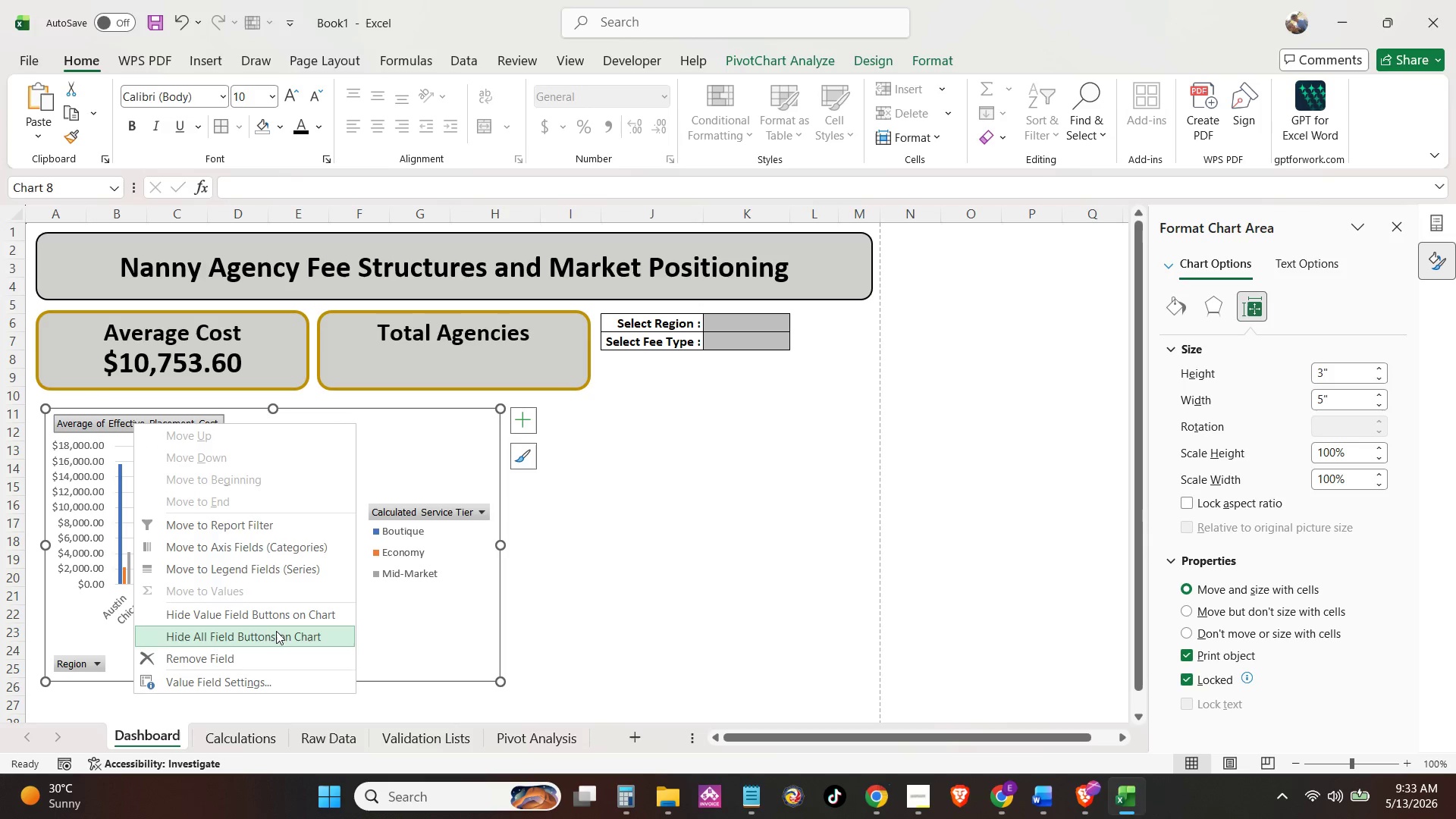 
left_click([277, 632])
 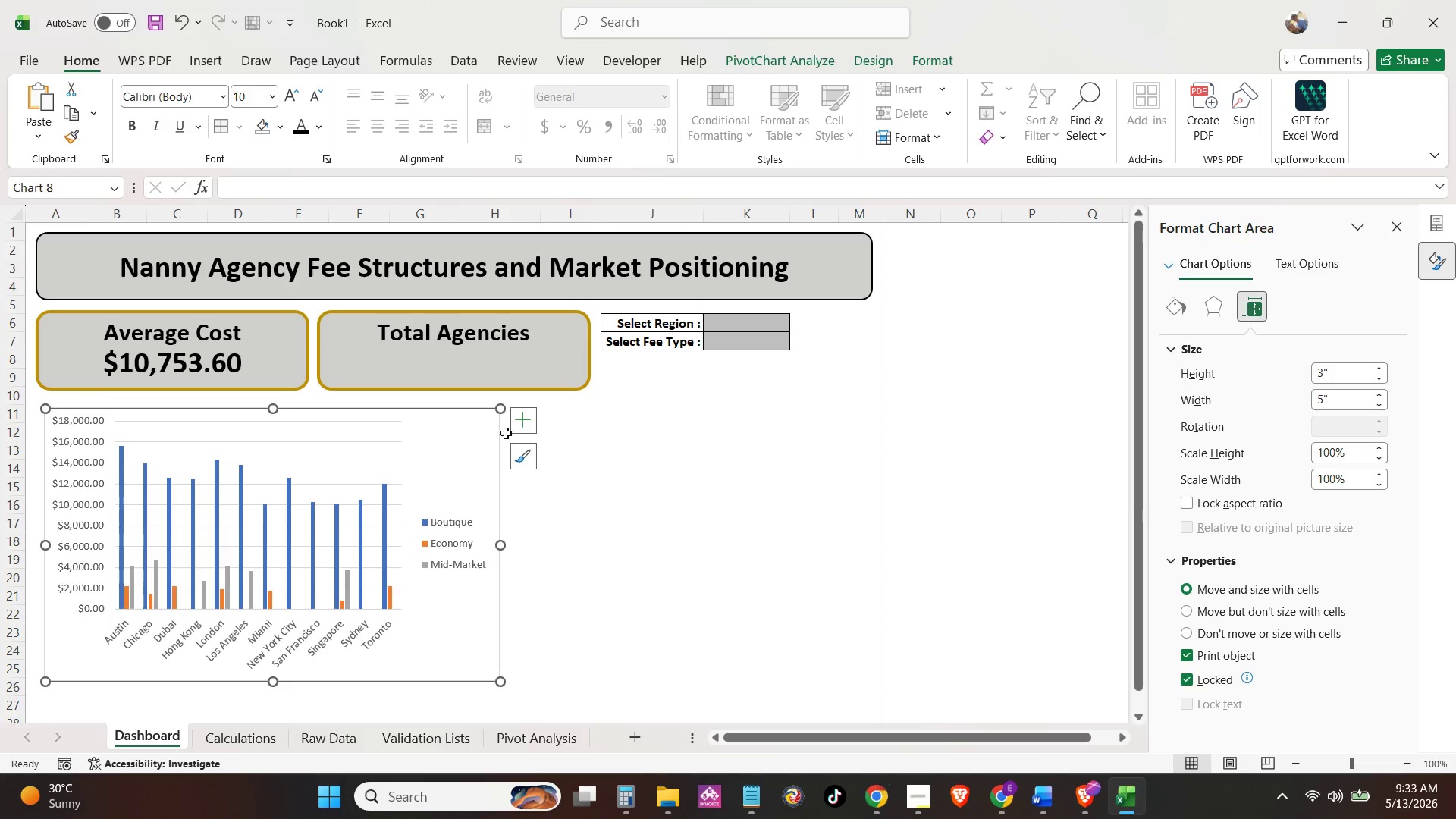 
left_click([518, 423])
 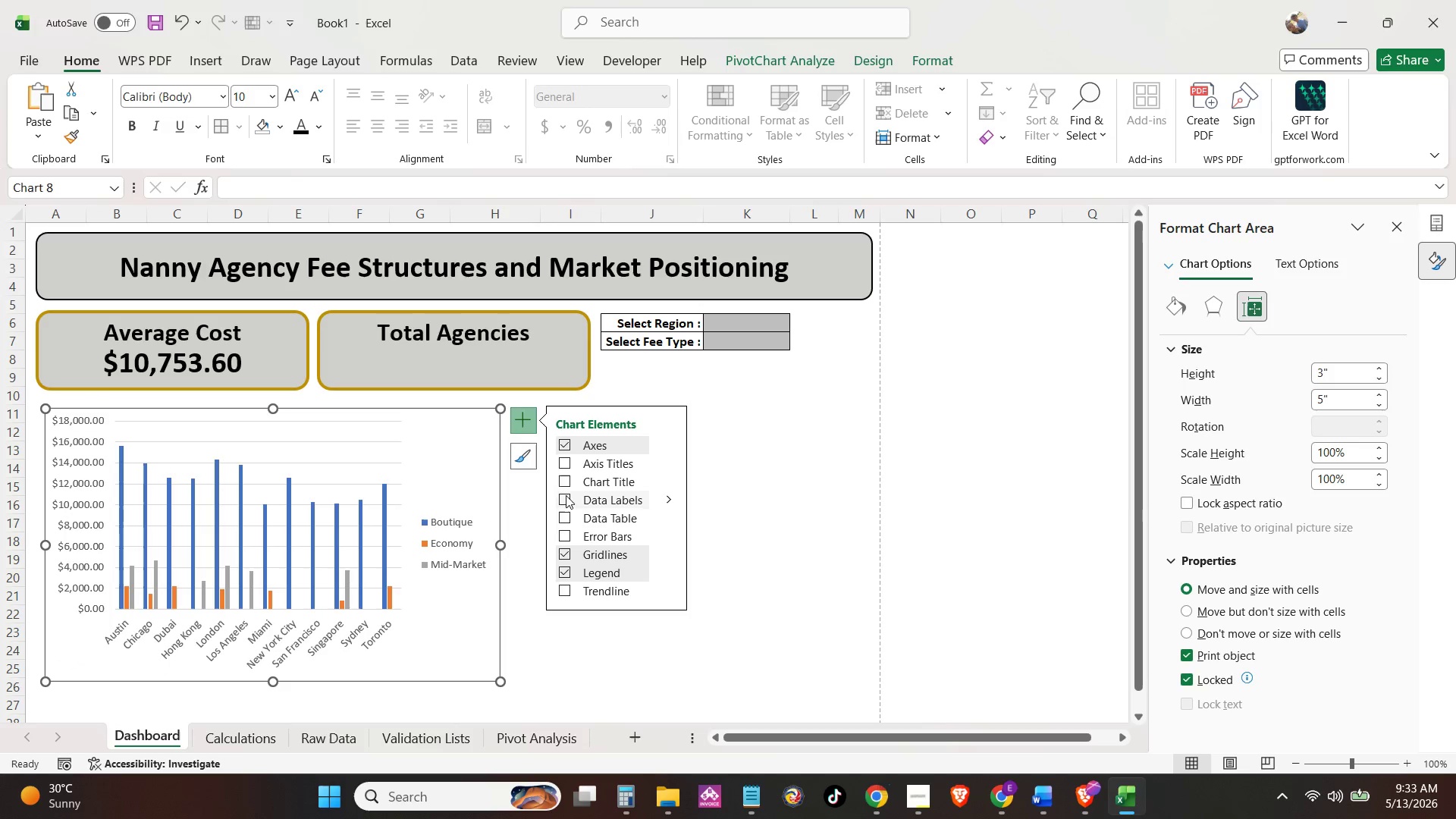 
left_click([566, 482])
 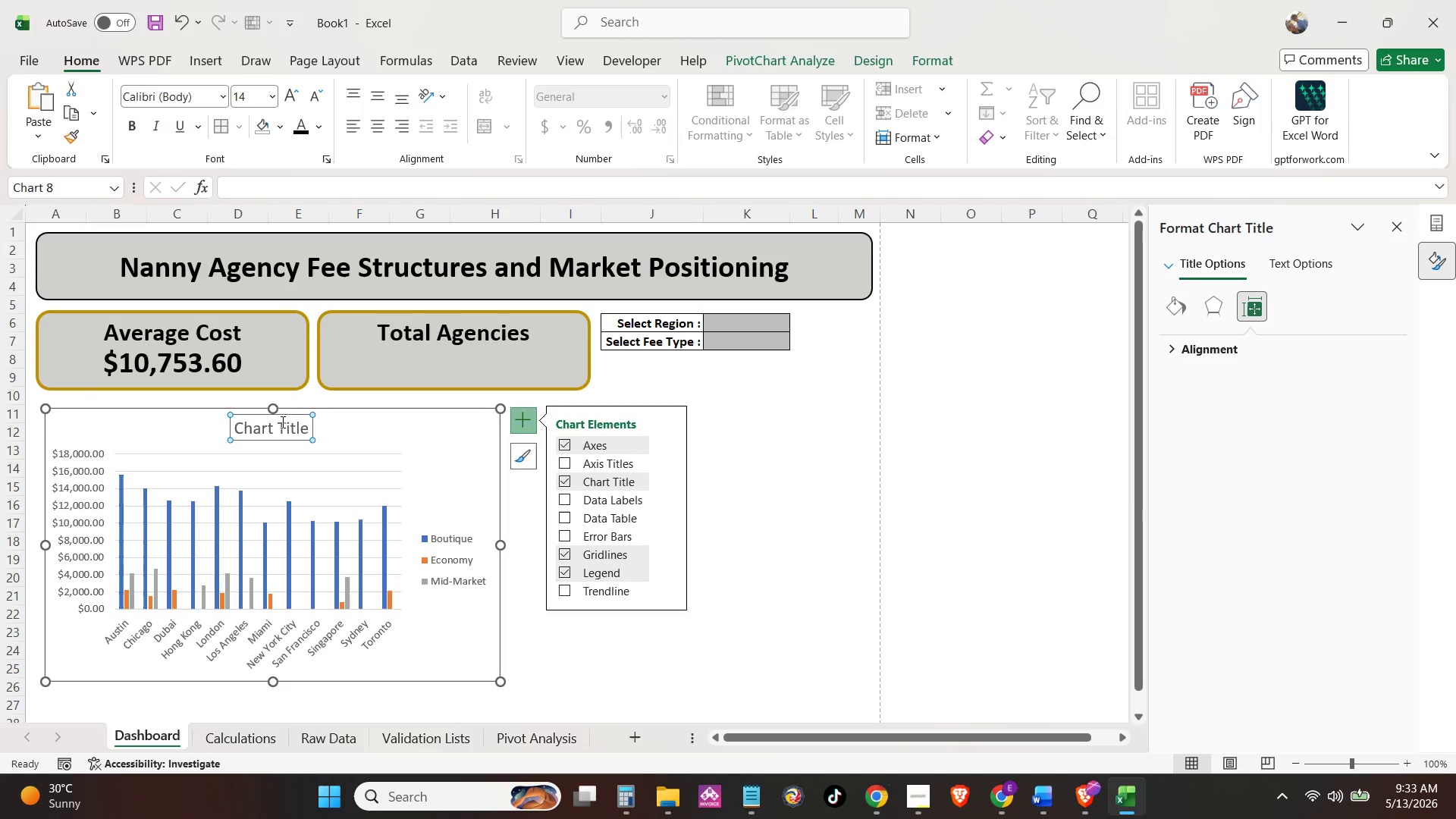 
double_click([281, 422])
 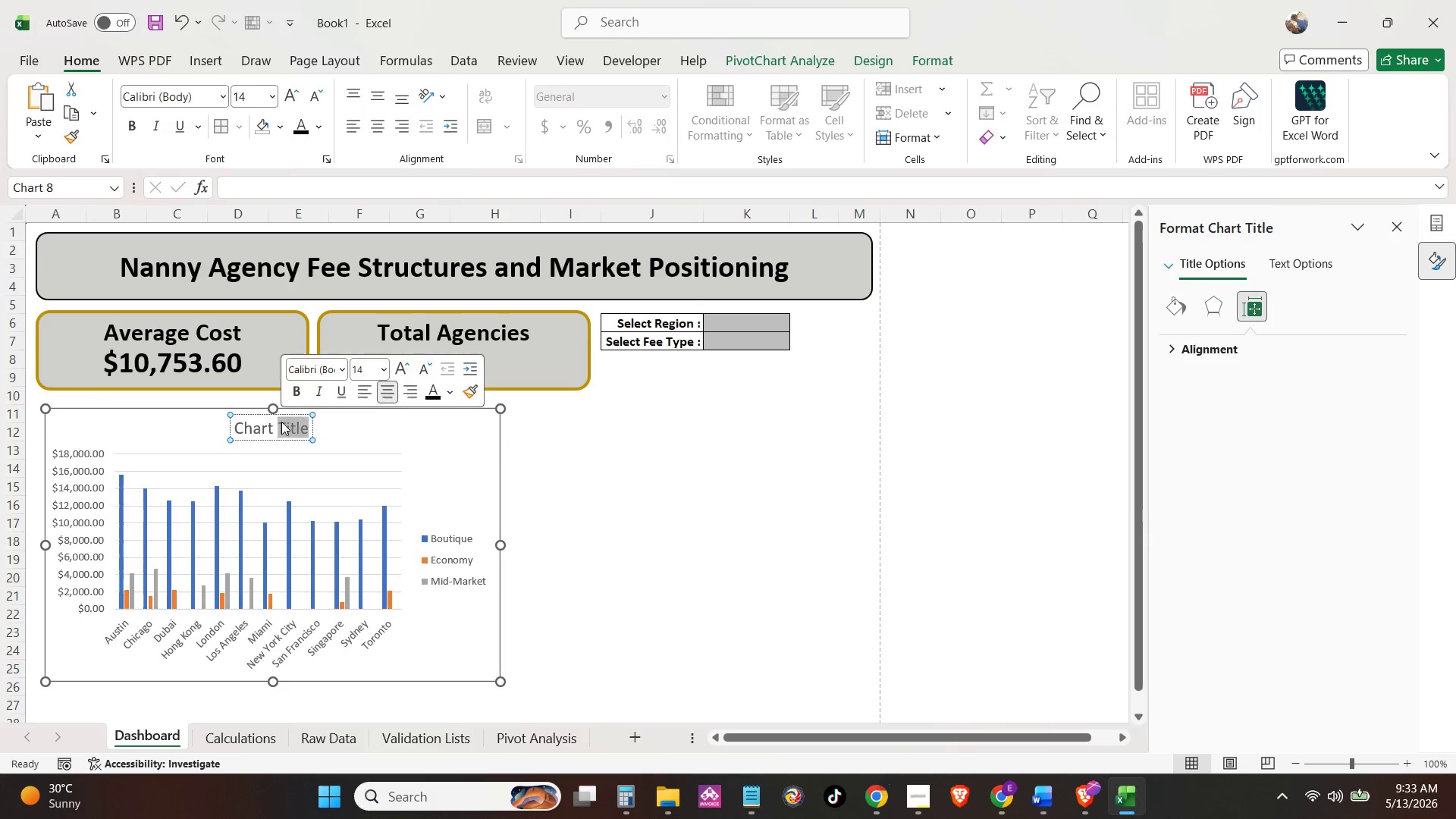 
triple_click([281, 422])
 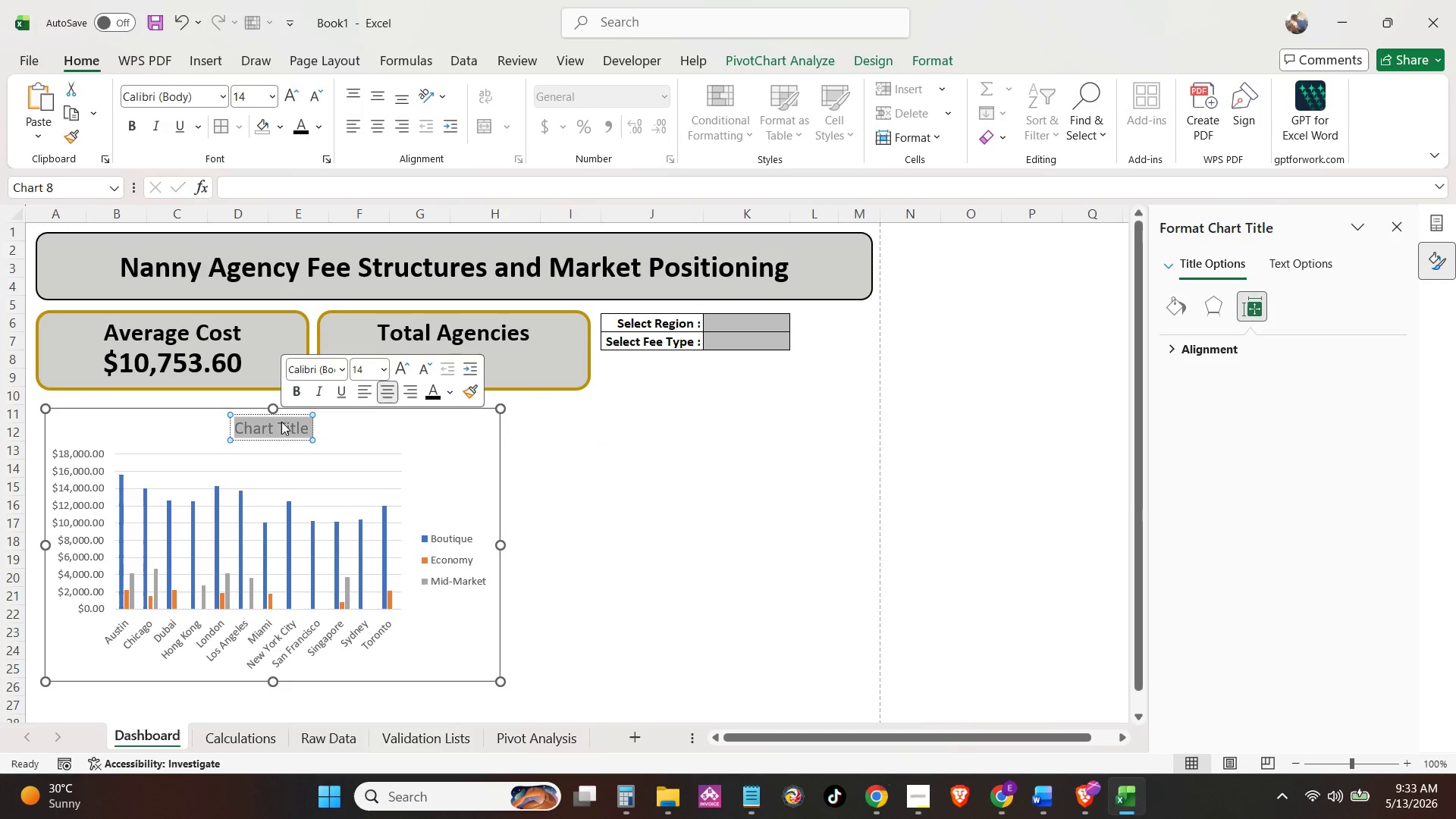 
type(Average Cost Per F)
key(Backspace)
type(Region)
 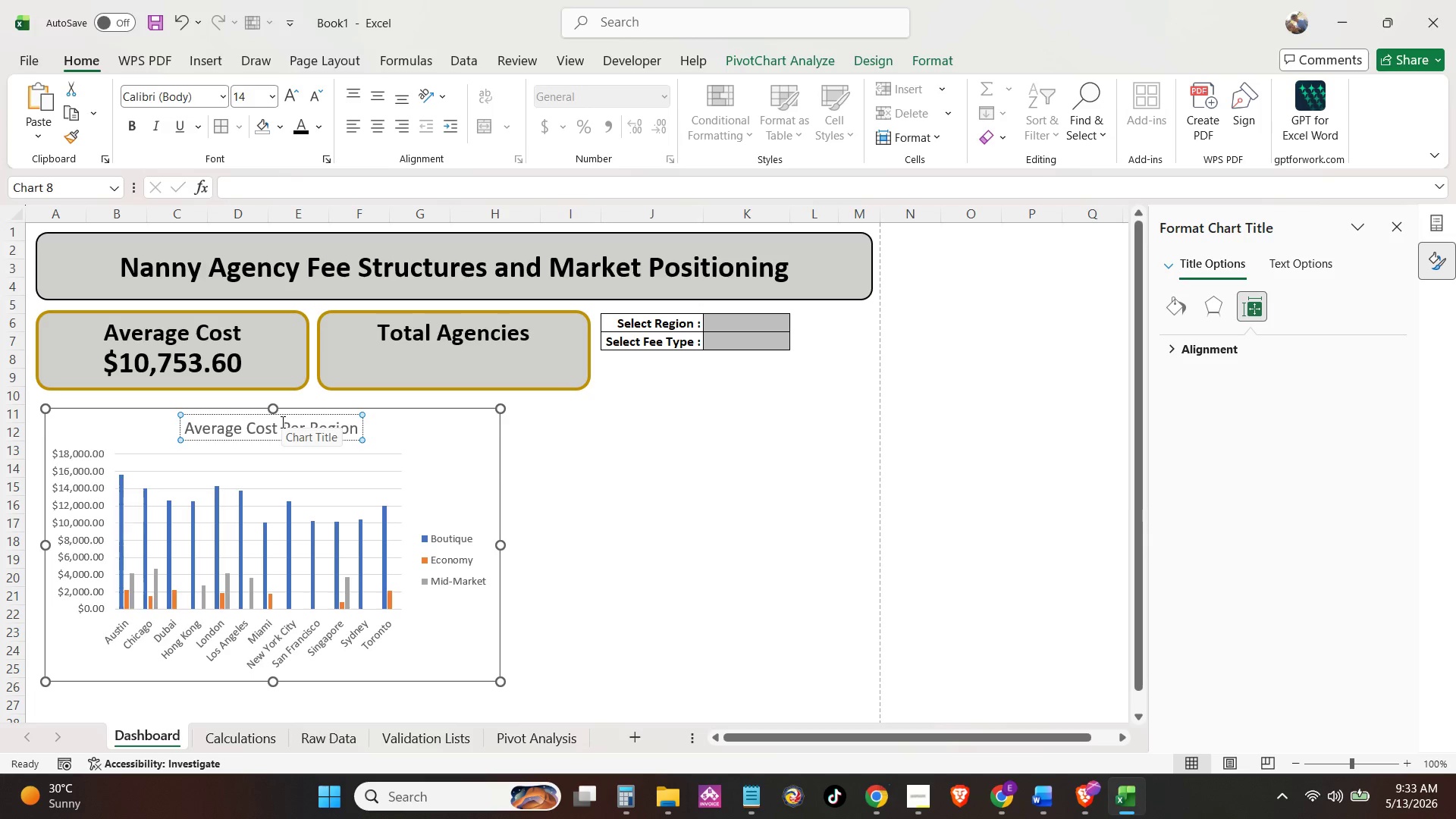 
left_click([438, 436])
 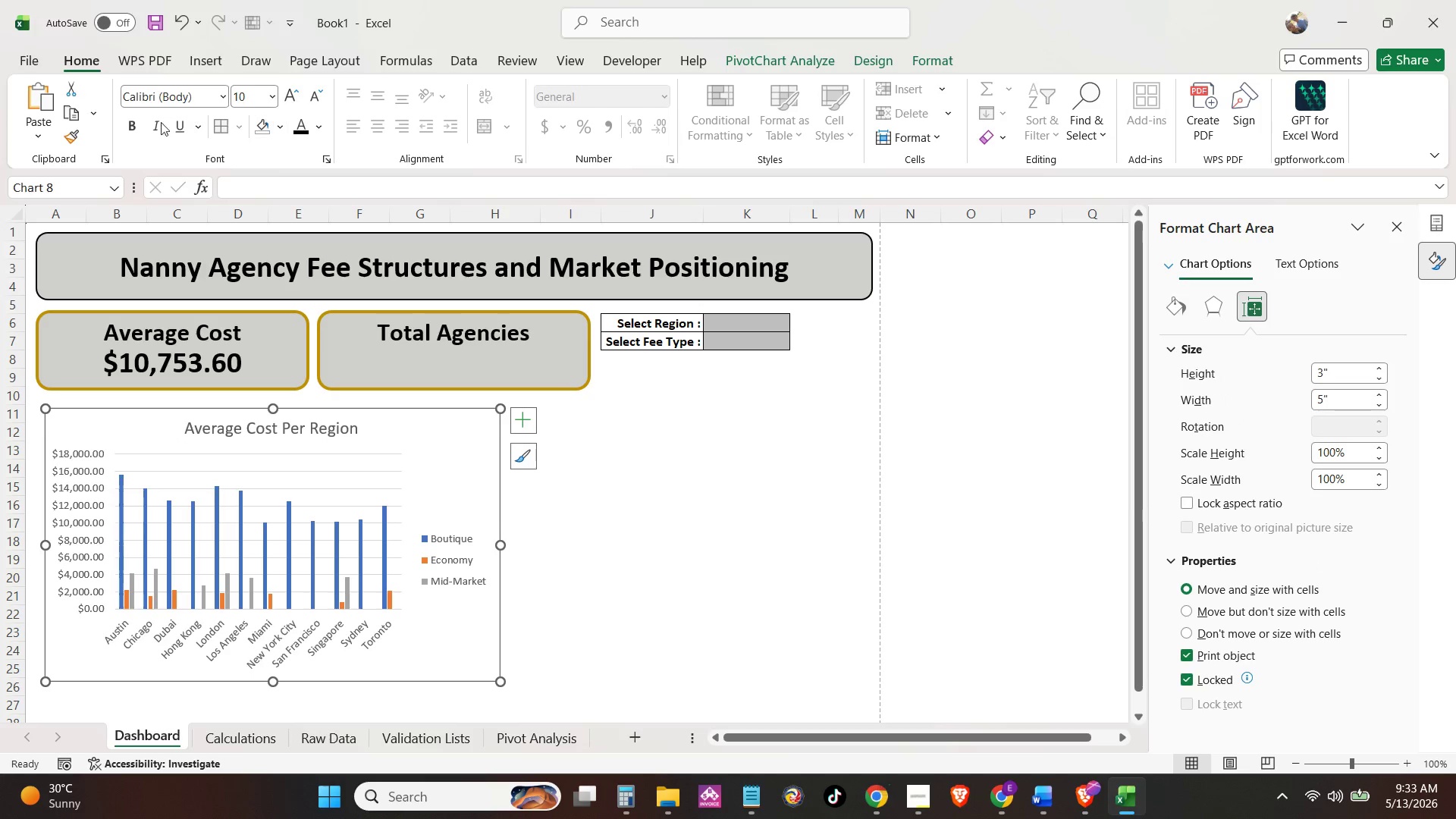 
left_click([132, 135])
 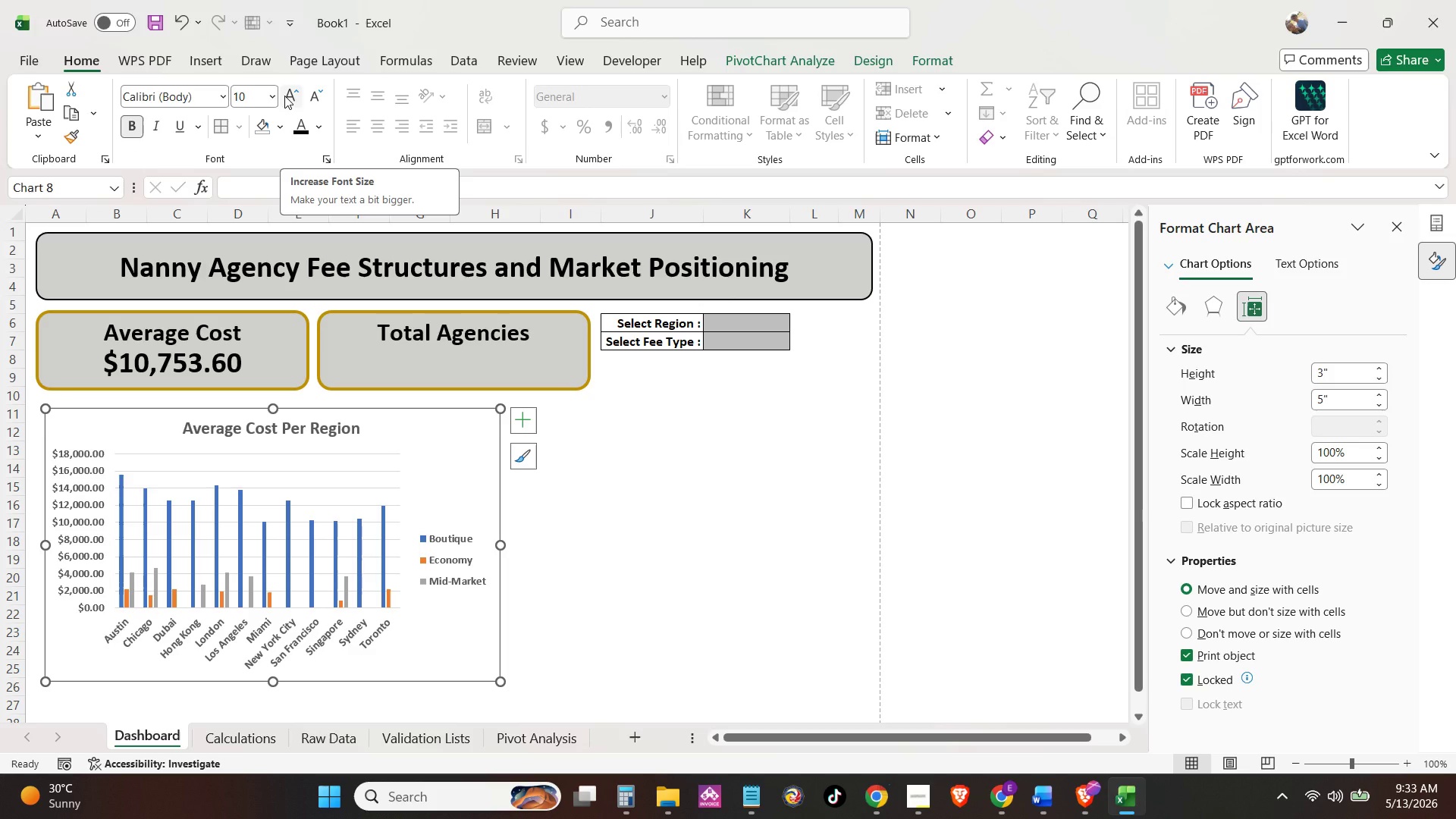 
left_click([305, 134])
 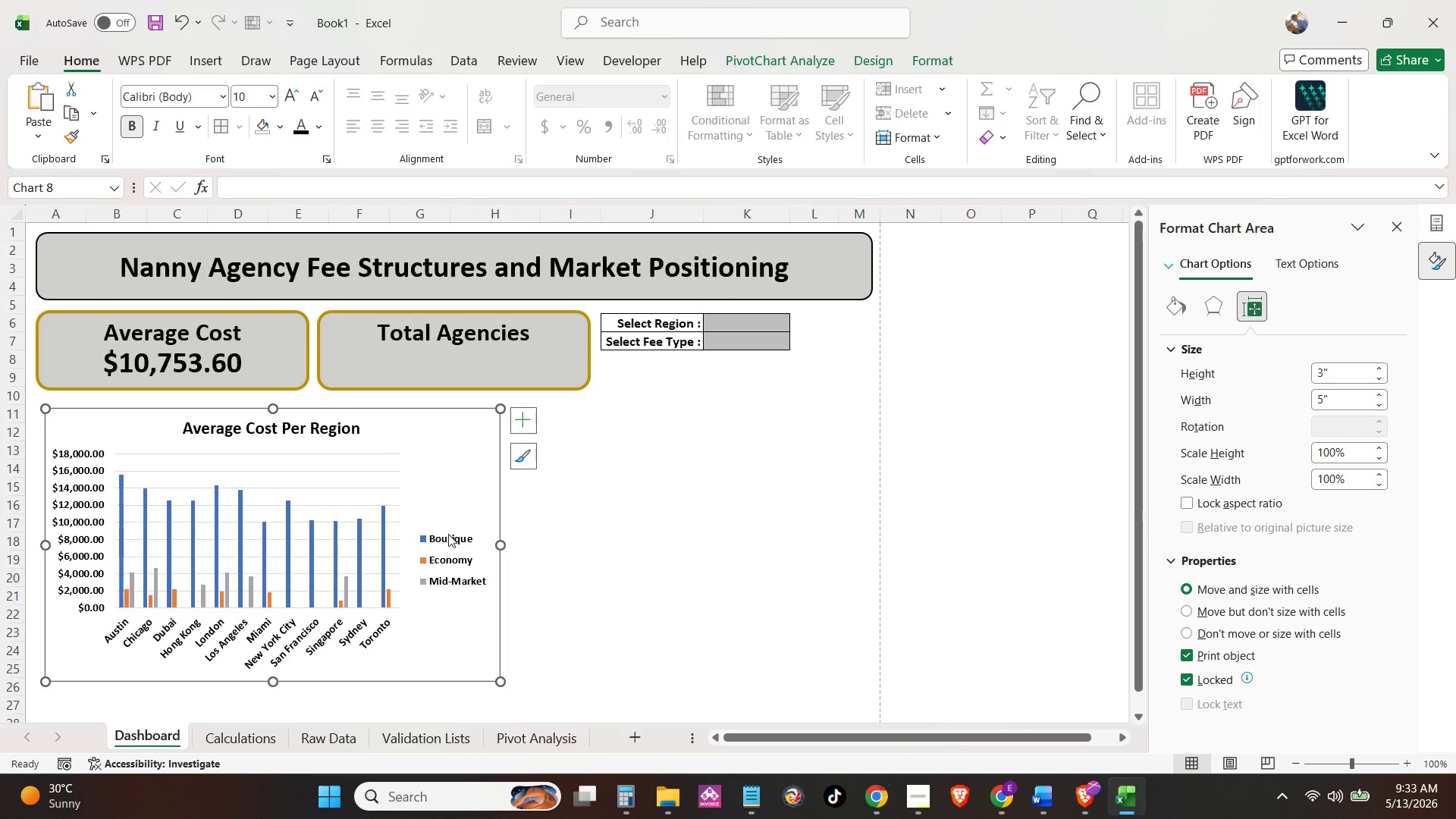 
left_click([443, 545])
 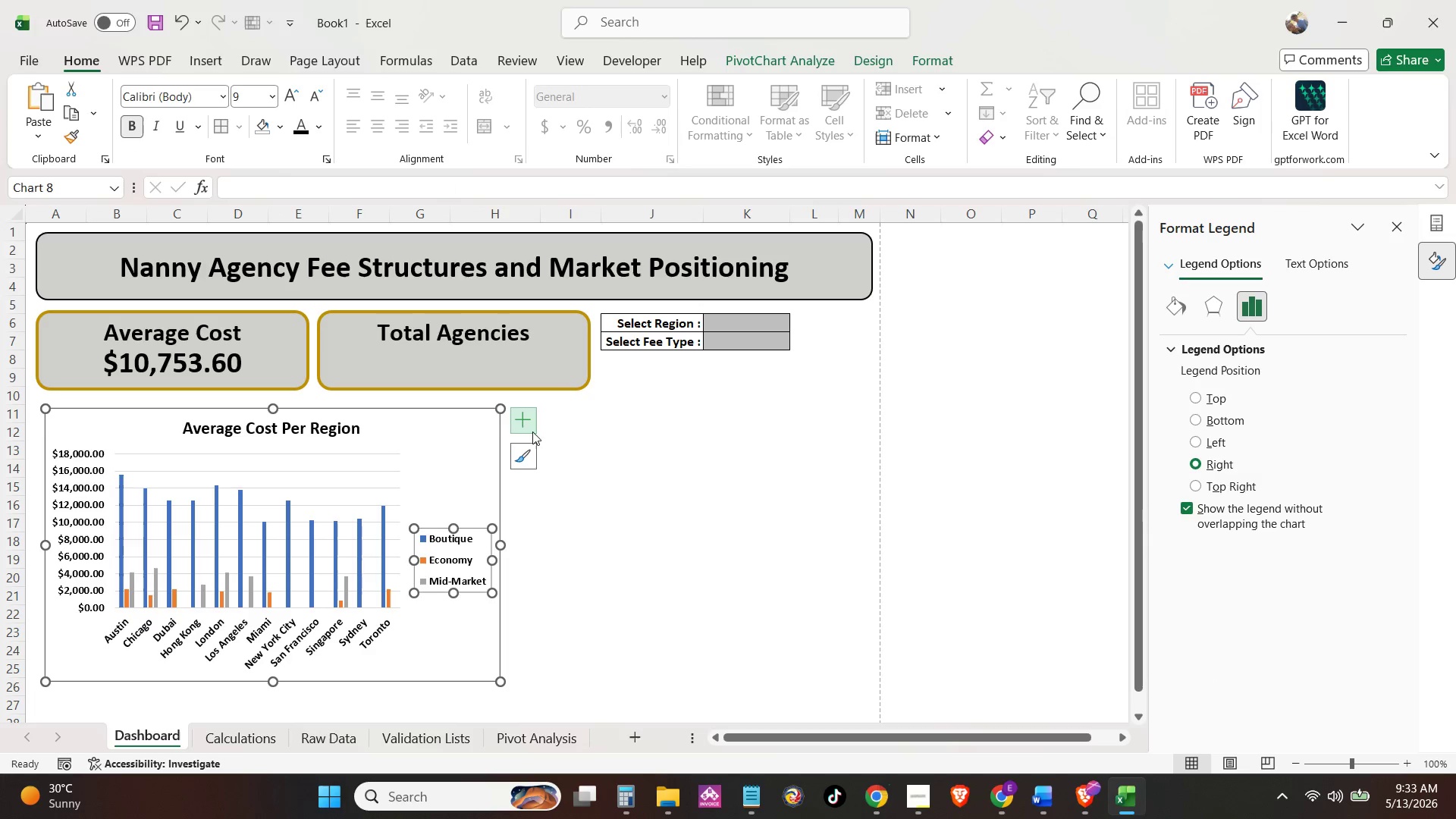 
left_click([530, 424])
 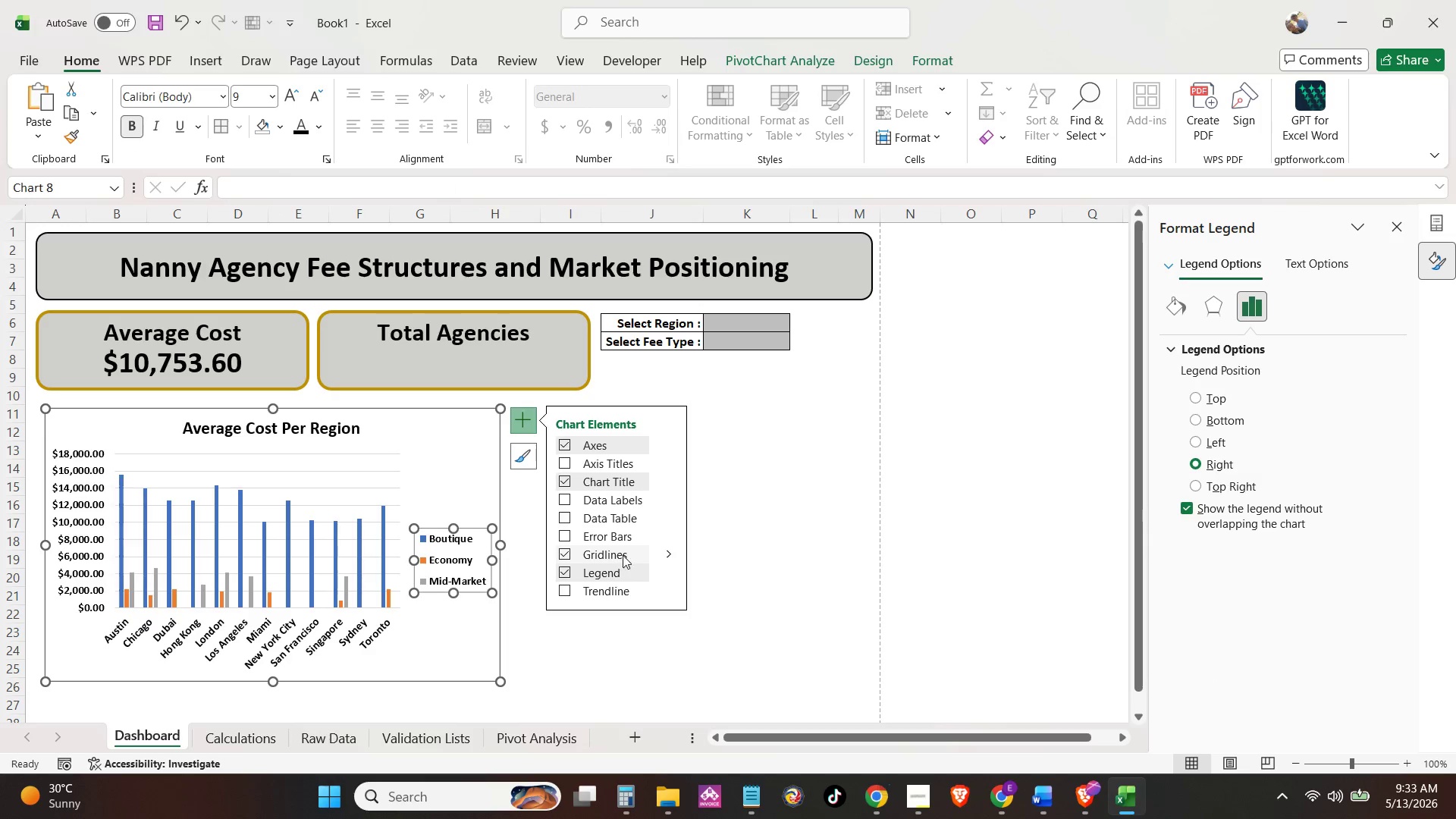 
left_click([666, 573])
 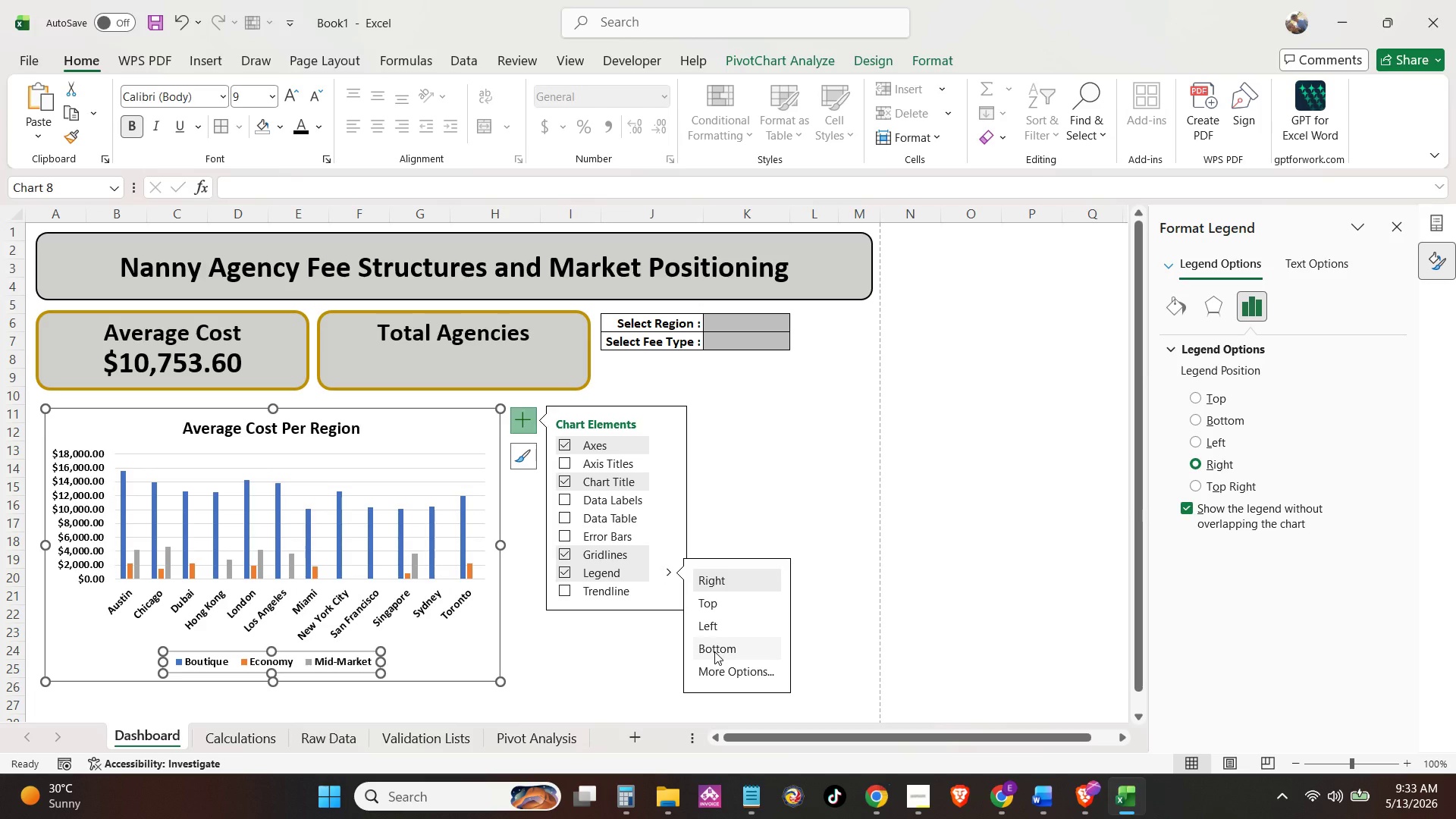 
wait(5.75)
 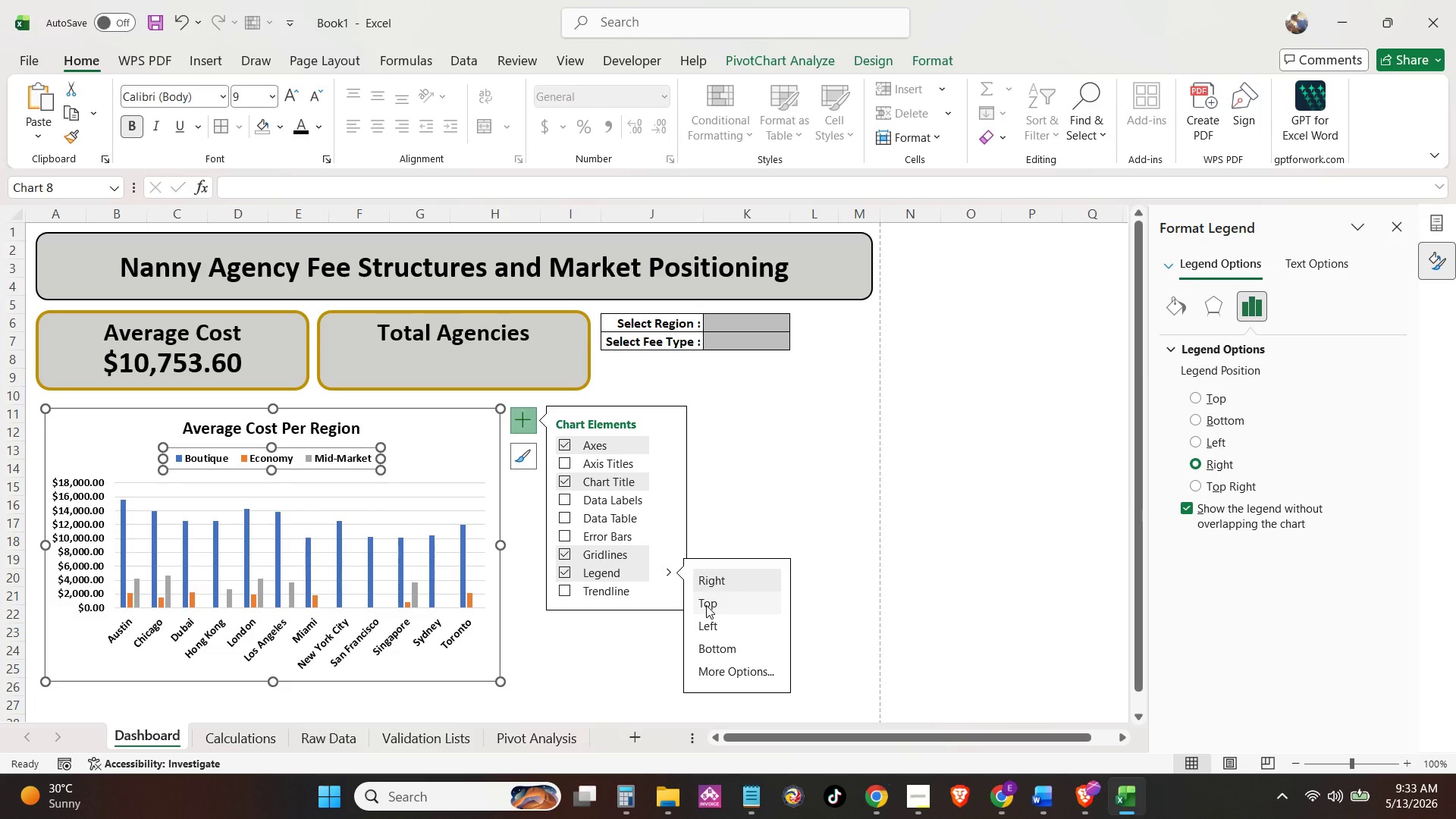 
left_click([716, 607])
 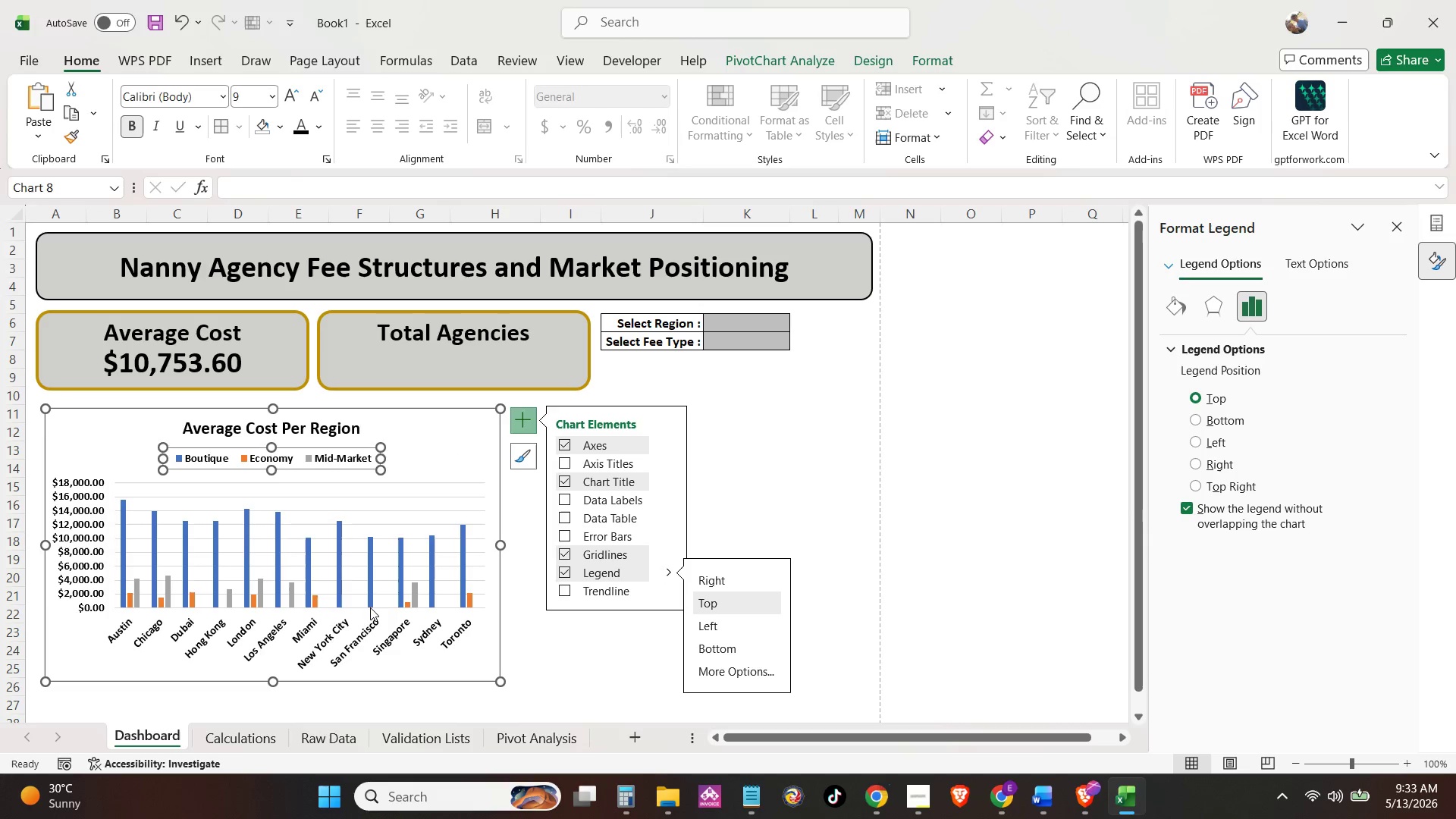 
left_click([368, 632])
 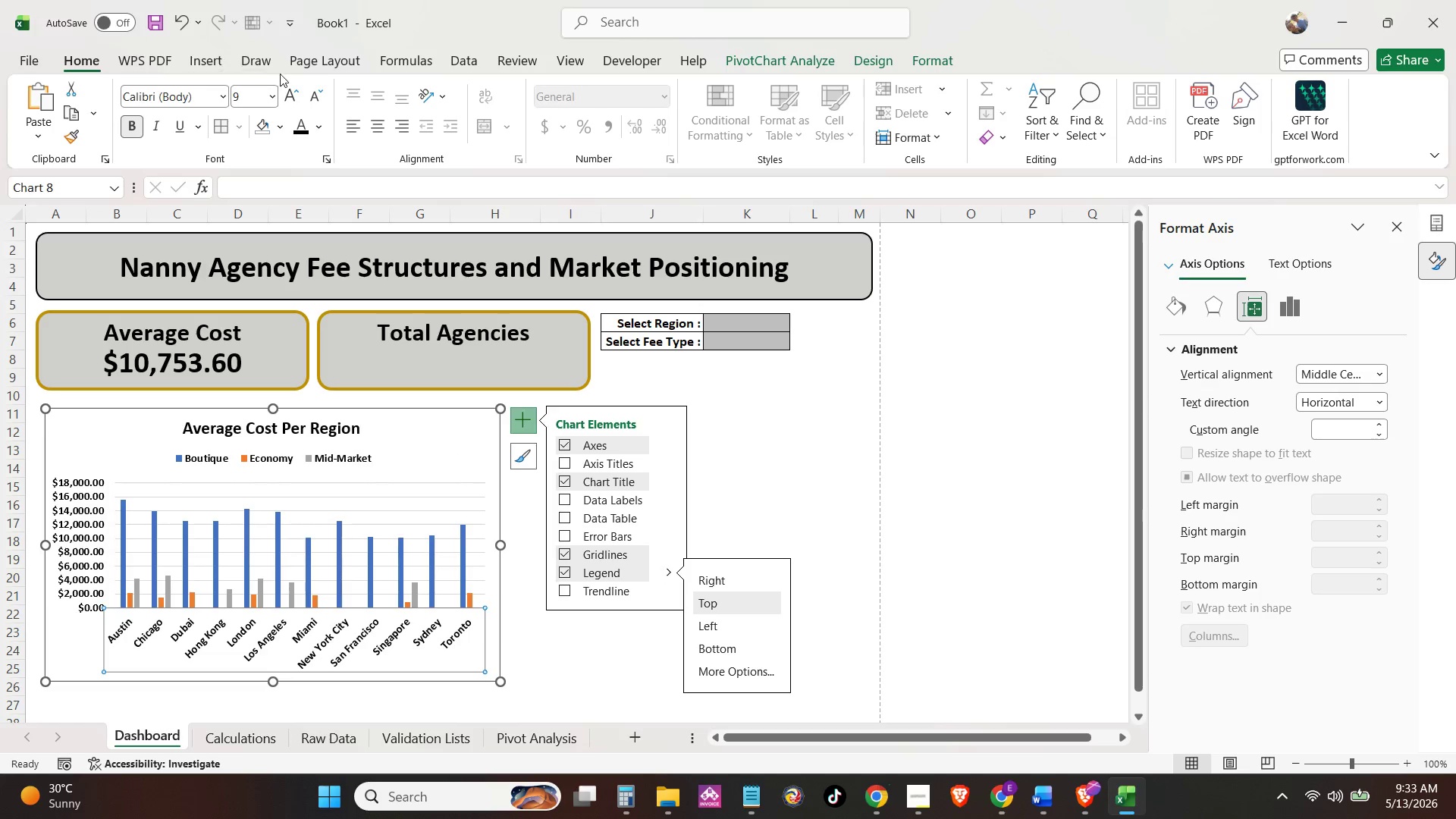 
left_click([308, 96])
 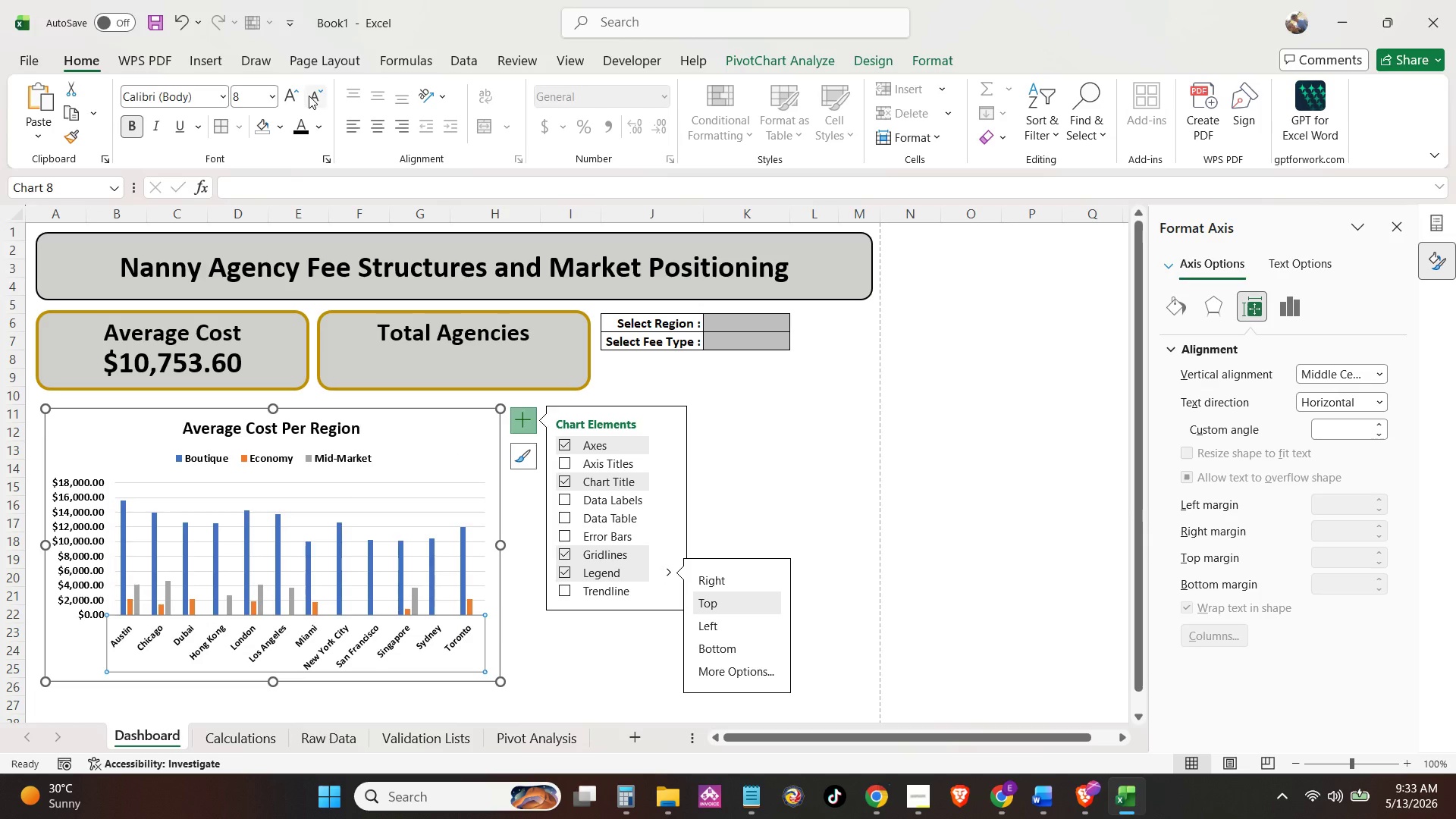 
left_click([309, 96])
 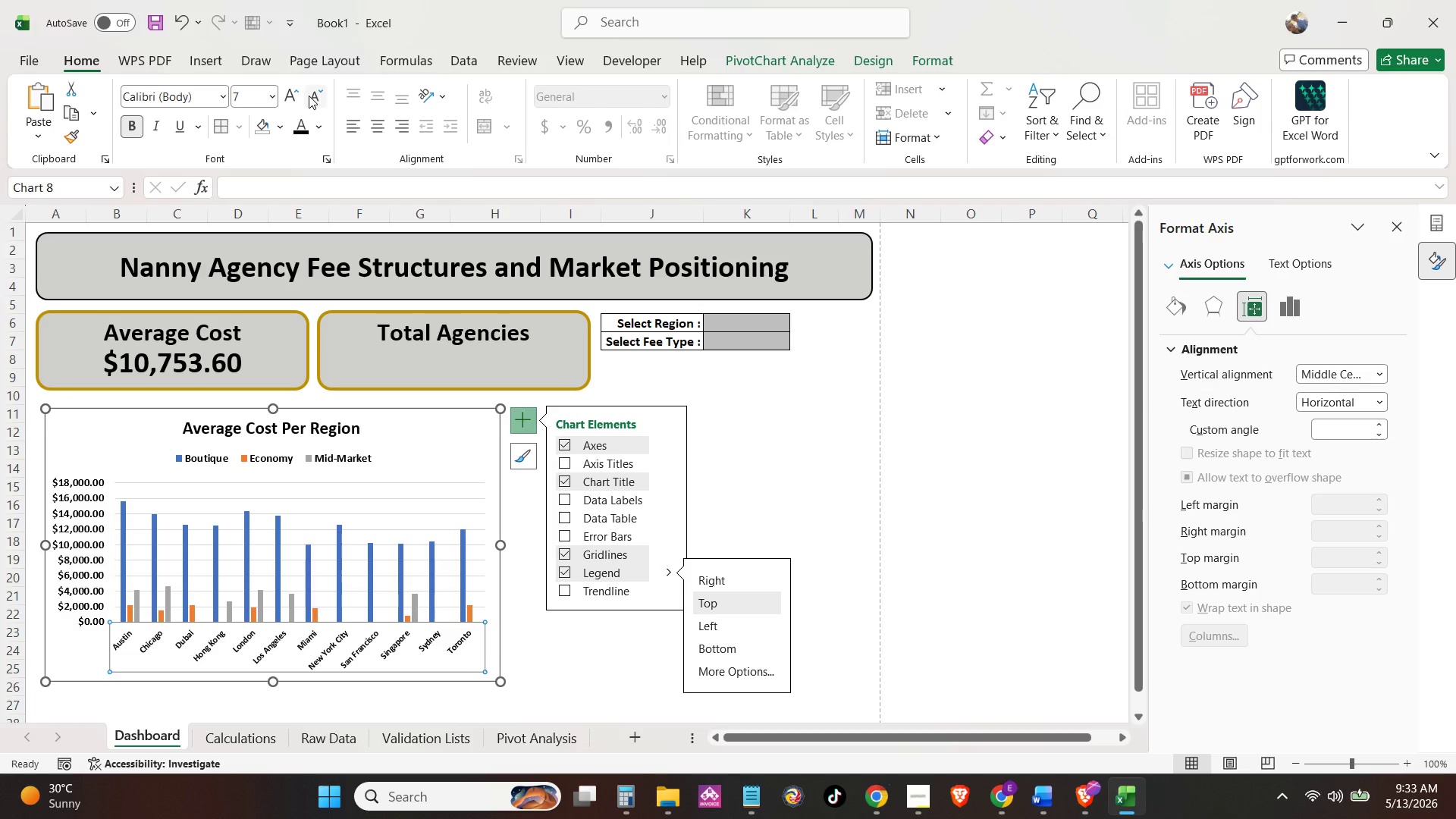 
left_click([309, 96])
 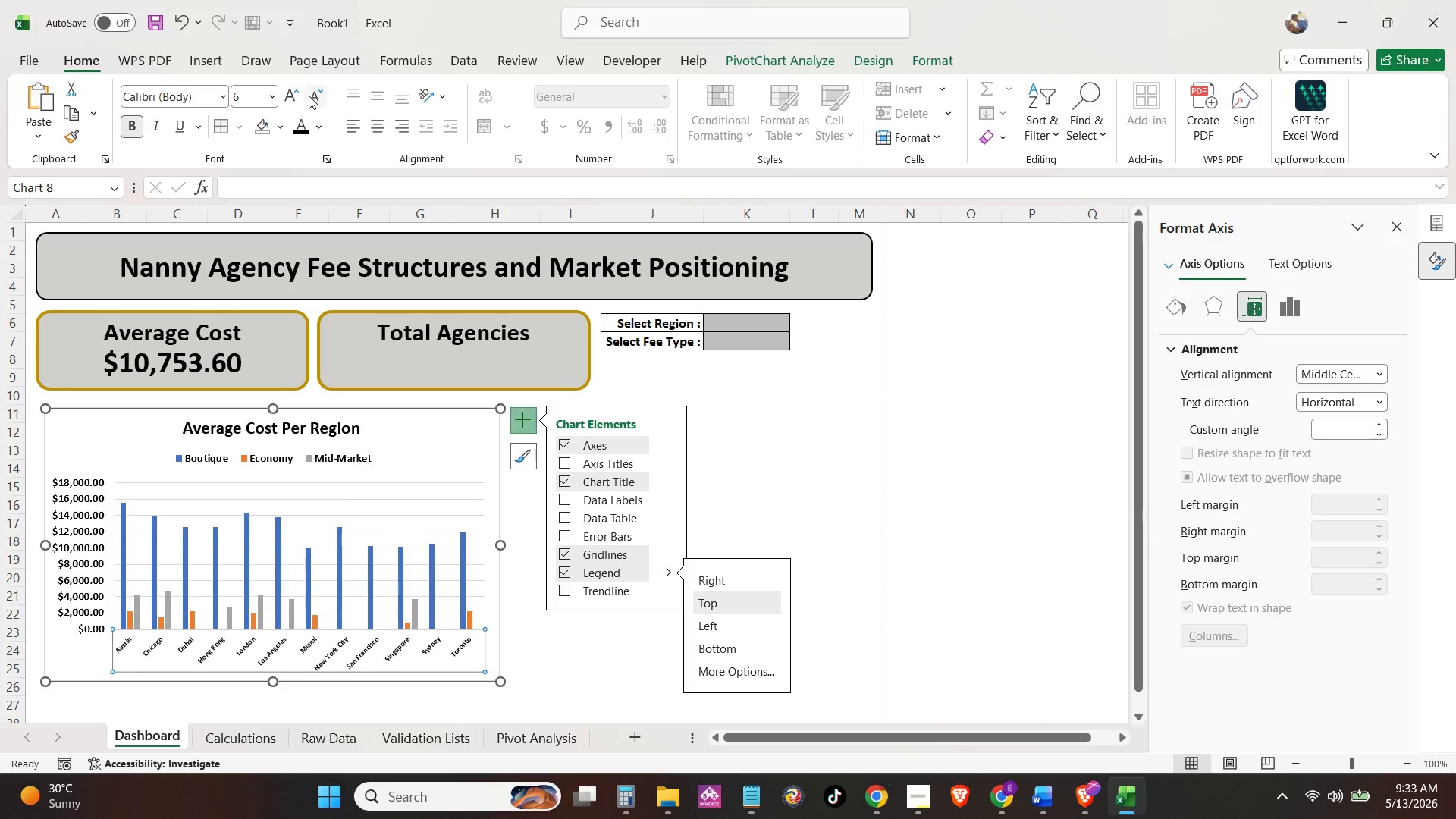 
left_click([309, 96])
 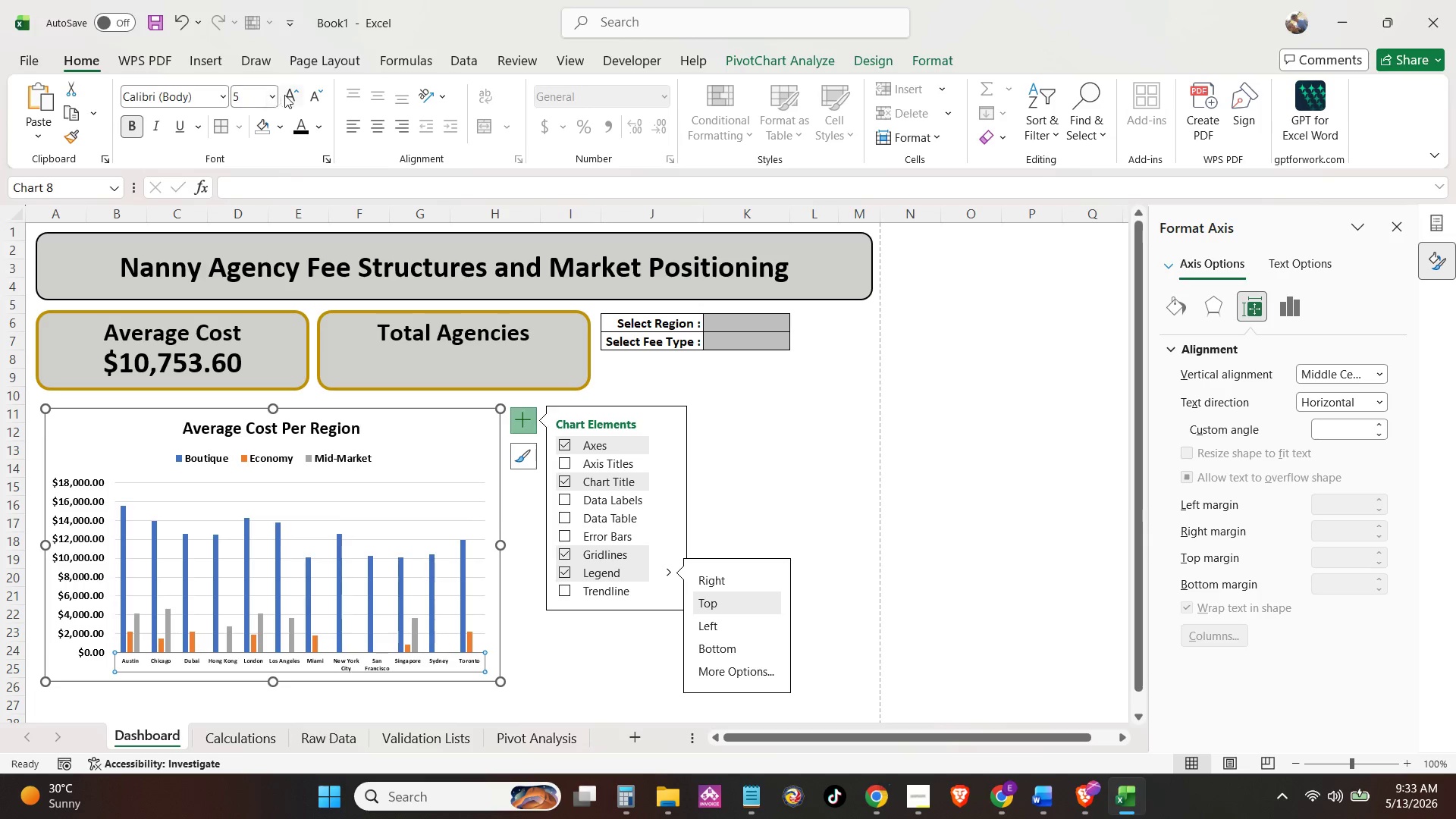 
double_click([291, 91])
 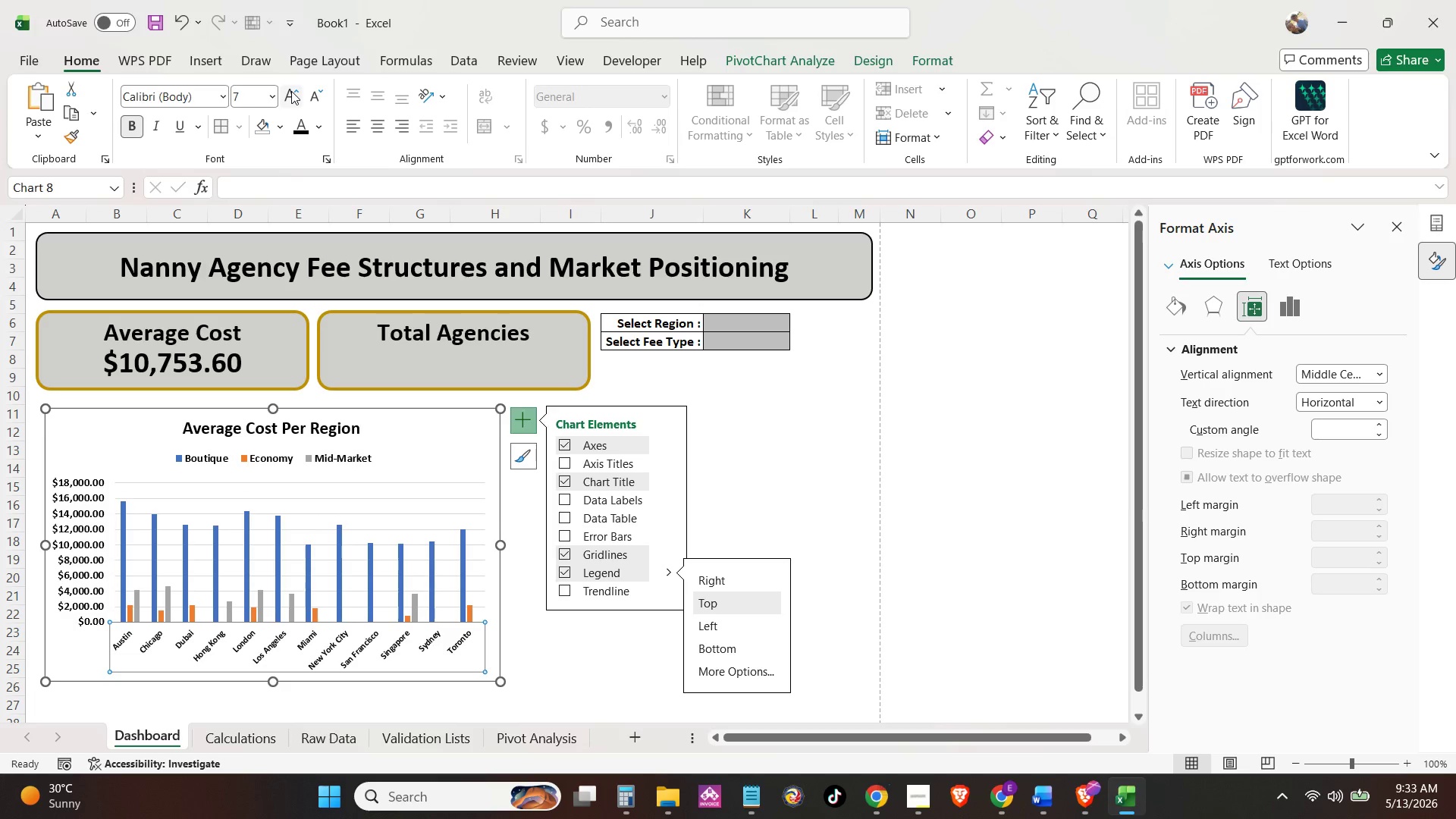 
left_click([291, 91])
 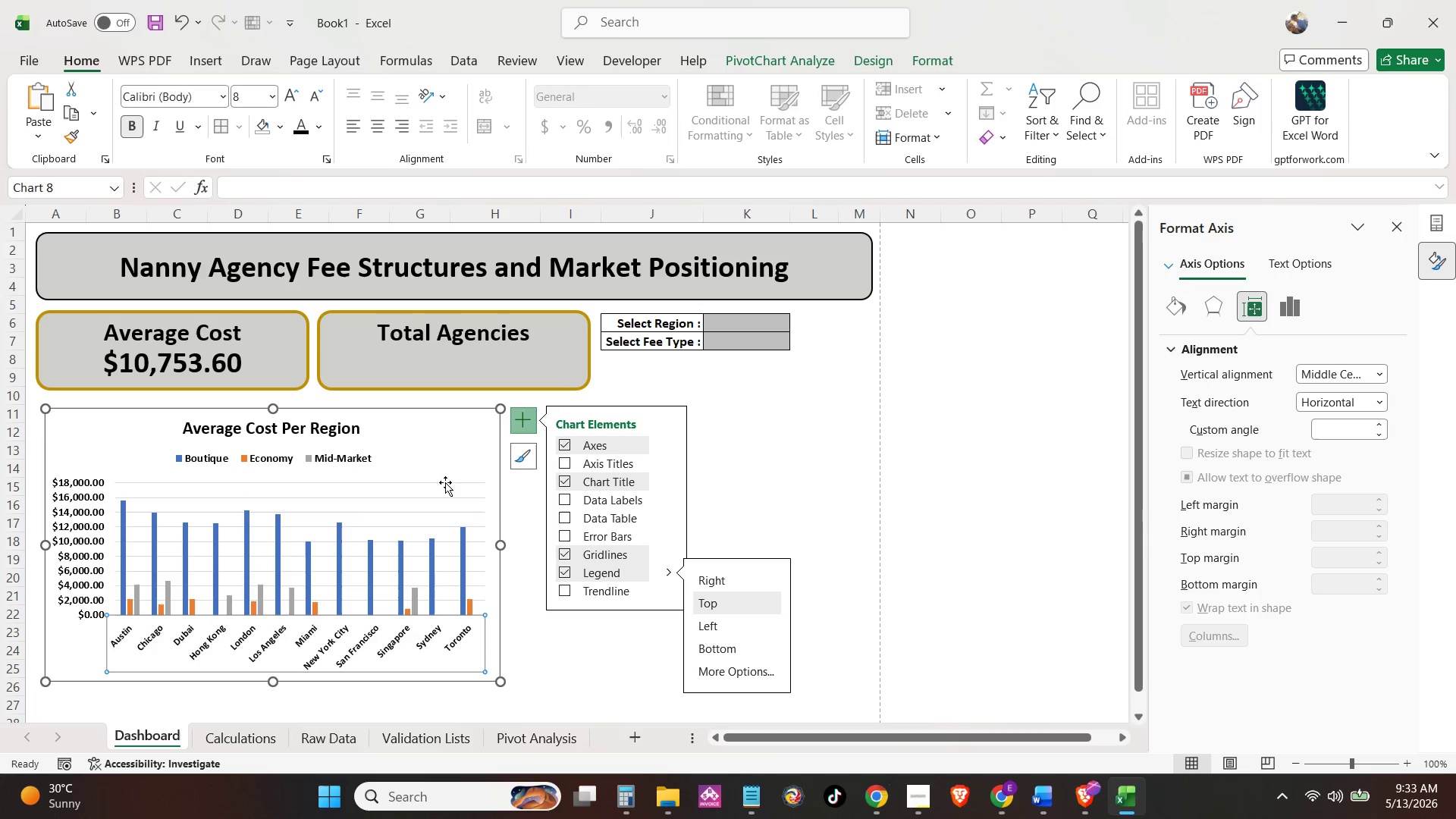 
left_click_drag(start_coordinate=[499, 686], to_coordinate=[650, 688])
 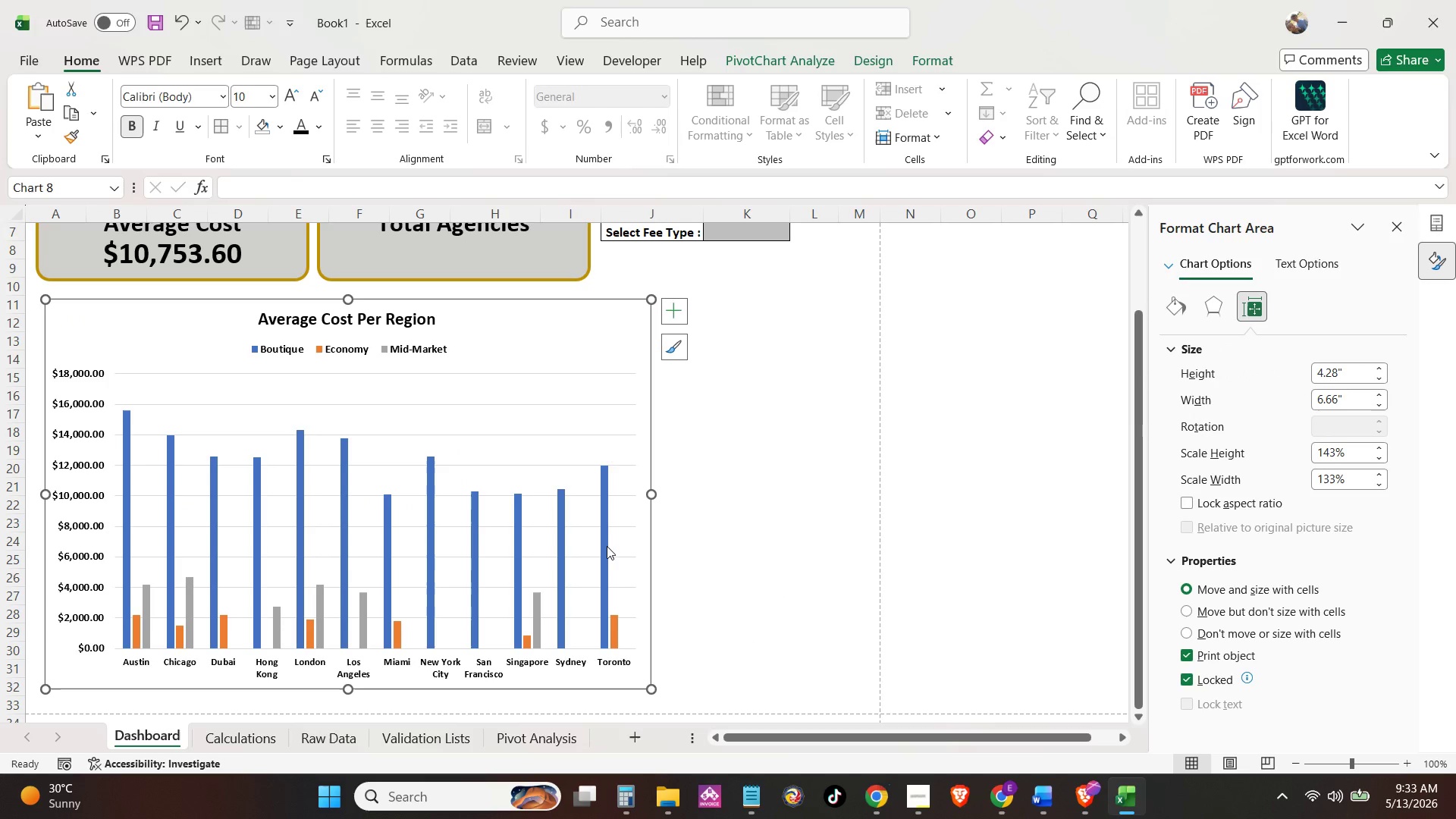 
scroll: coordinate [607, 543], scroll_direction: up, amount: 1.0
 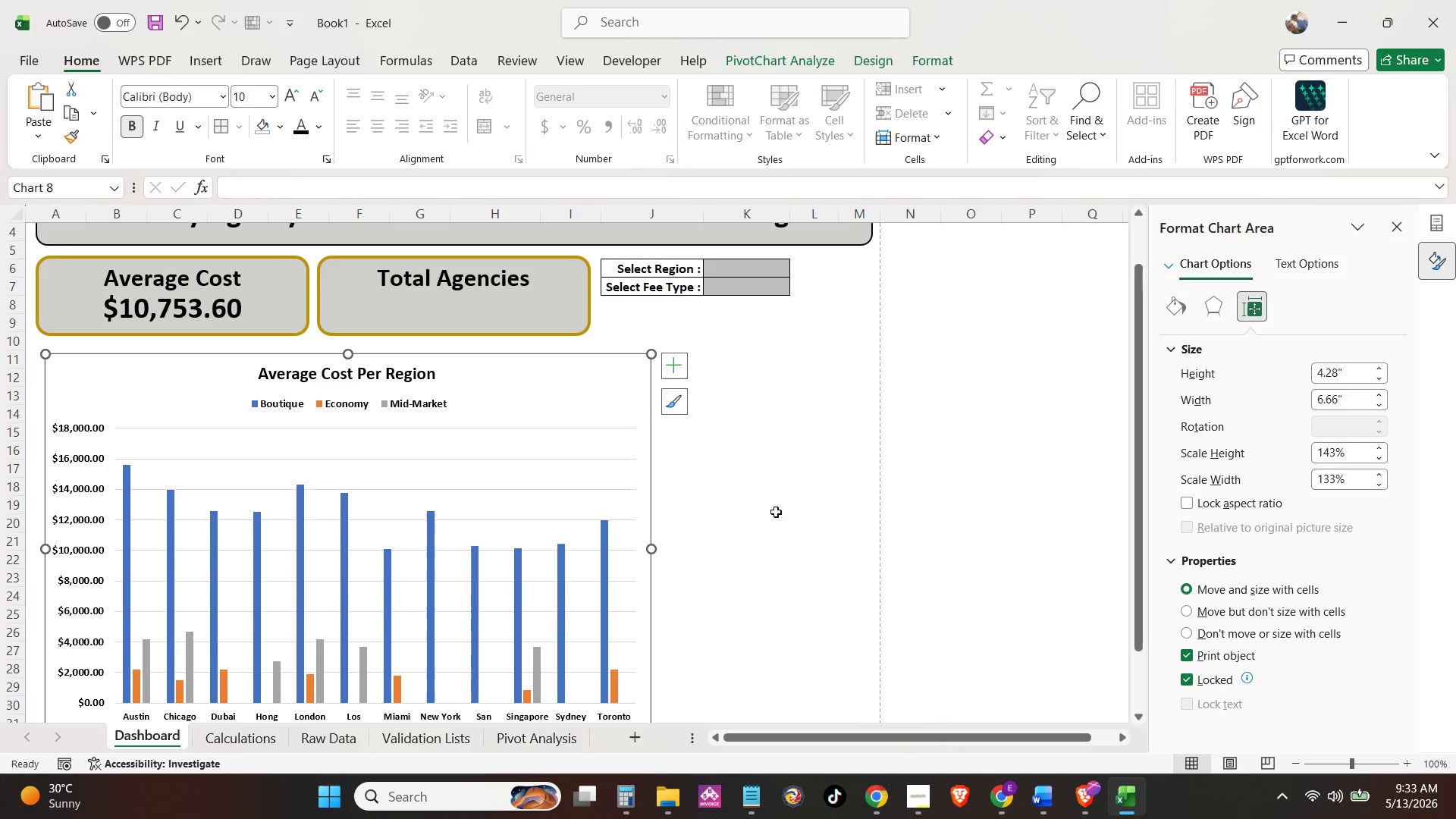 
left_click([785, 512])
 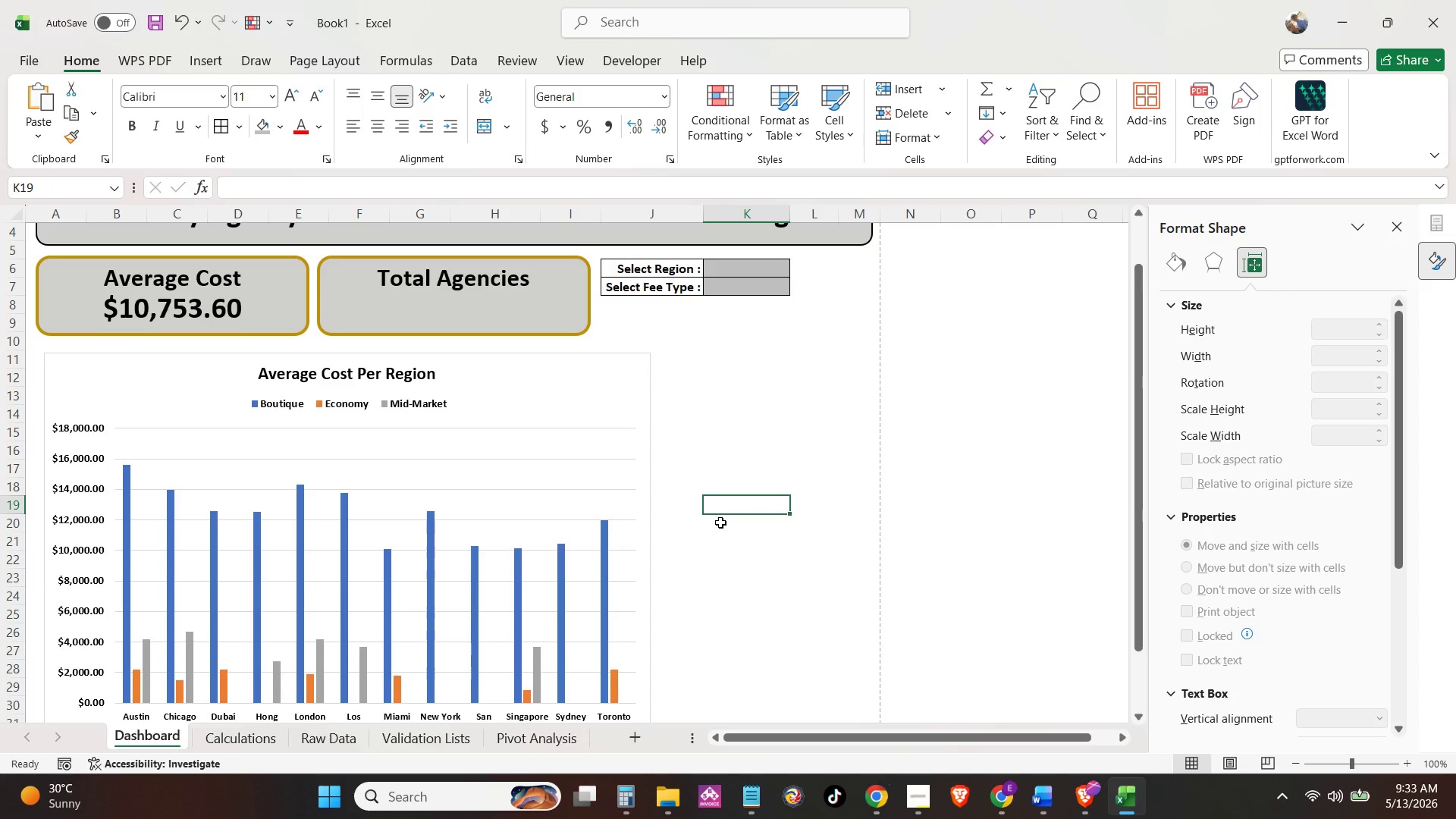 
left_click([632, 374])
 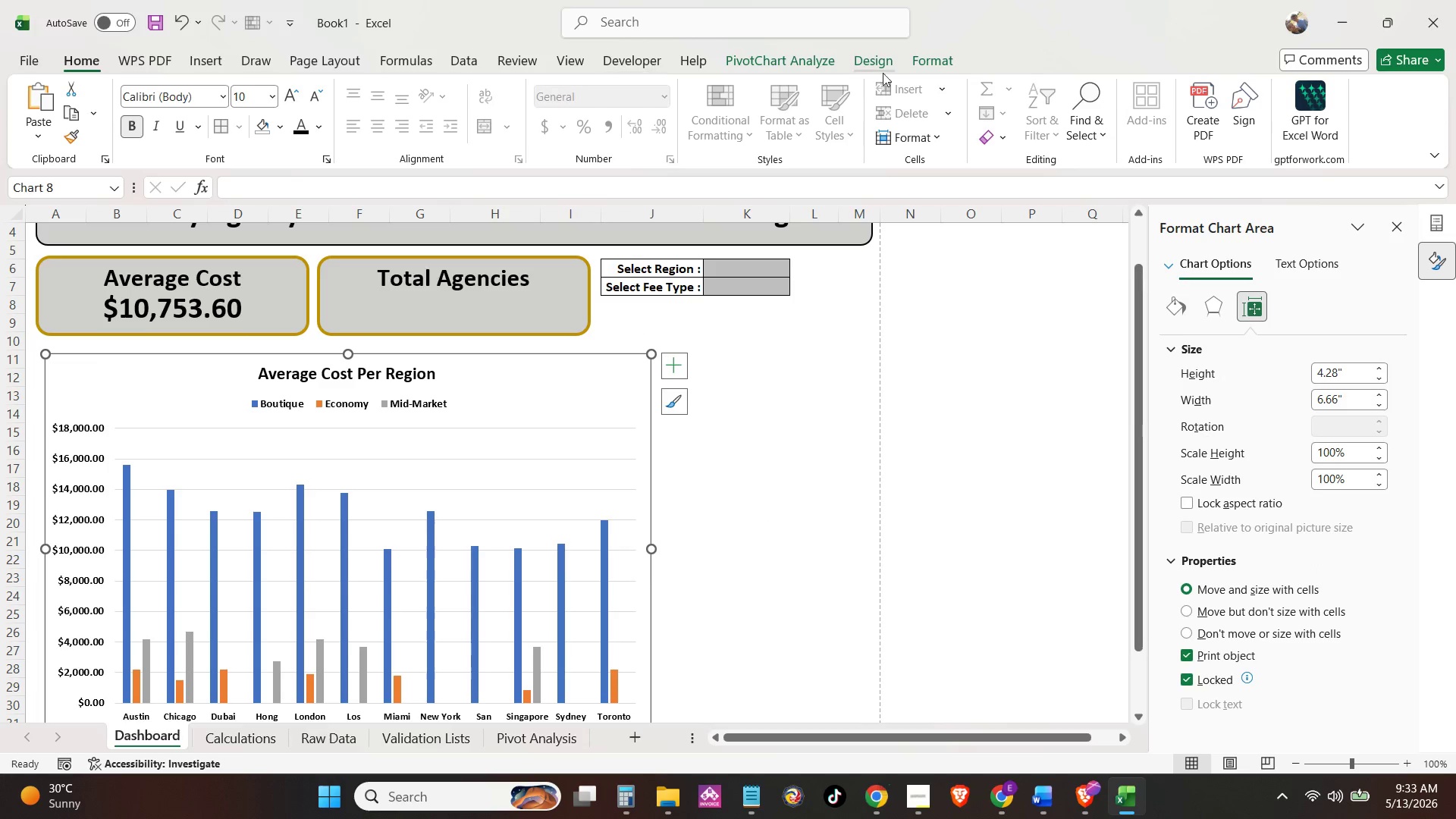 
left_click([890, 57])
 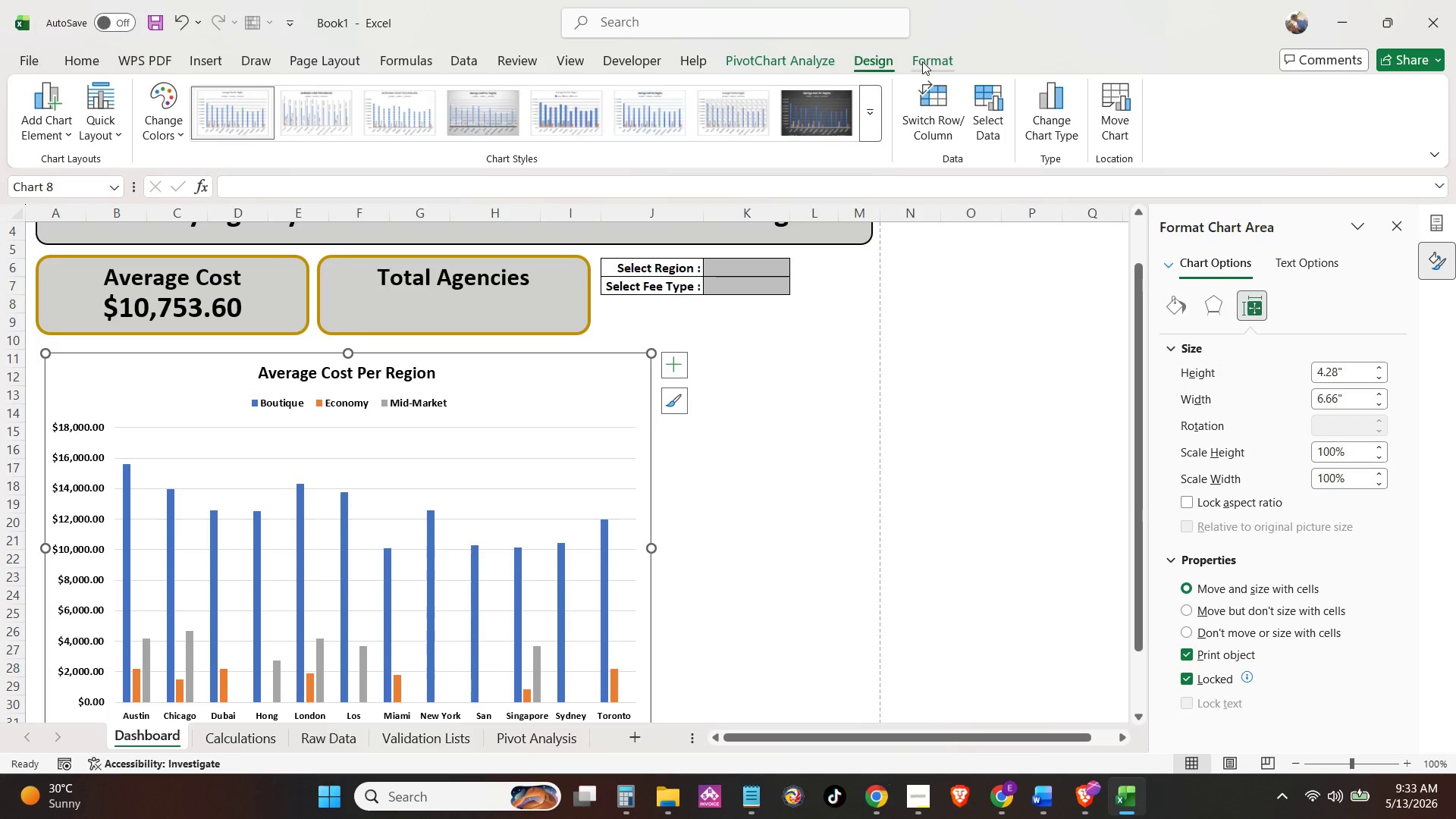 
left_click([932, 61])
 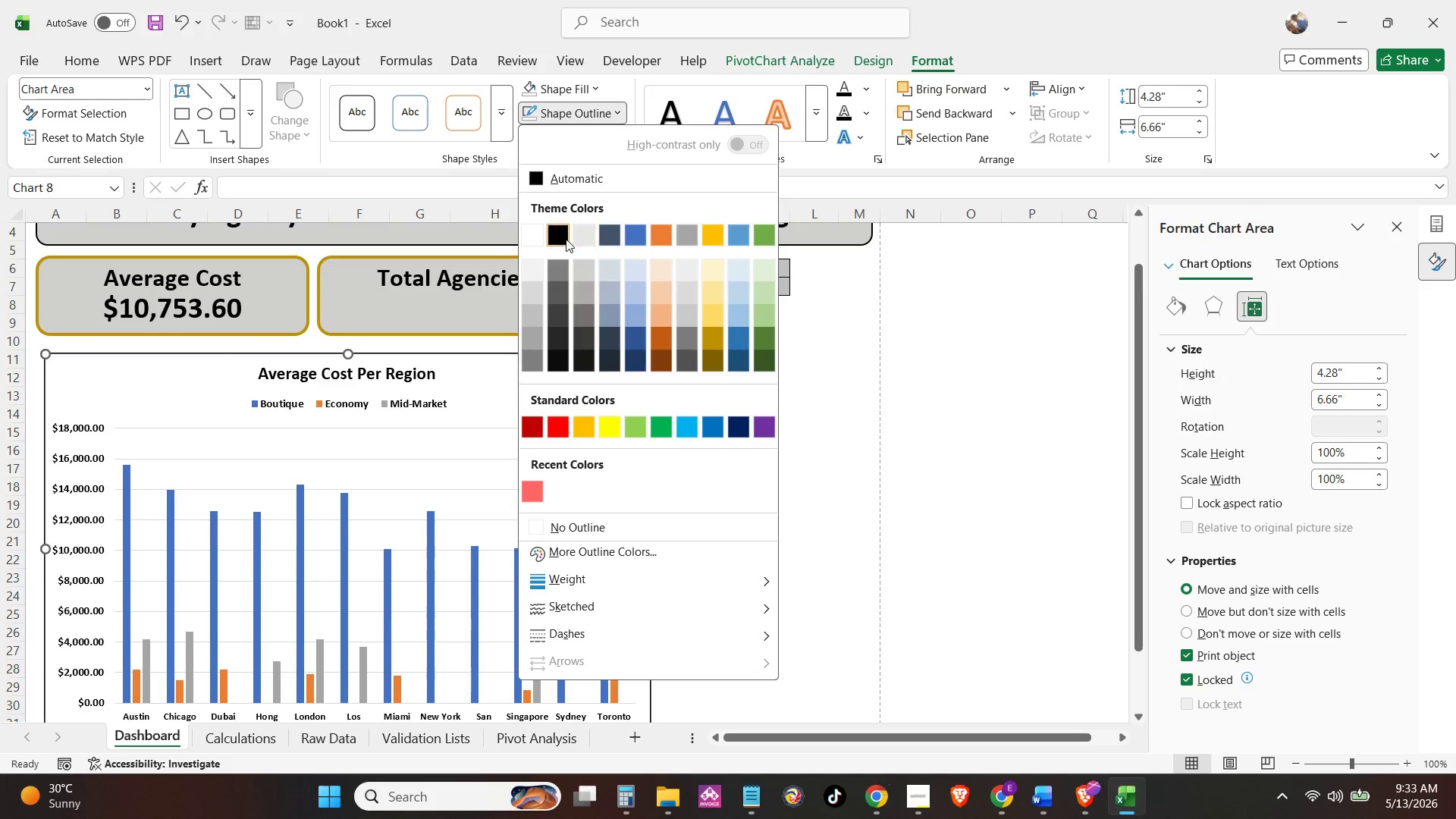 
double_click([787, 435])
 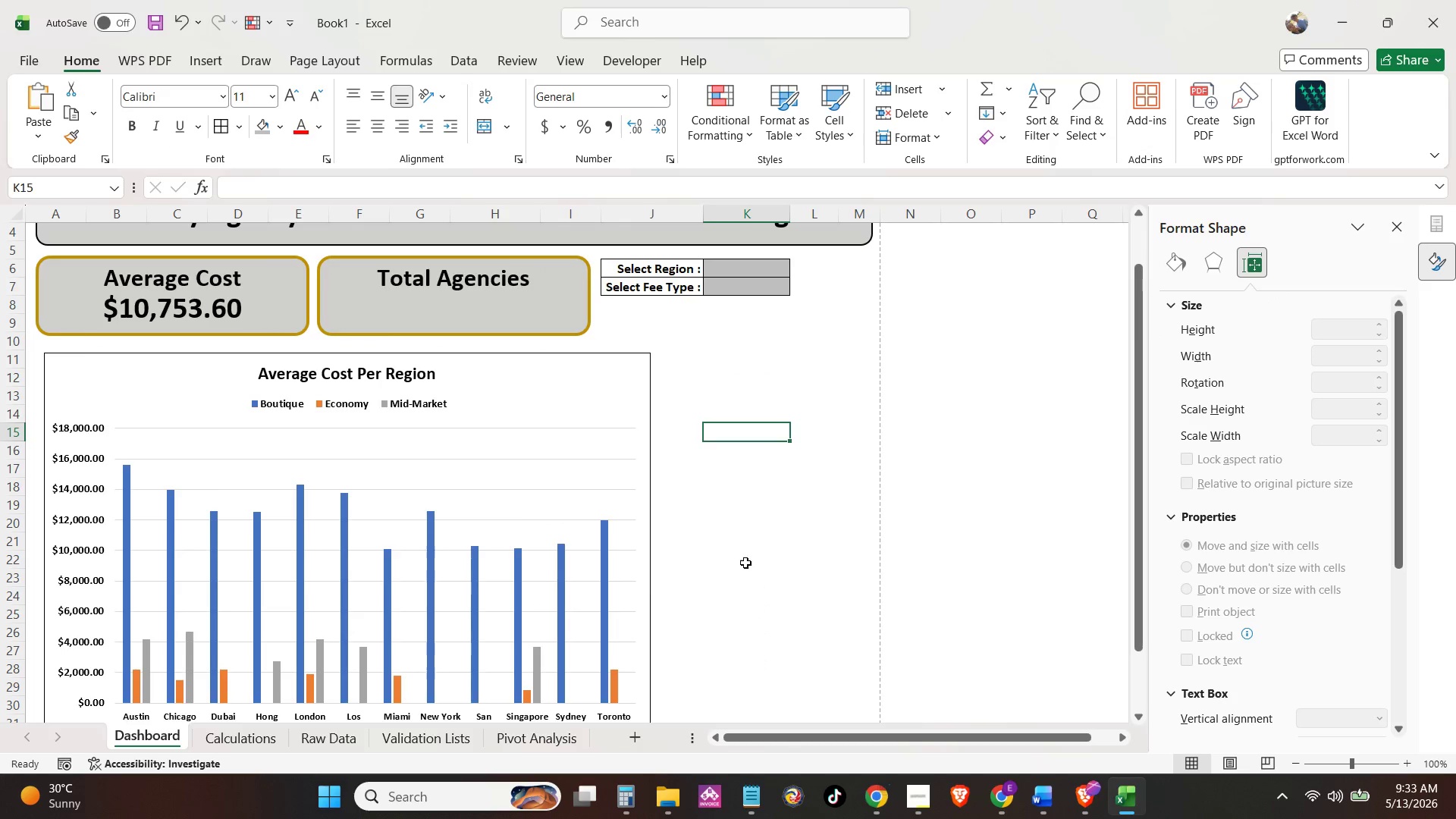 
scroll: coordinate [743, 567], scroll_direction: down, amount: 4.0
 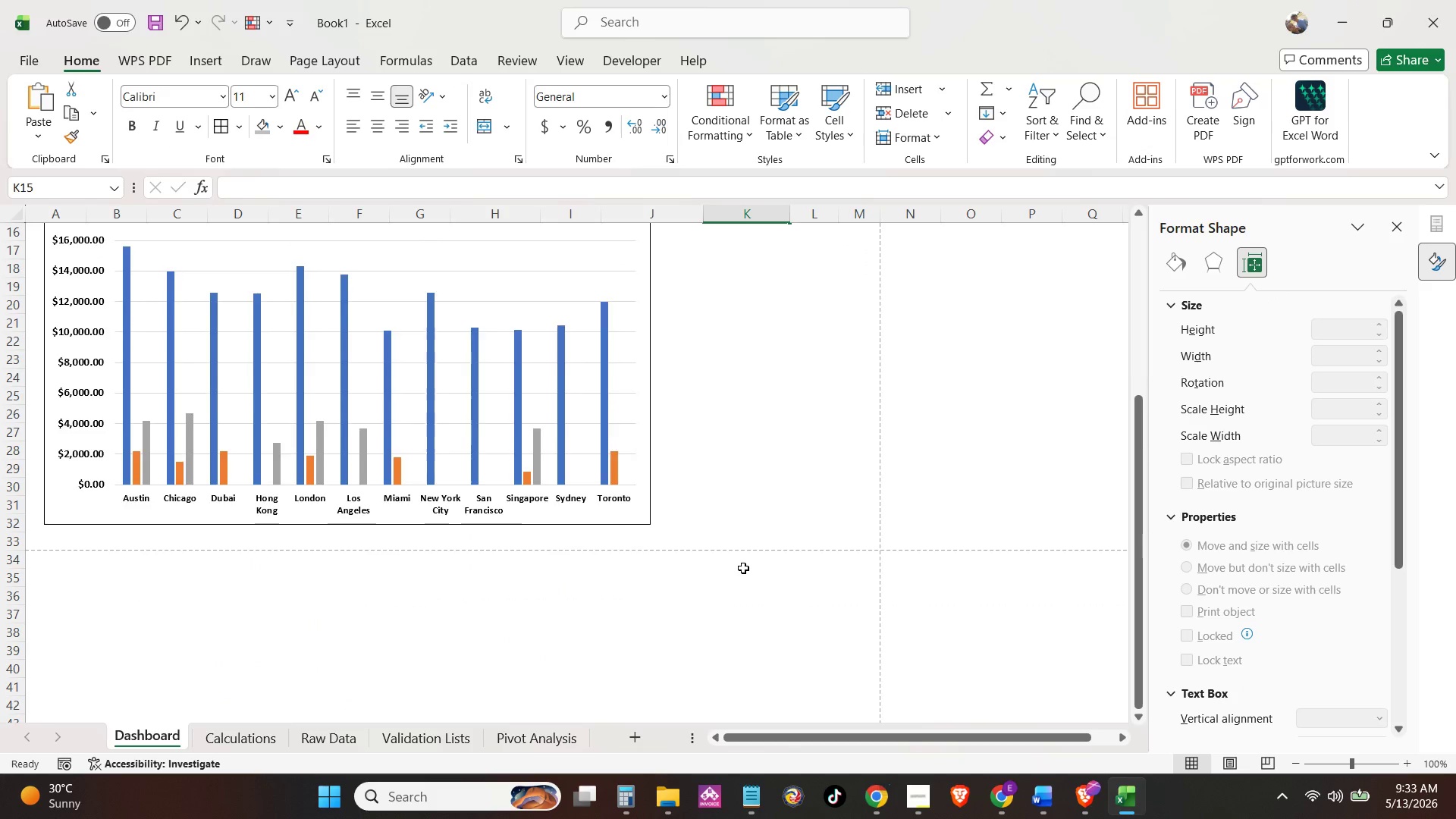 
scroll: coordinate [743, 568], scroll_direction: up, amount: 3.0
 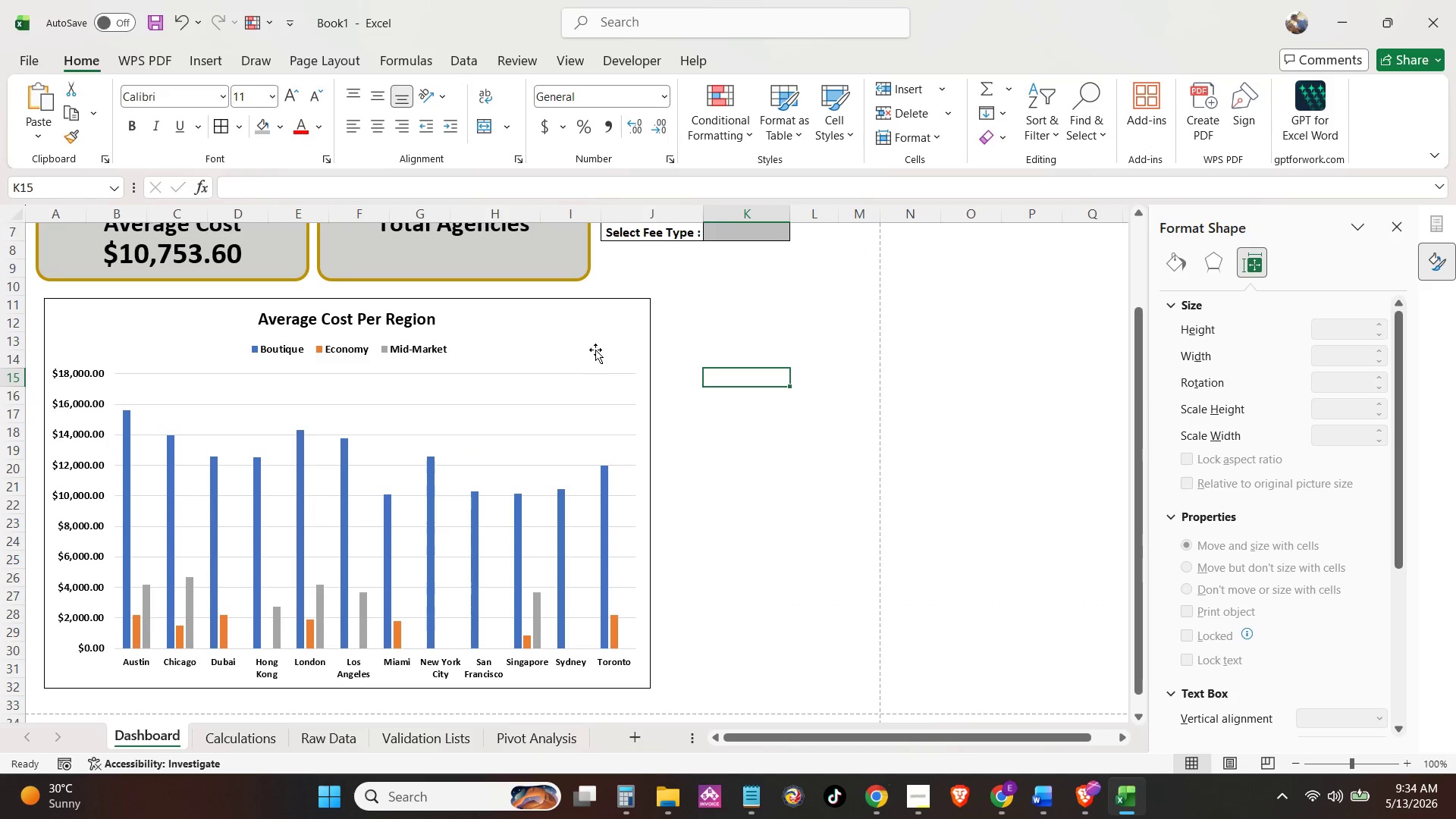 
left_click([603, 325])
 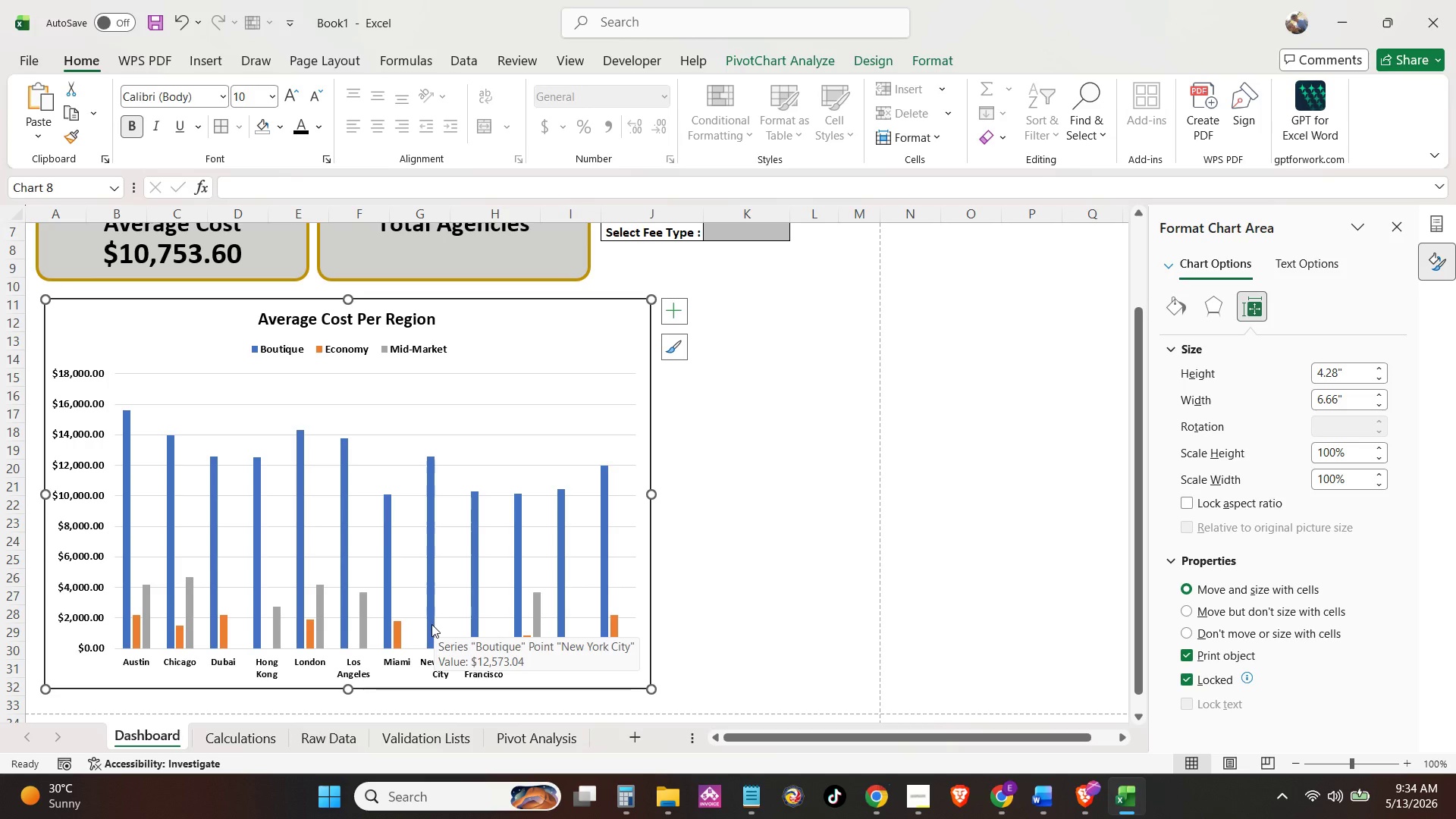 
left_click([598, 382])
 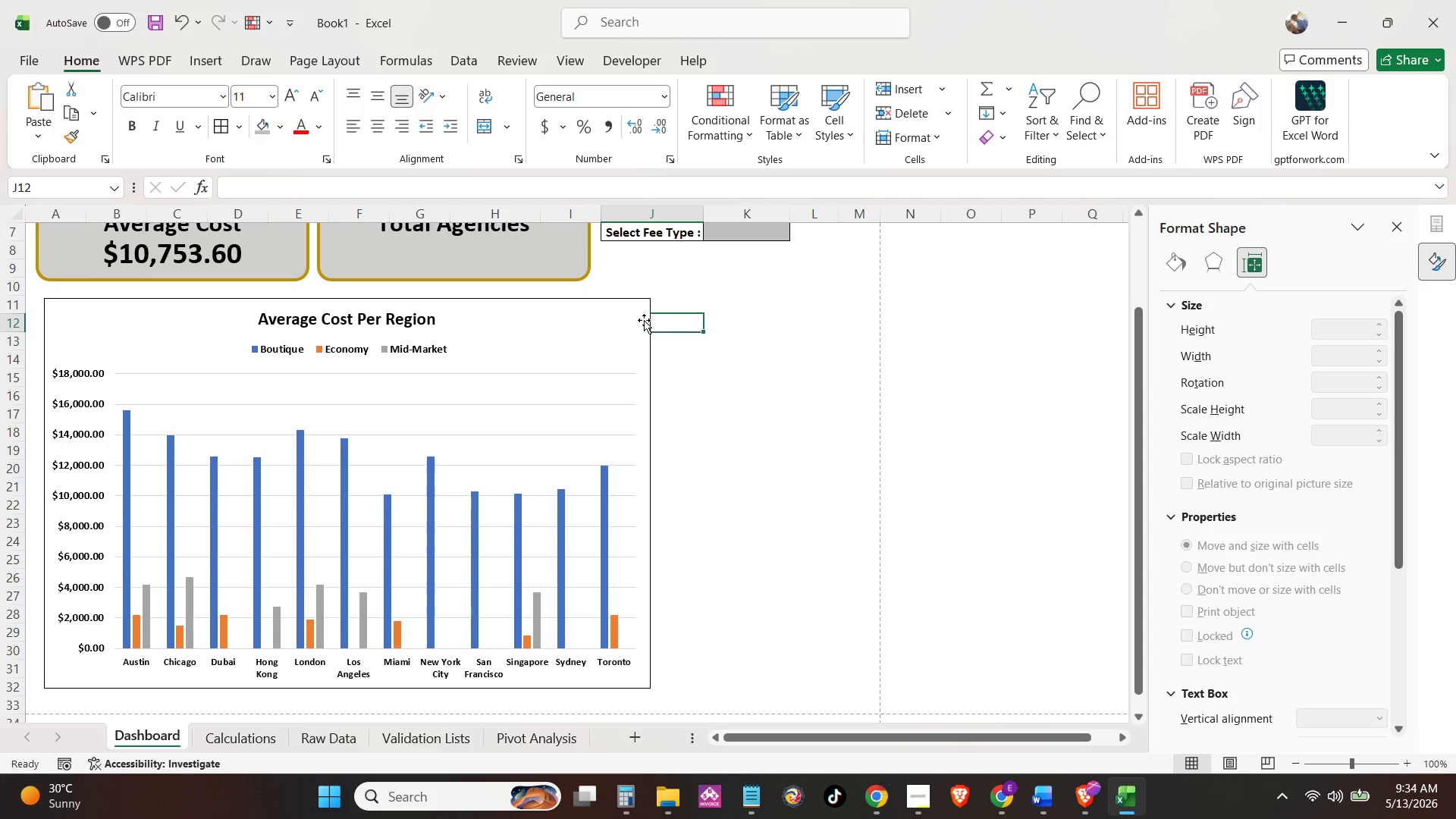 
double_click([607, 381])
 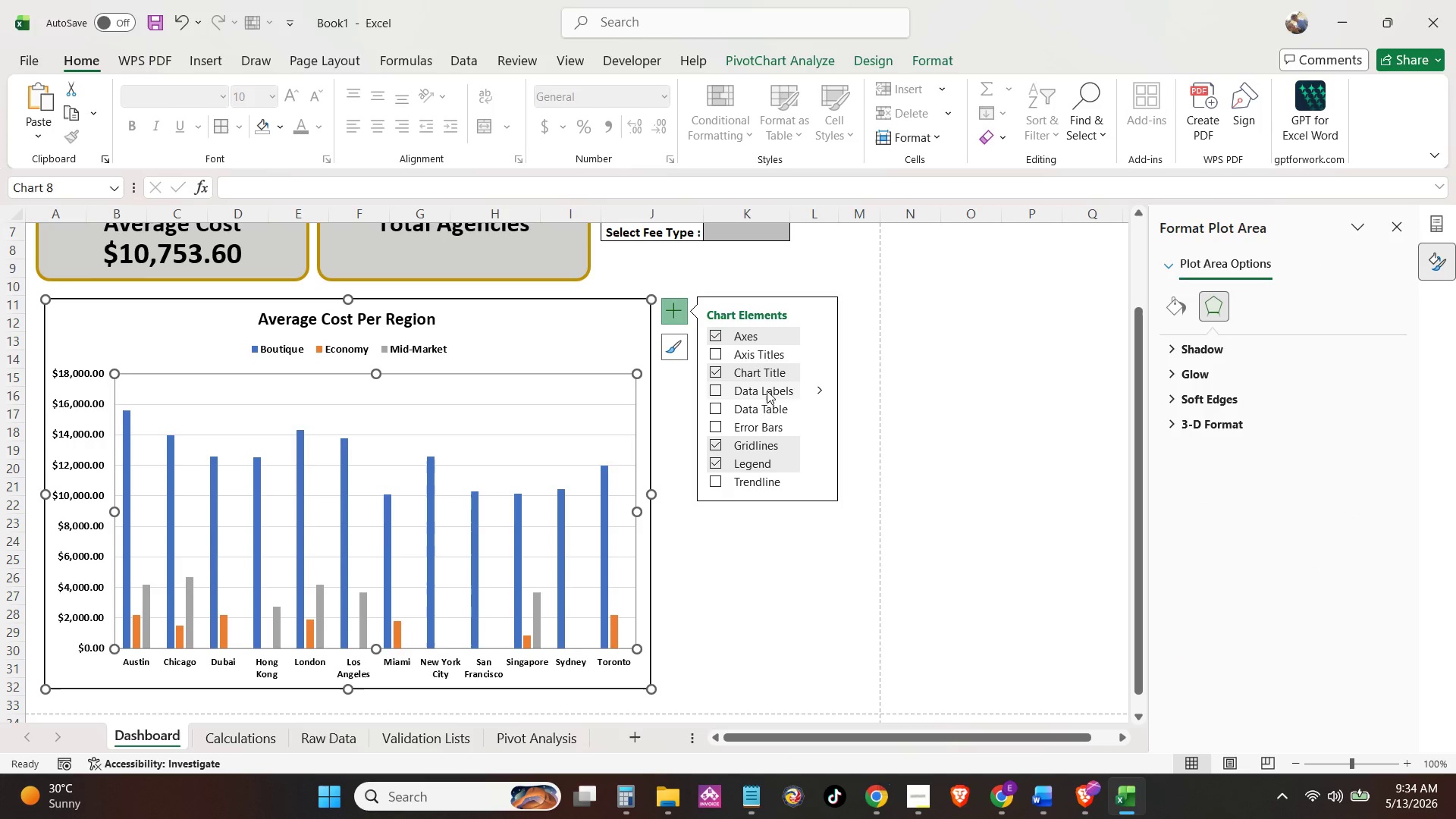 
left_click([816, 389])
 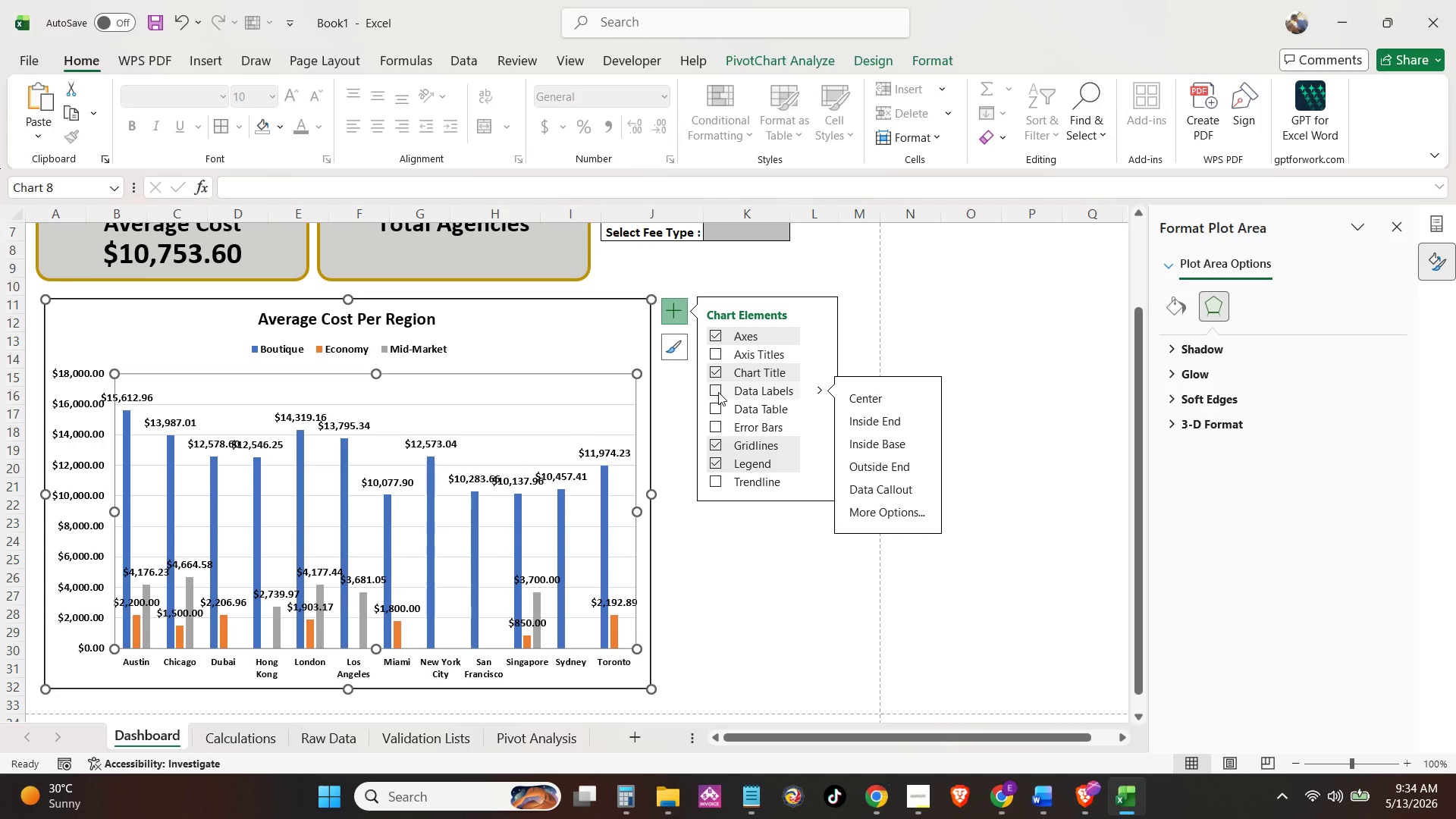 
wait(16.19)
 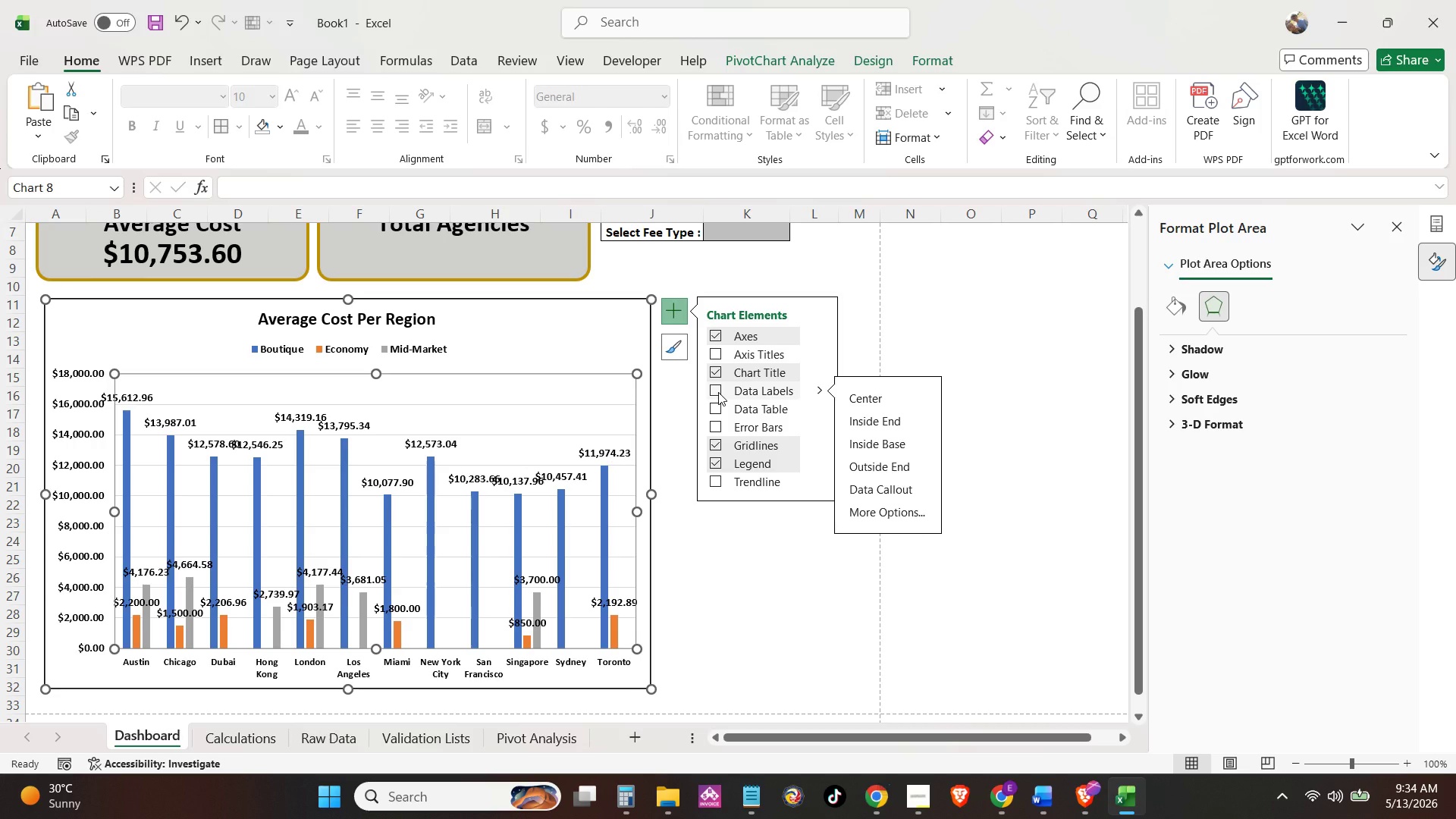 
left_click([717, 391])
 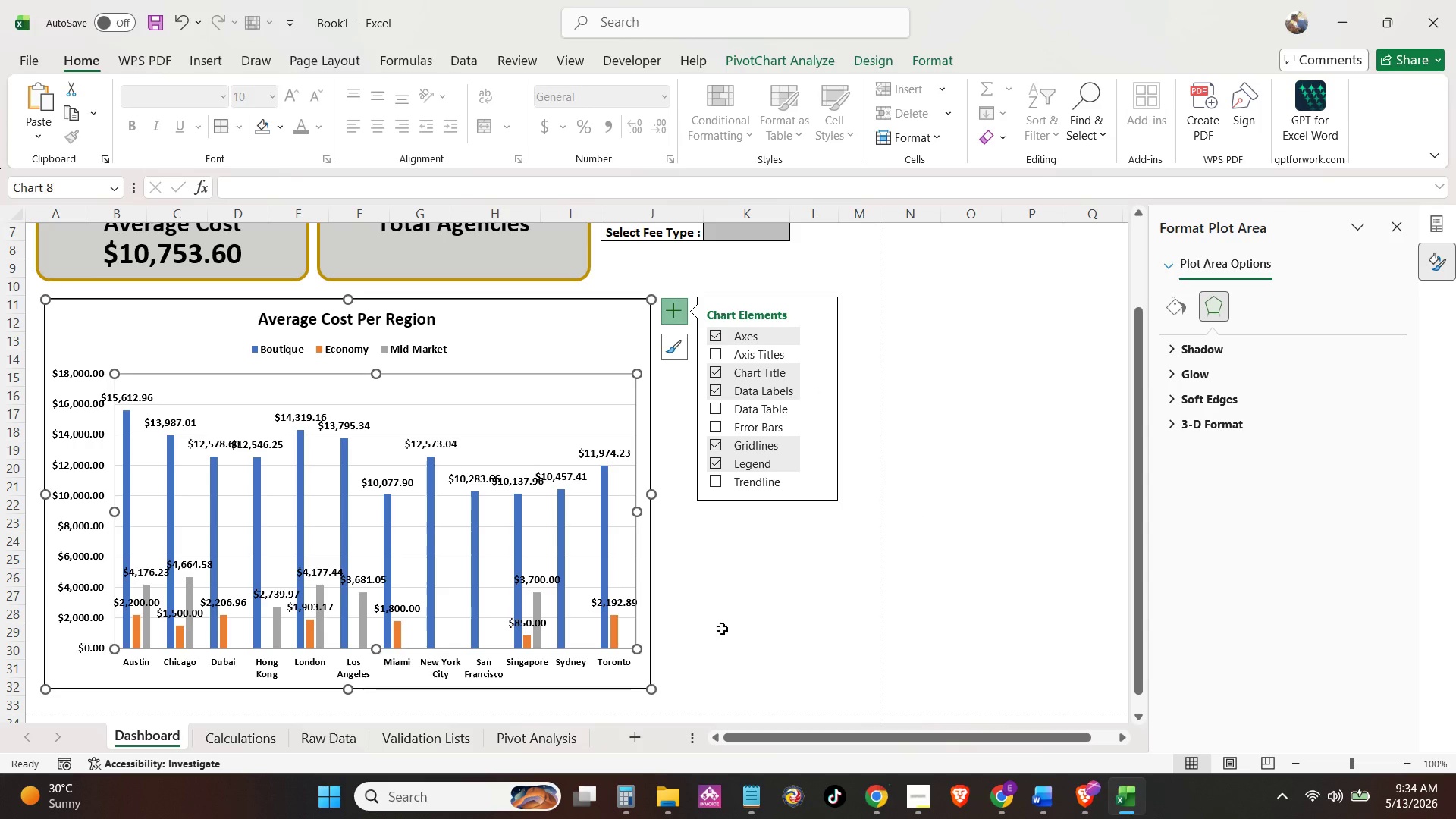 
left_click([725, 640])
 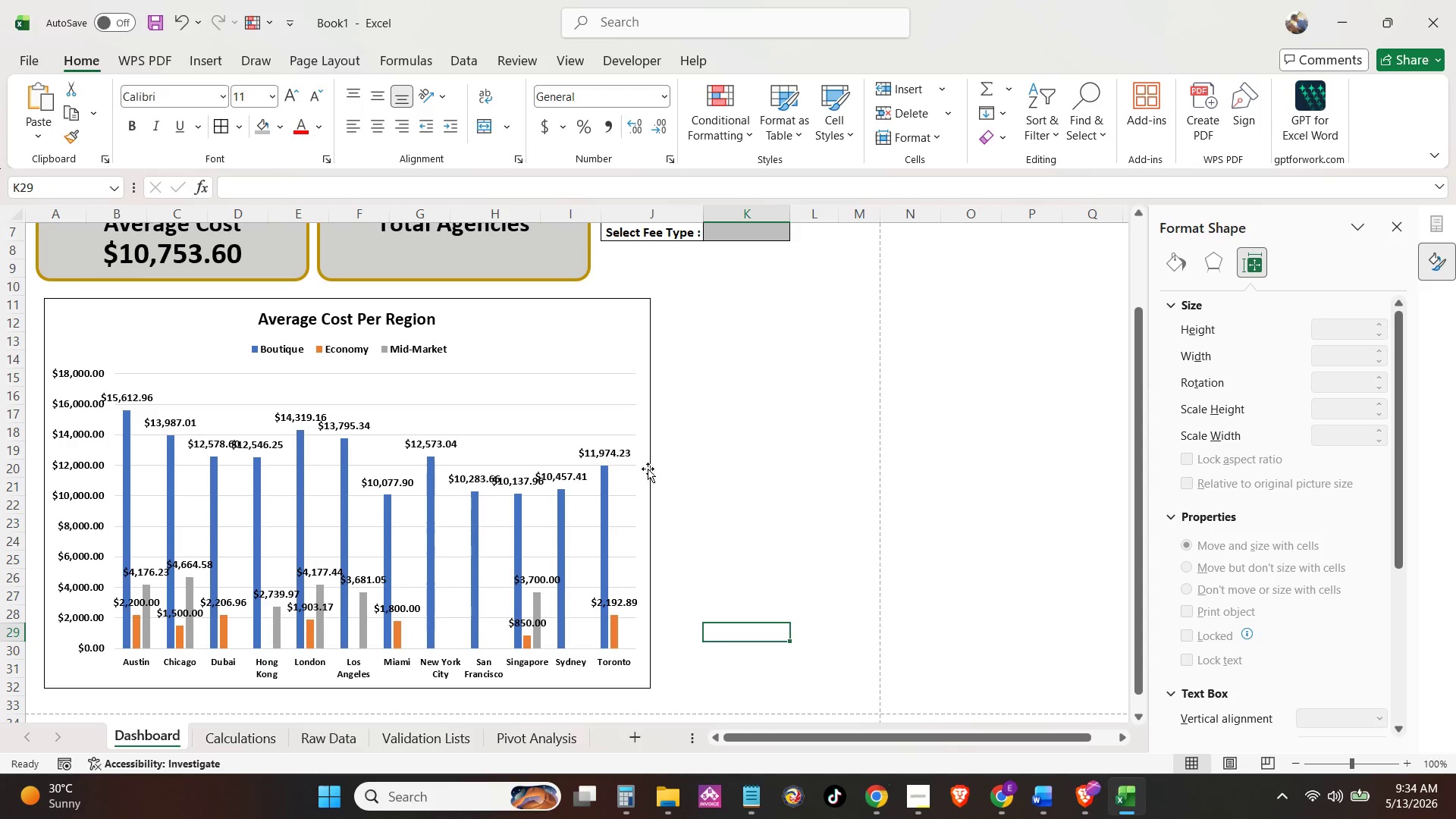 
left_click([649, 371])
 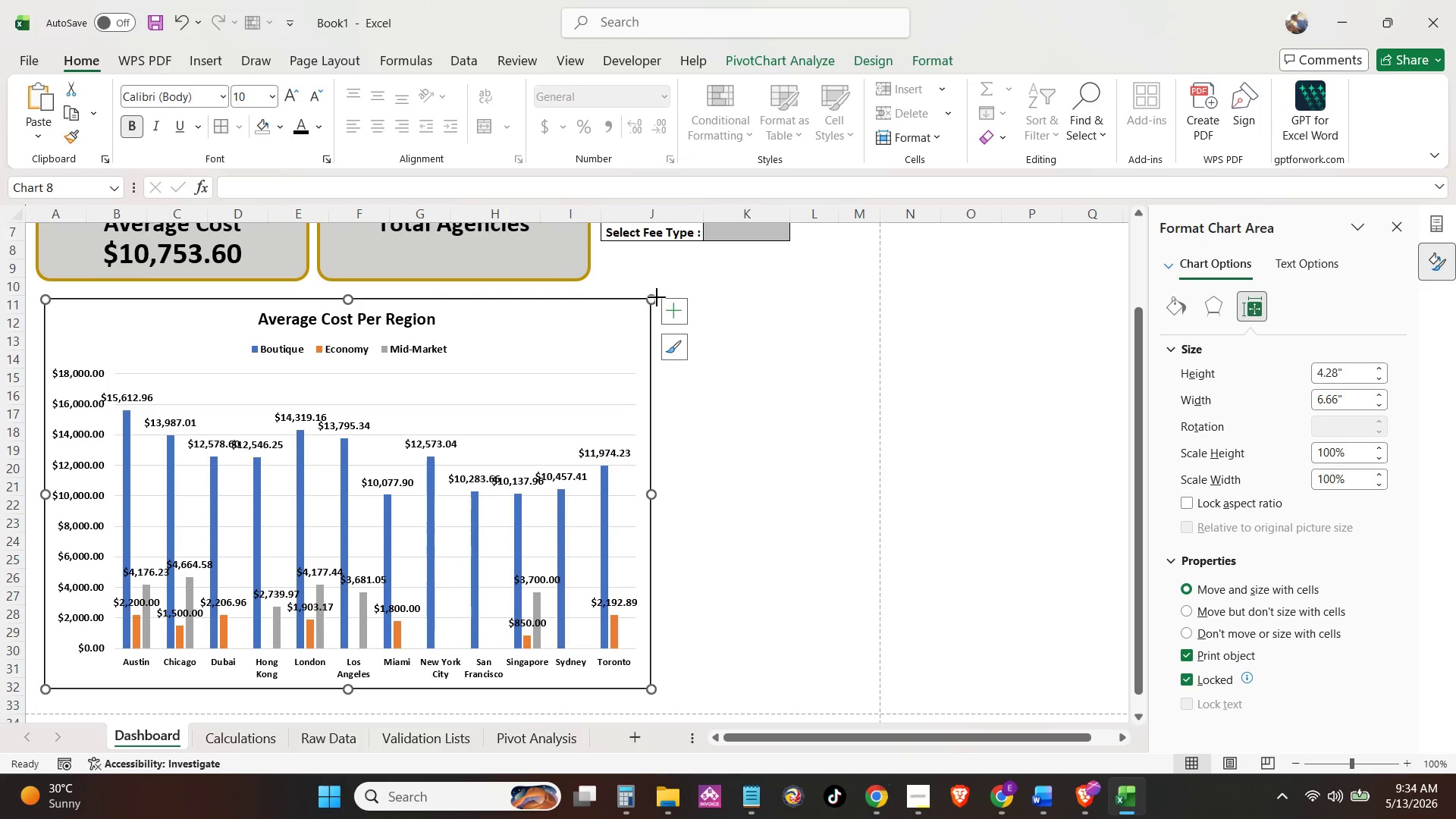 
double_click([669, 310])
 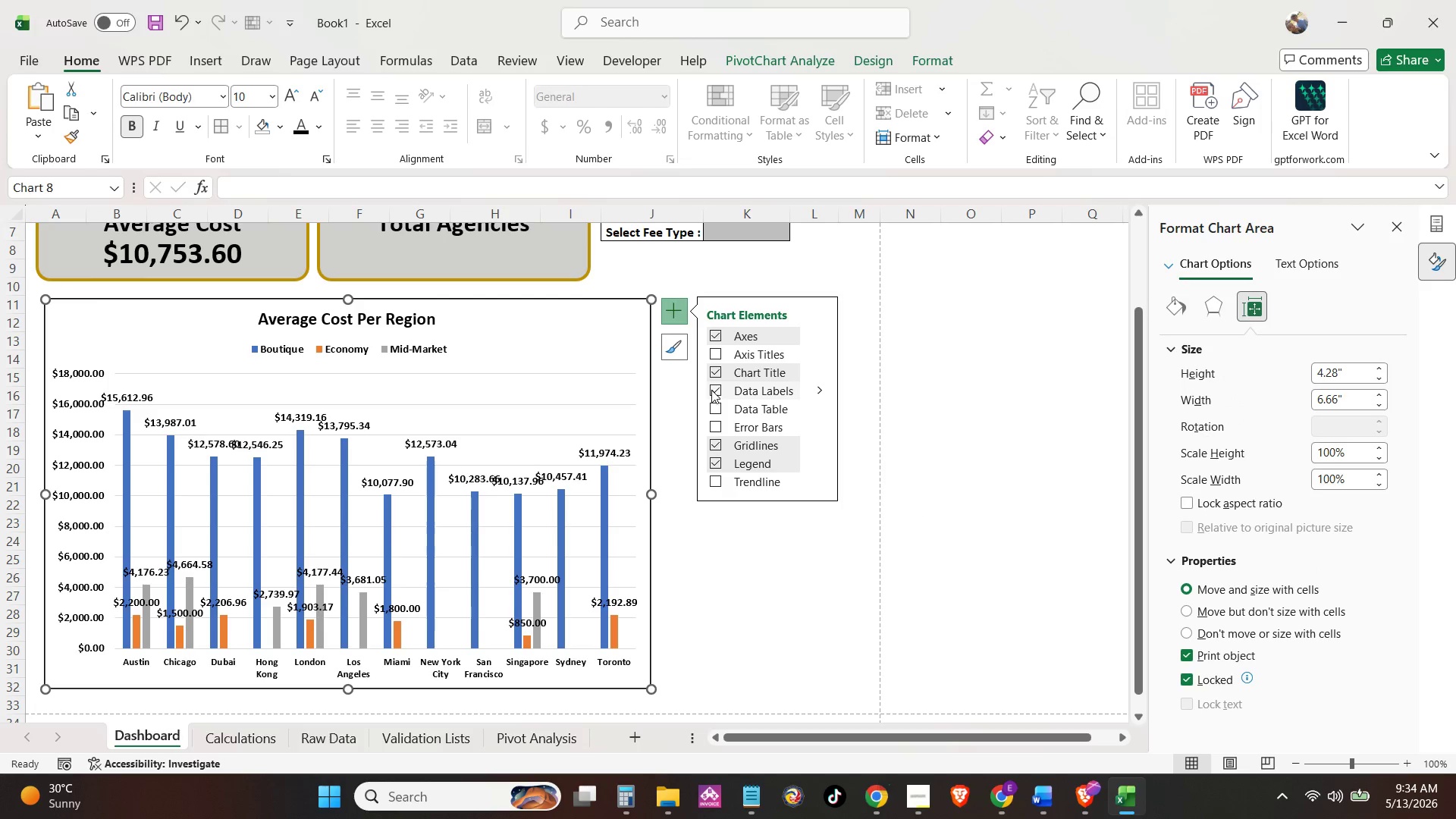 
left_click([712, 389])
 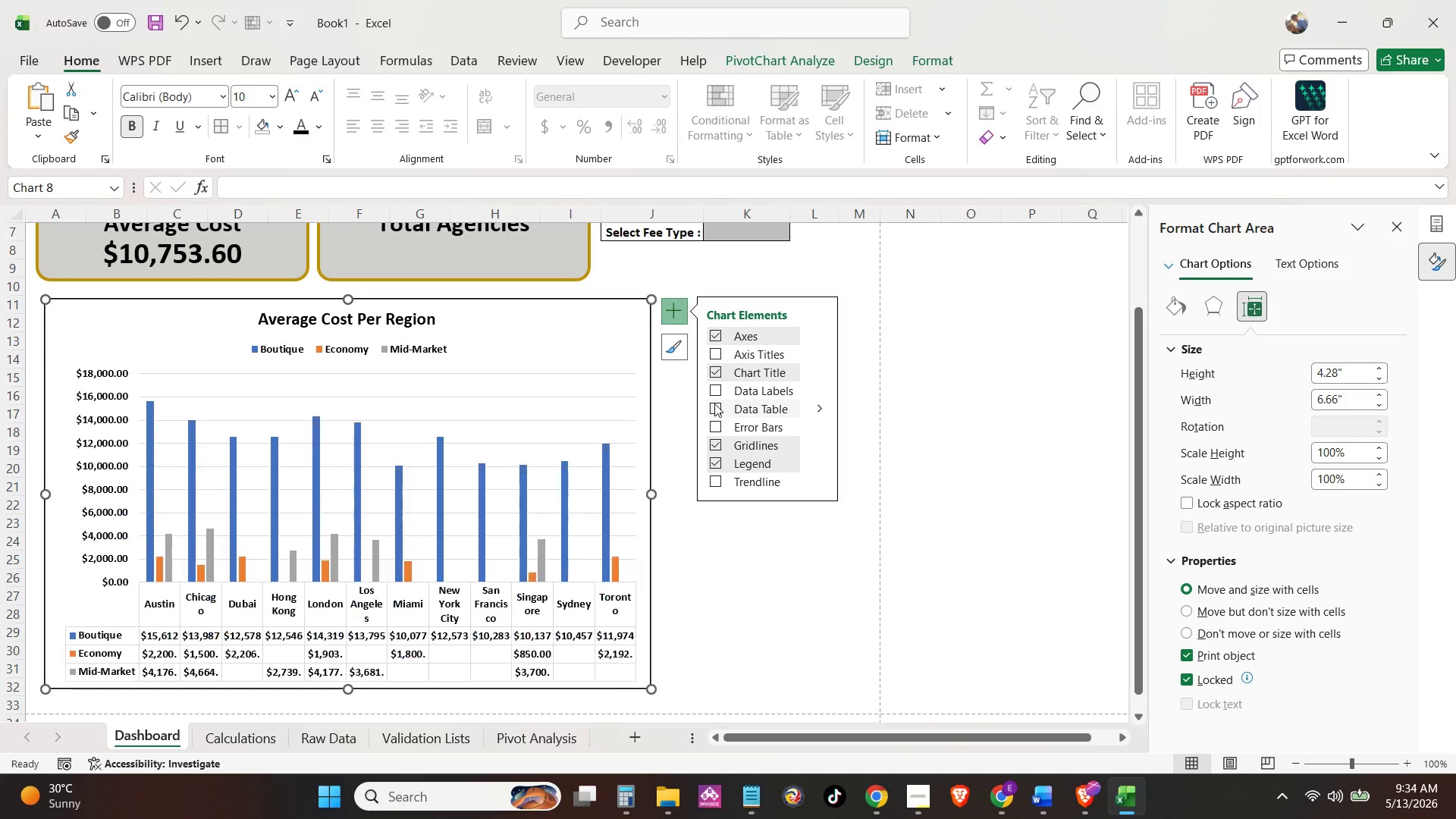 
wait(9.59)
 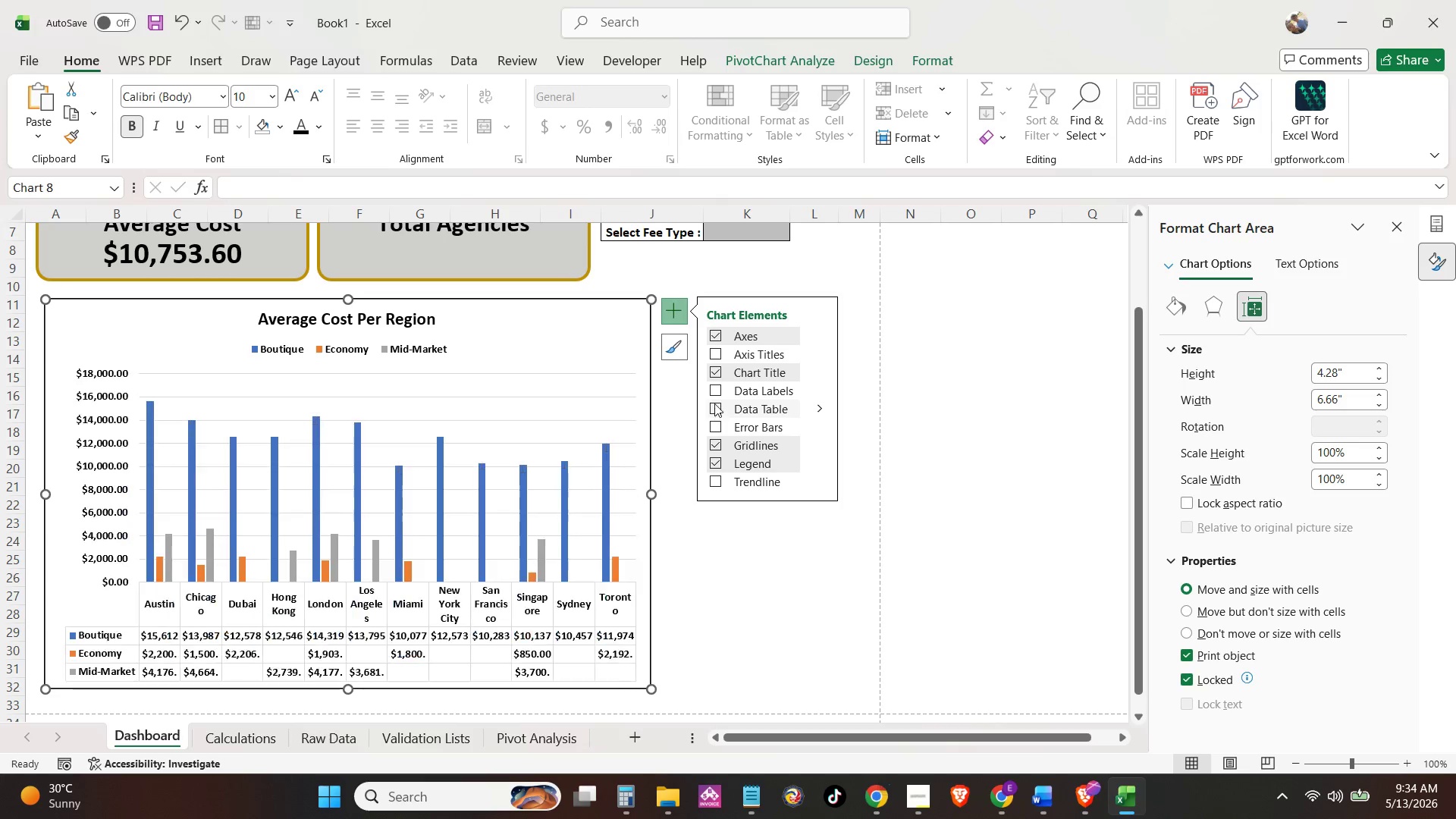 
left_click([714, 404])
 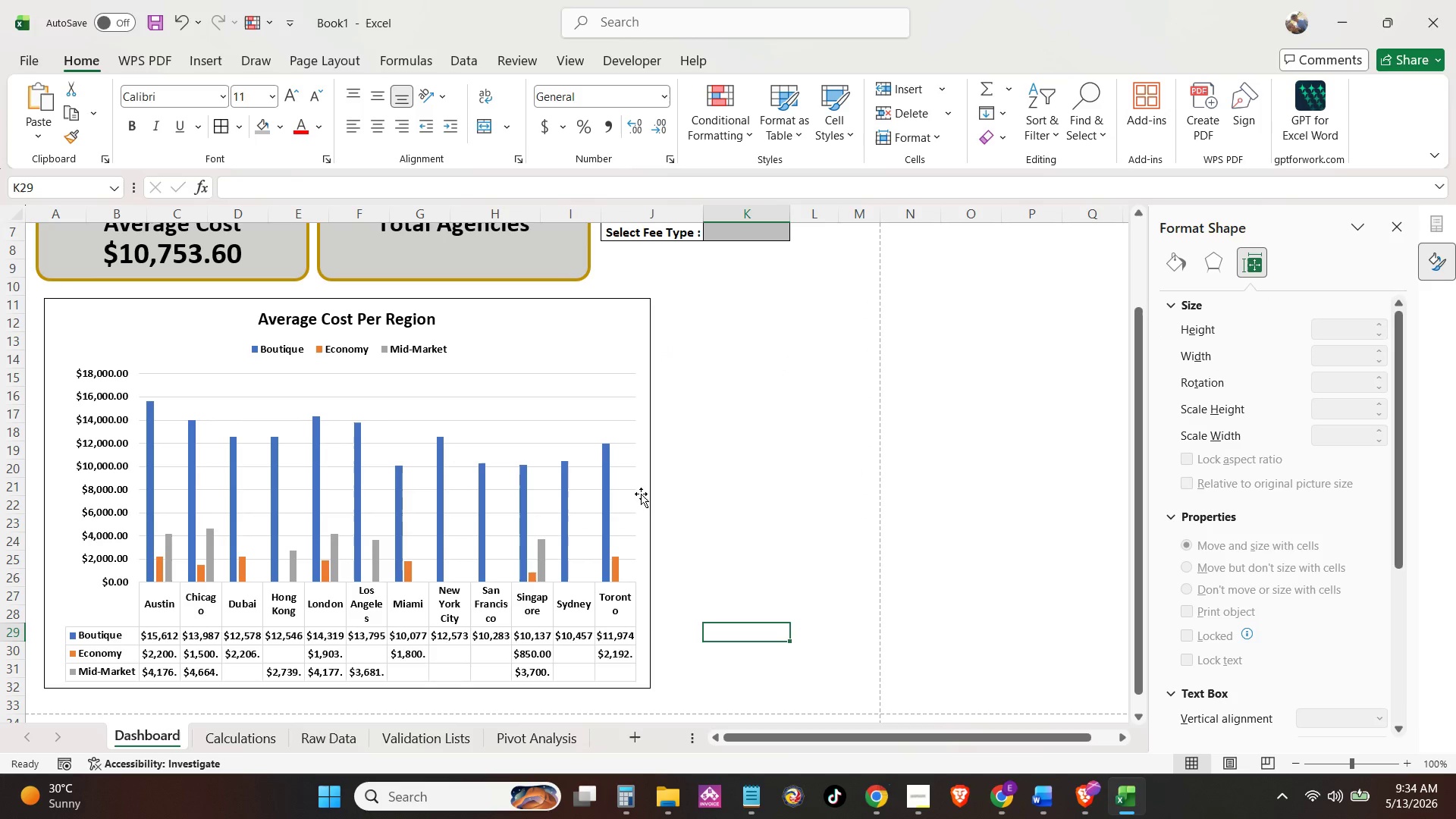 
left_click([645, 493])
 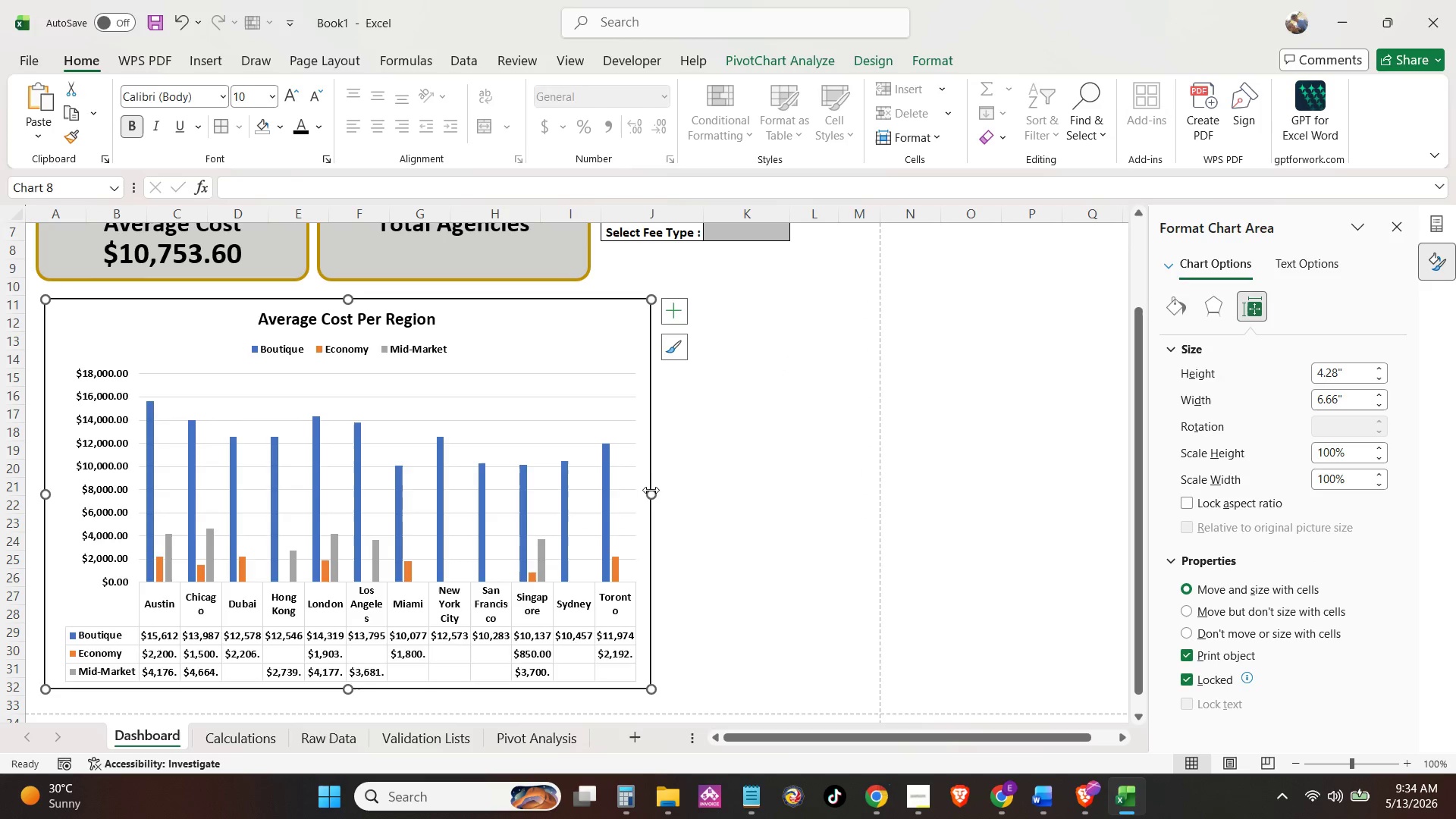 
left_click_drag(start_coordinate=[651, 491], to_coordinate=[849, 502])
 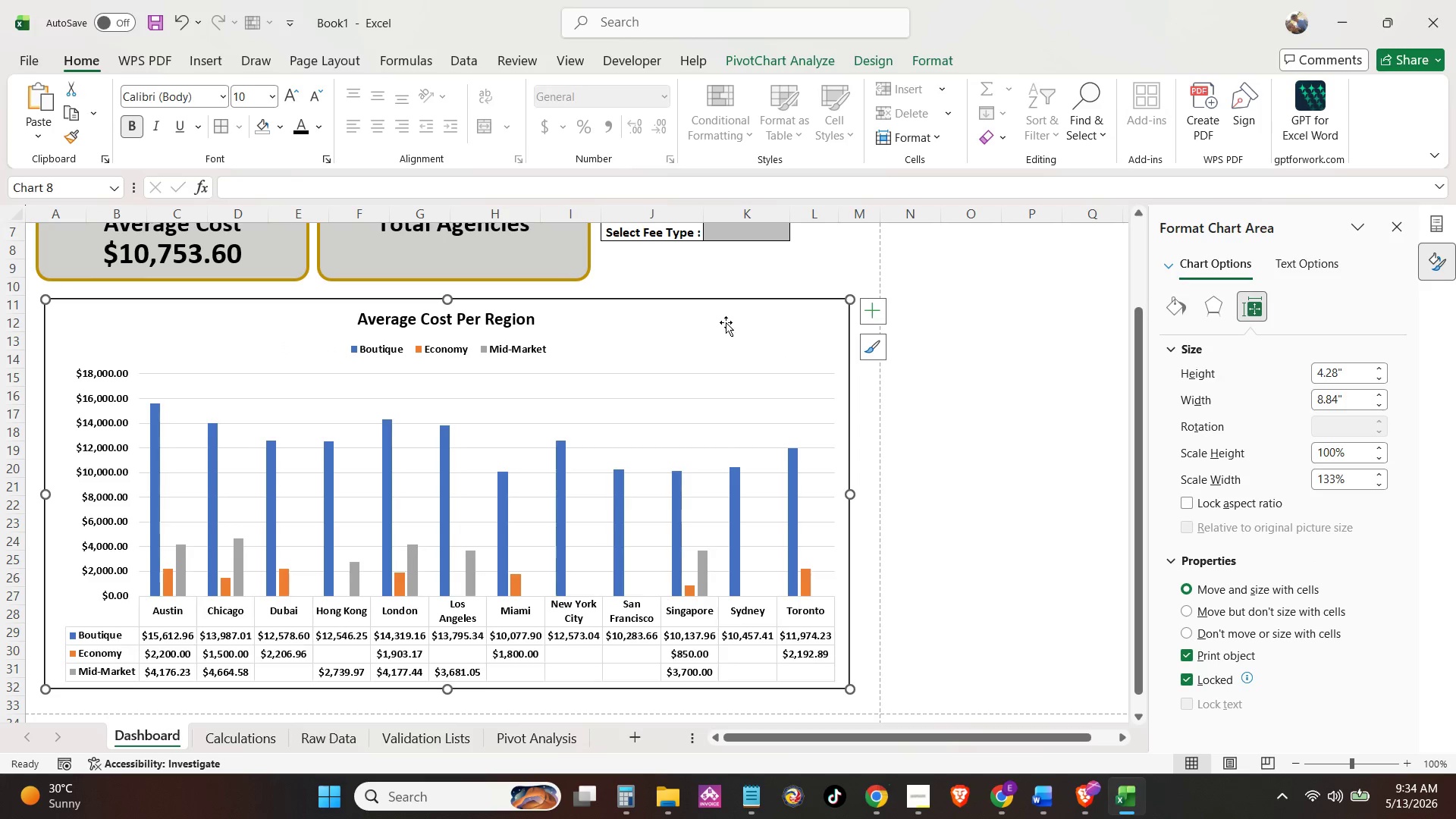 
right_click([726, 322])
 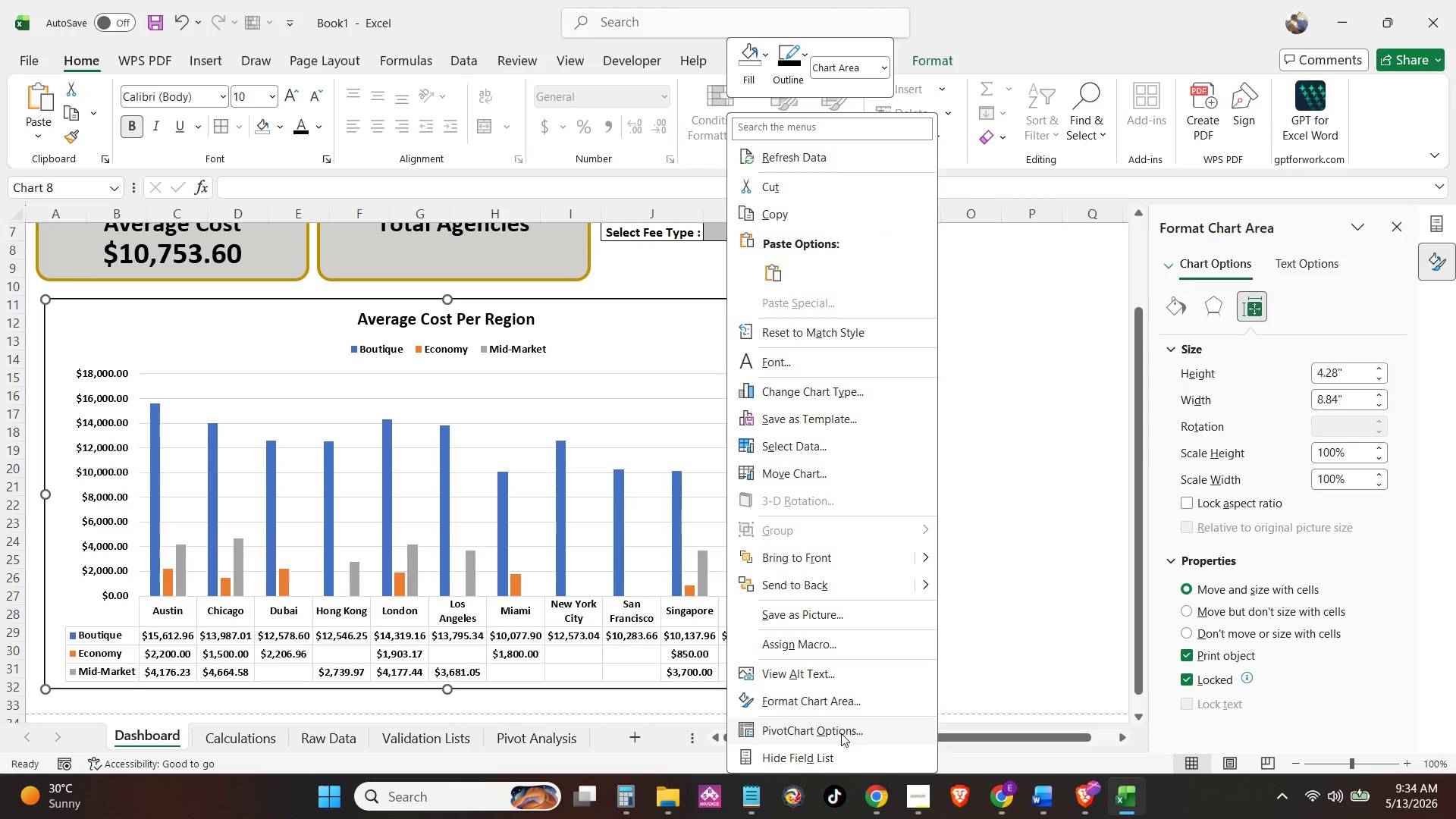 
hold_key(key=ControlLeft, duration=1.31)
left_click([573, 252])
 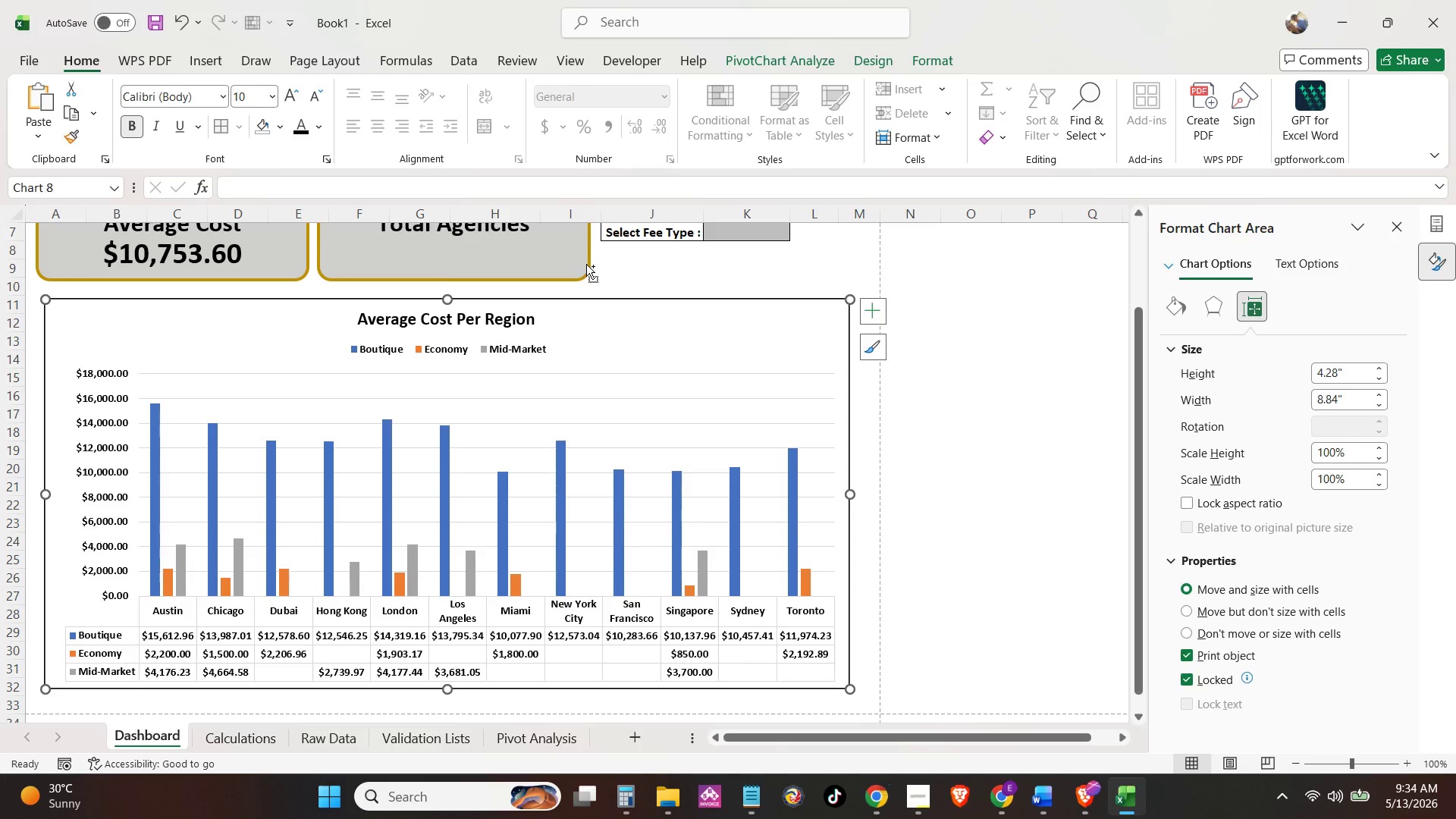 
left_click([586, 264])
 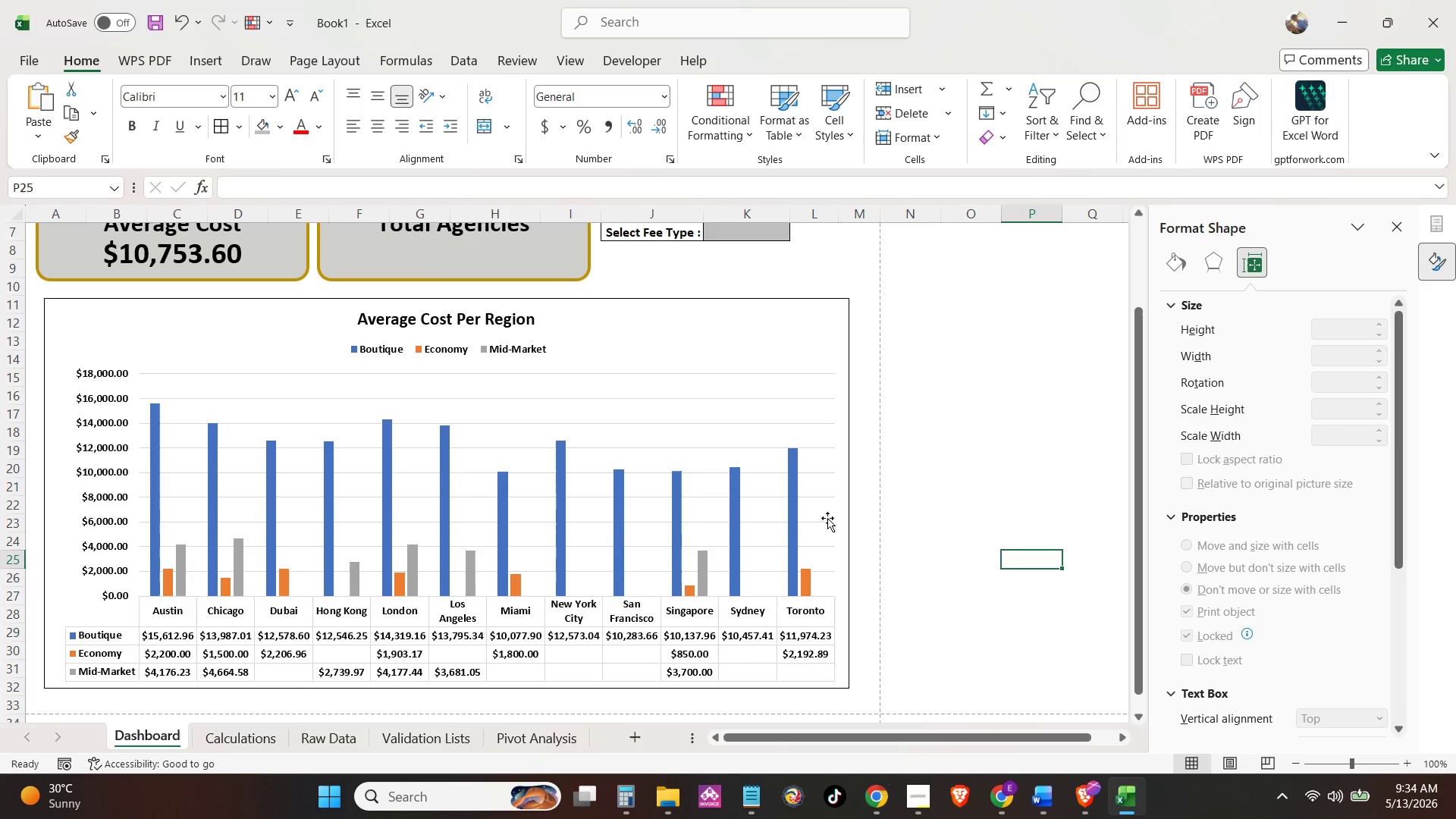 
scroll: coordinate [449, 497], scroll_direction: up, amount: 2.0
 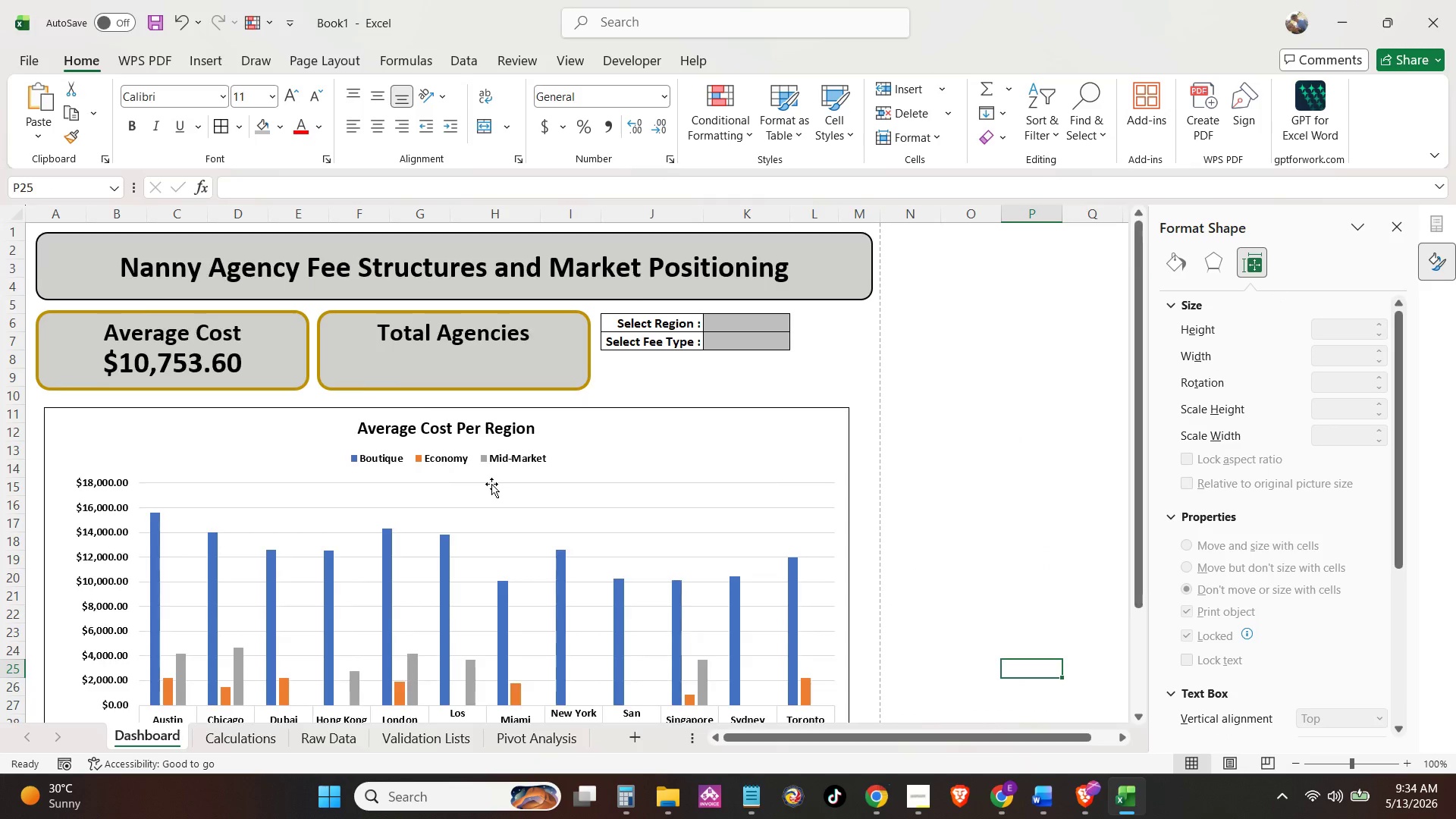 
scroll: coordinate [491, 484], scroll_direction: down, amount: 2.0
 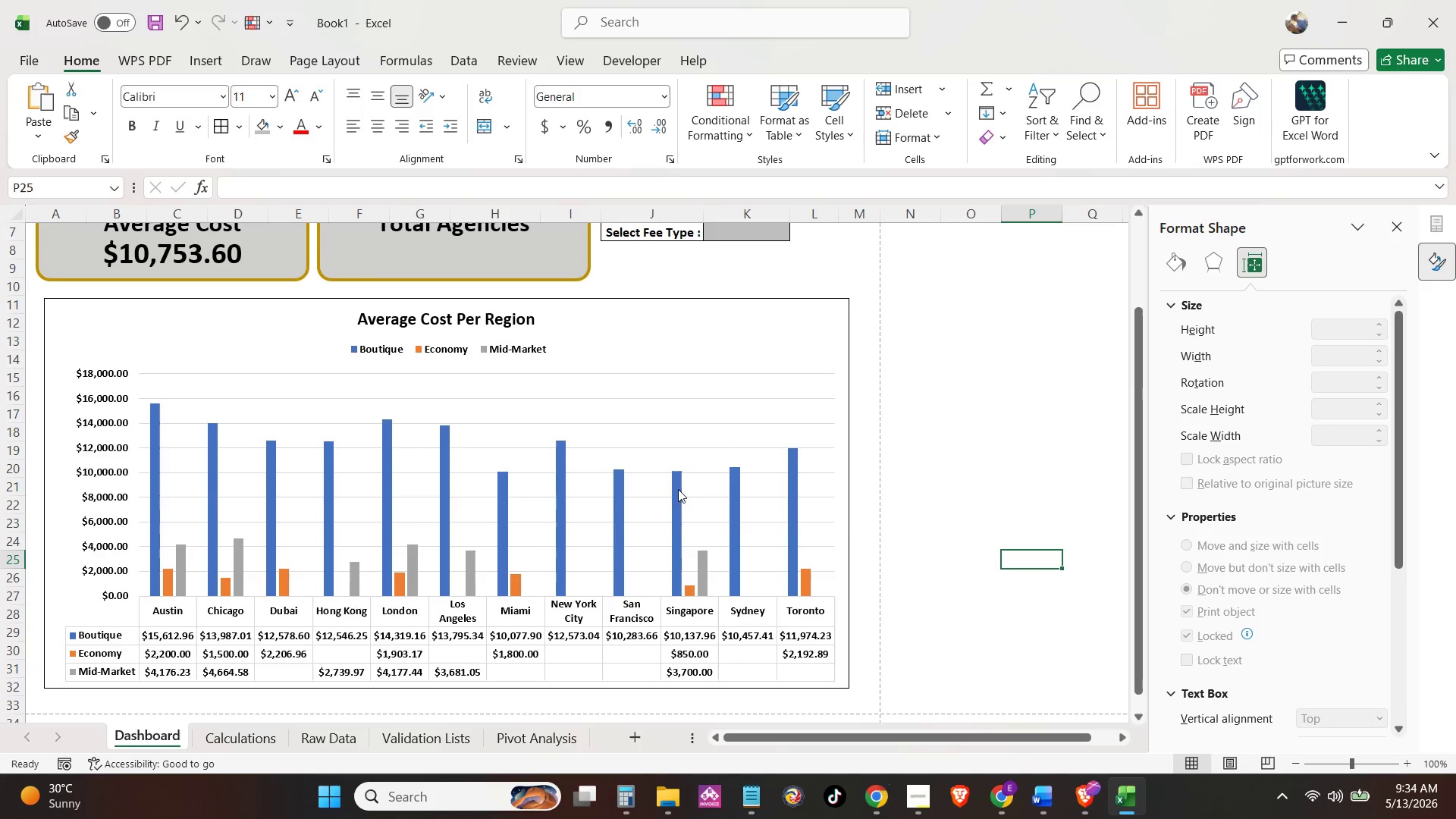 
scroll: coordinate [704, 512], scroll_direction: up, amount: 4.0
 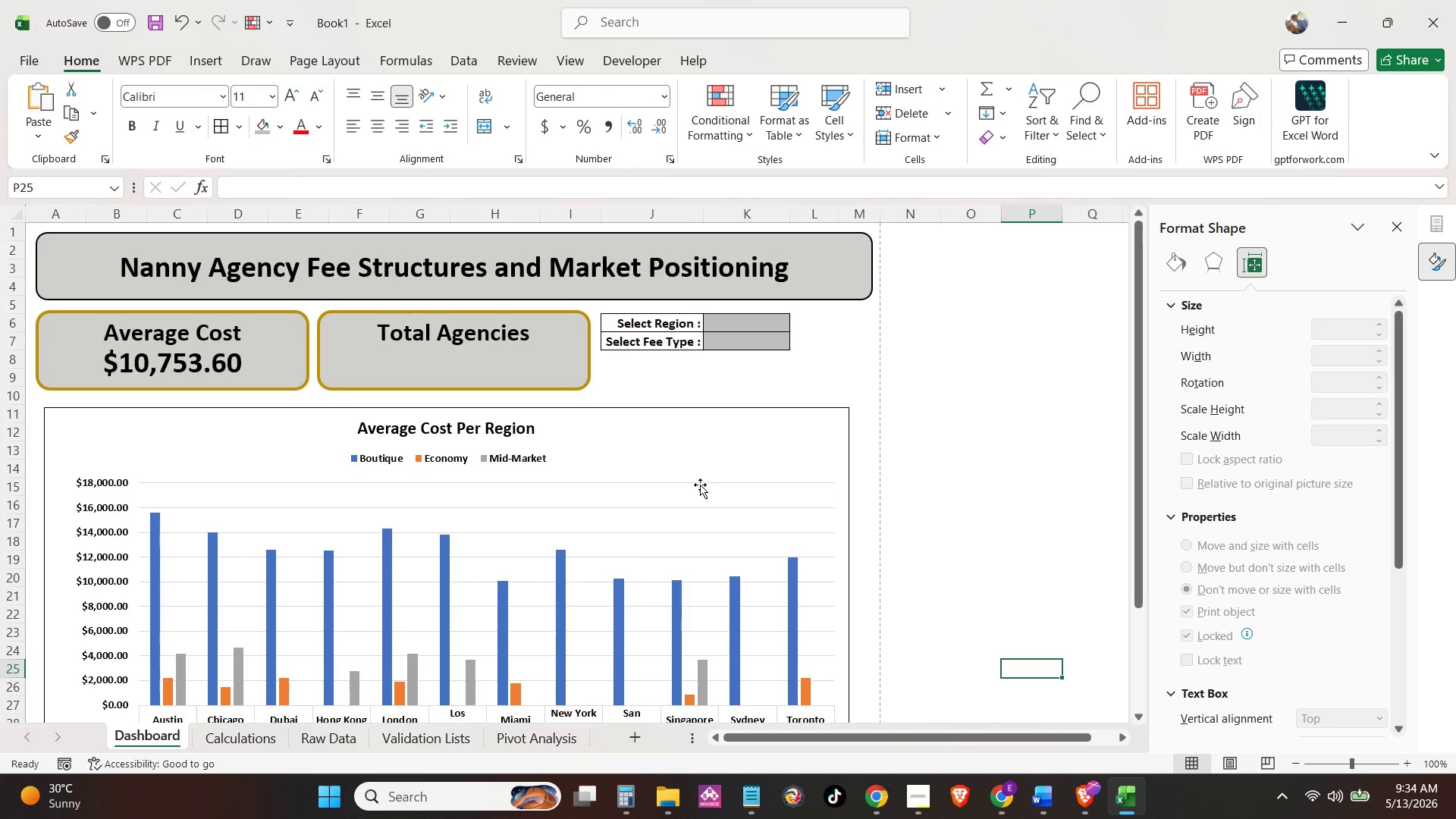 
scroll: coordinate [698, 510], scroll_direction: down, amount: 2.0
 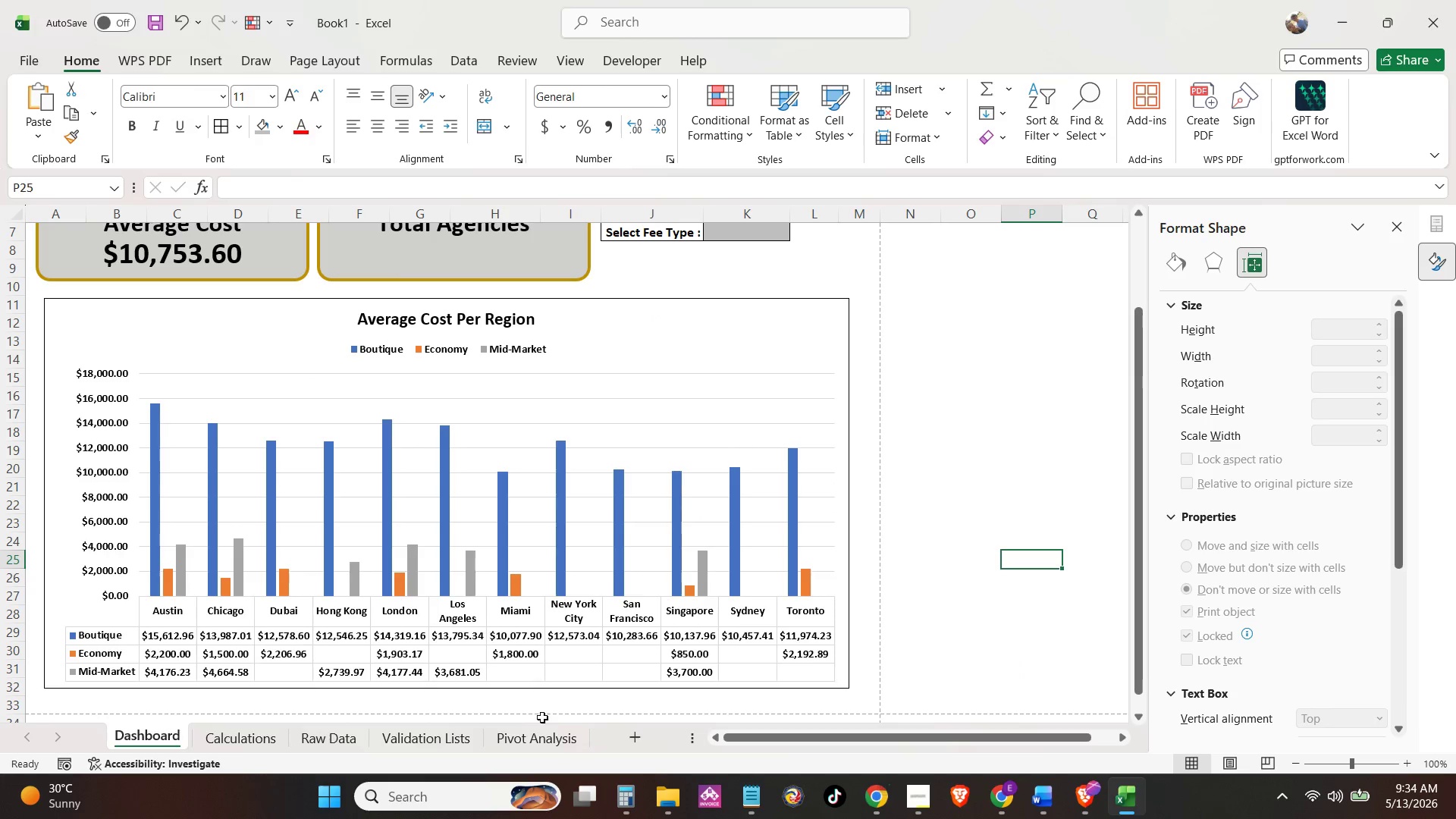 
left_click([527, 730])
 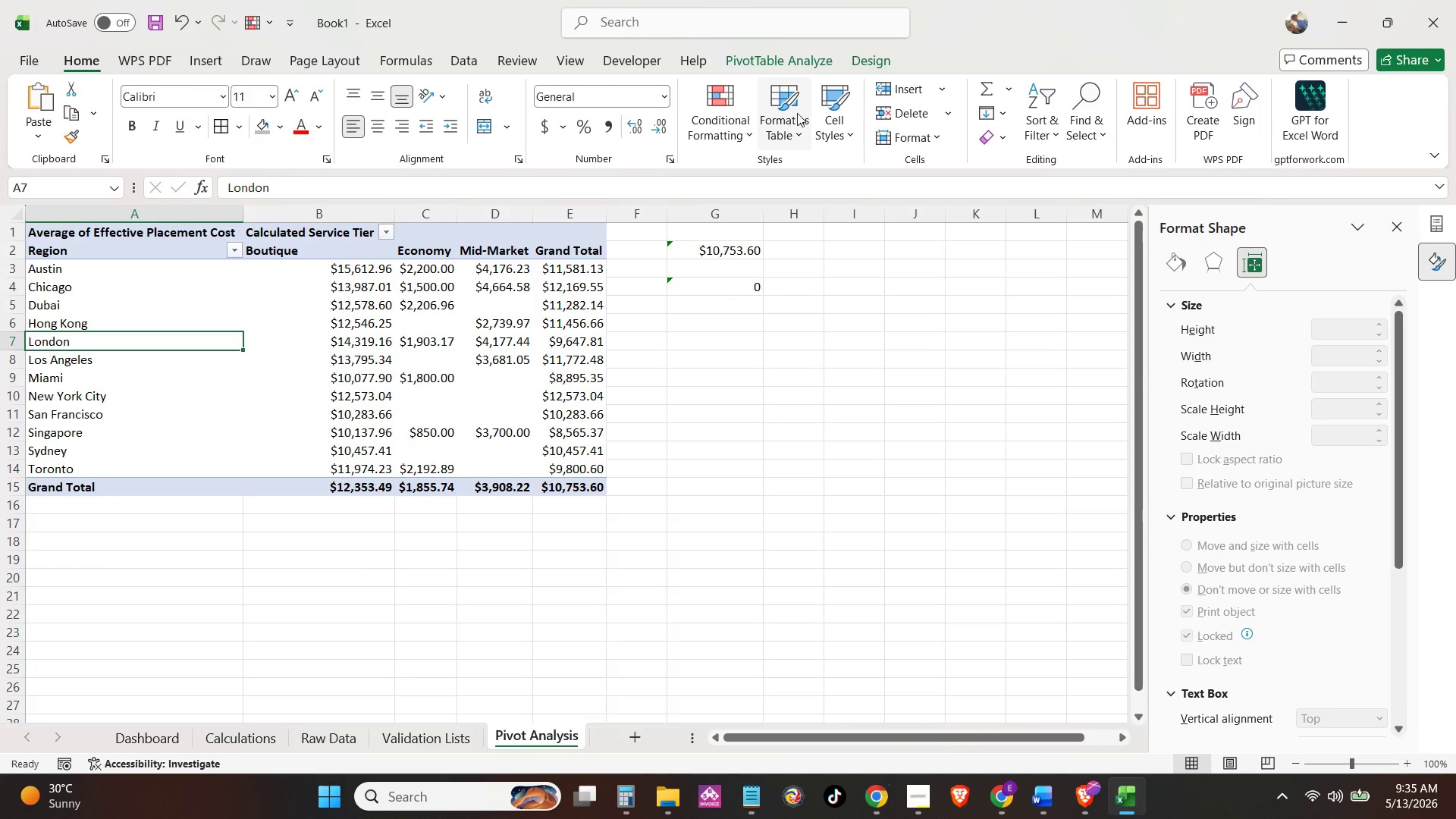 
wait(6.77)
 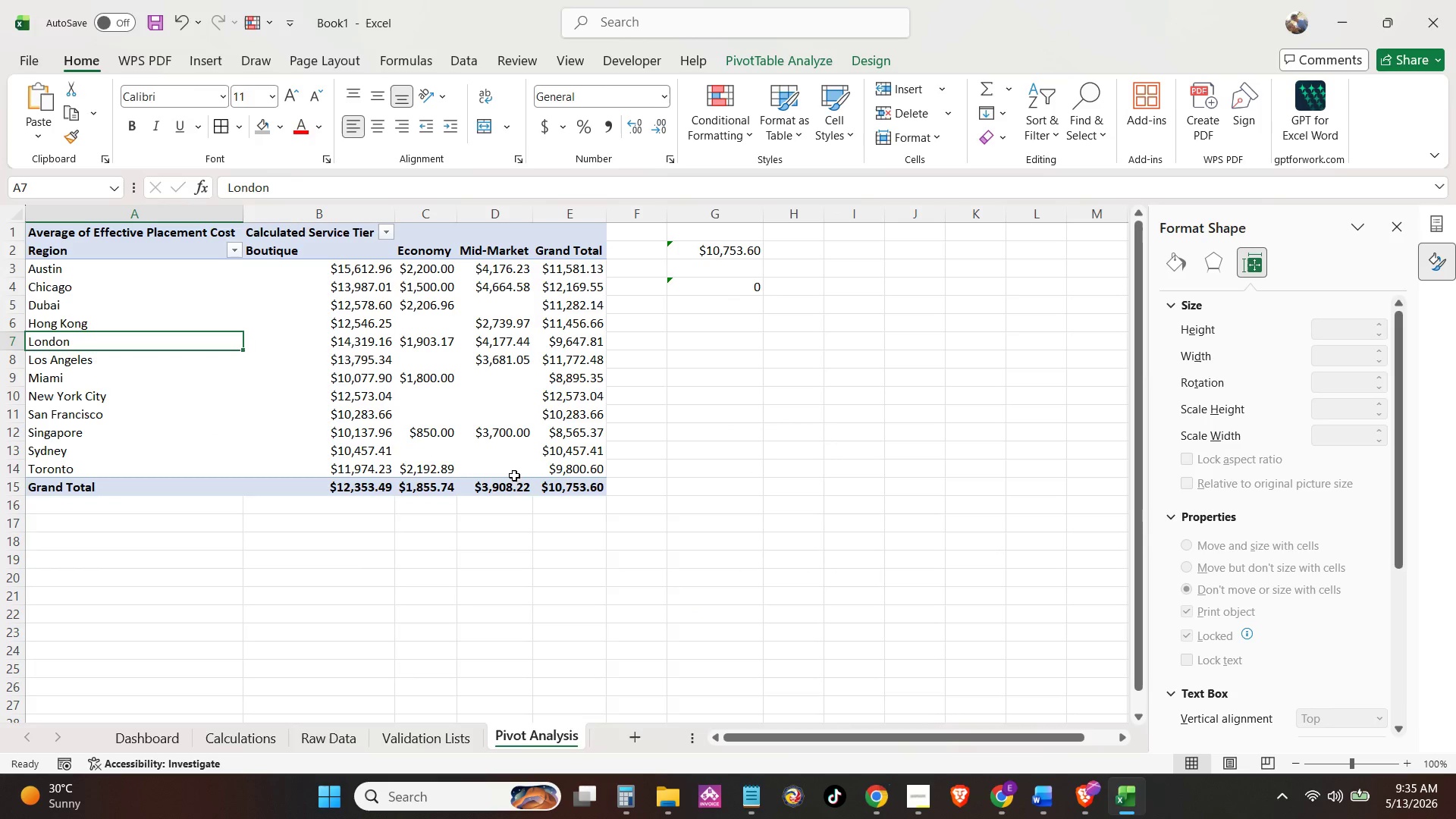 
double_click([729, 297])
 